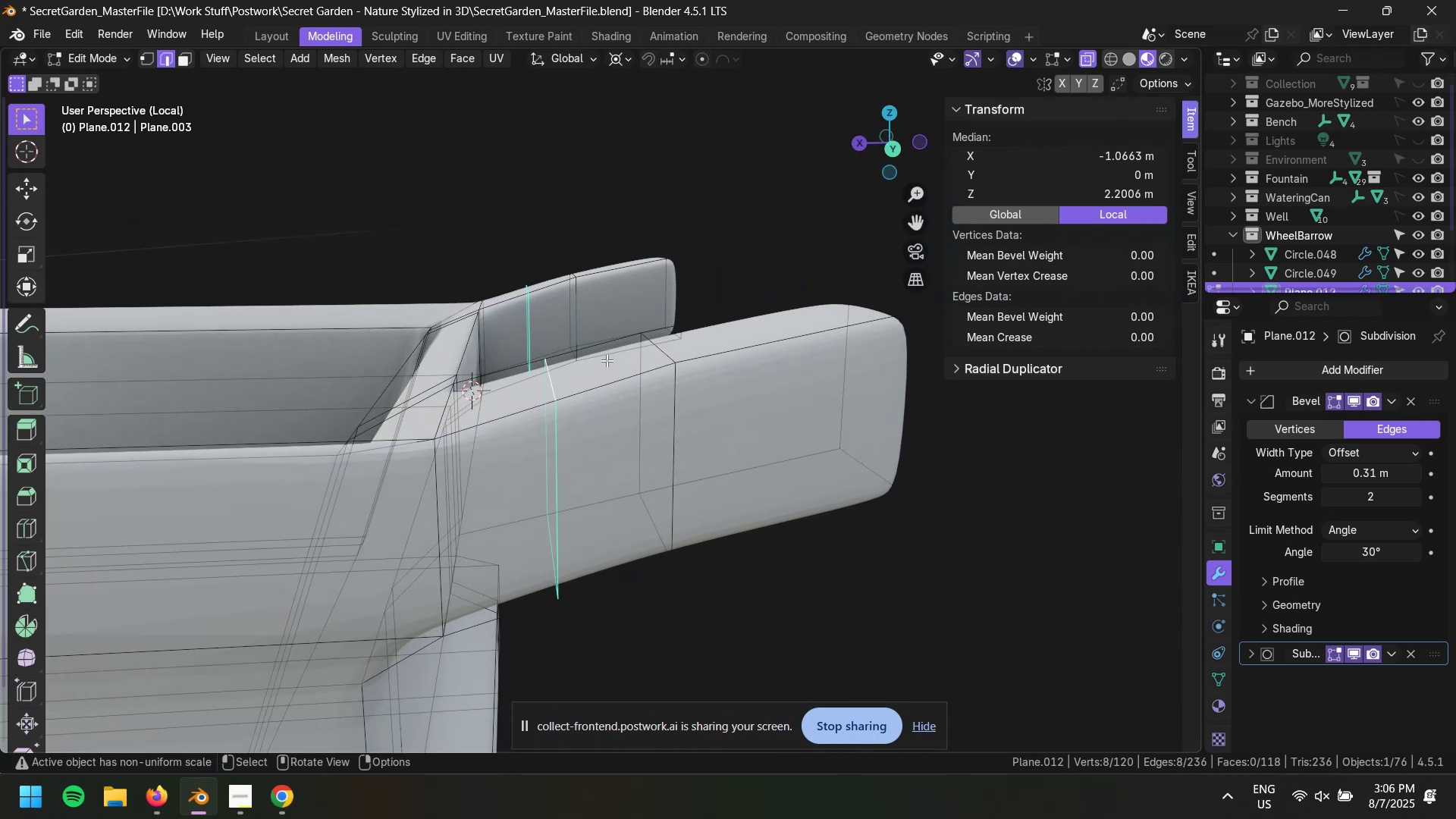 
type(gg)
 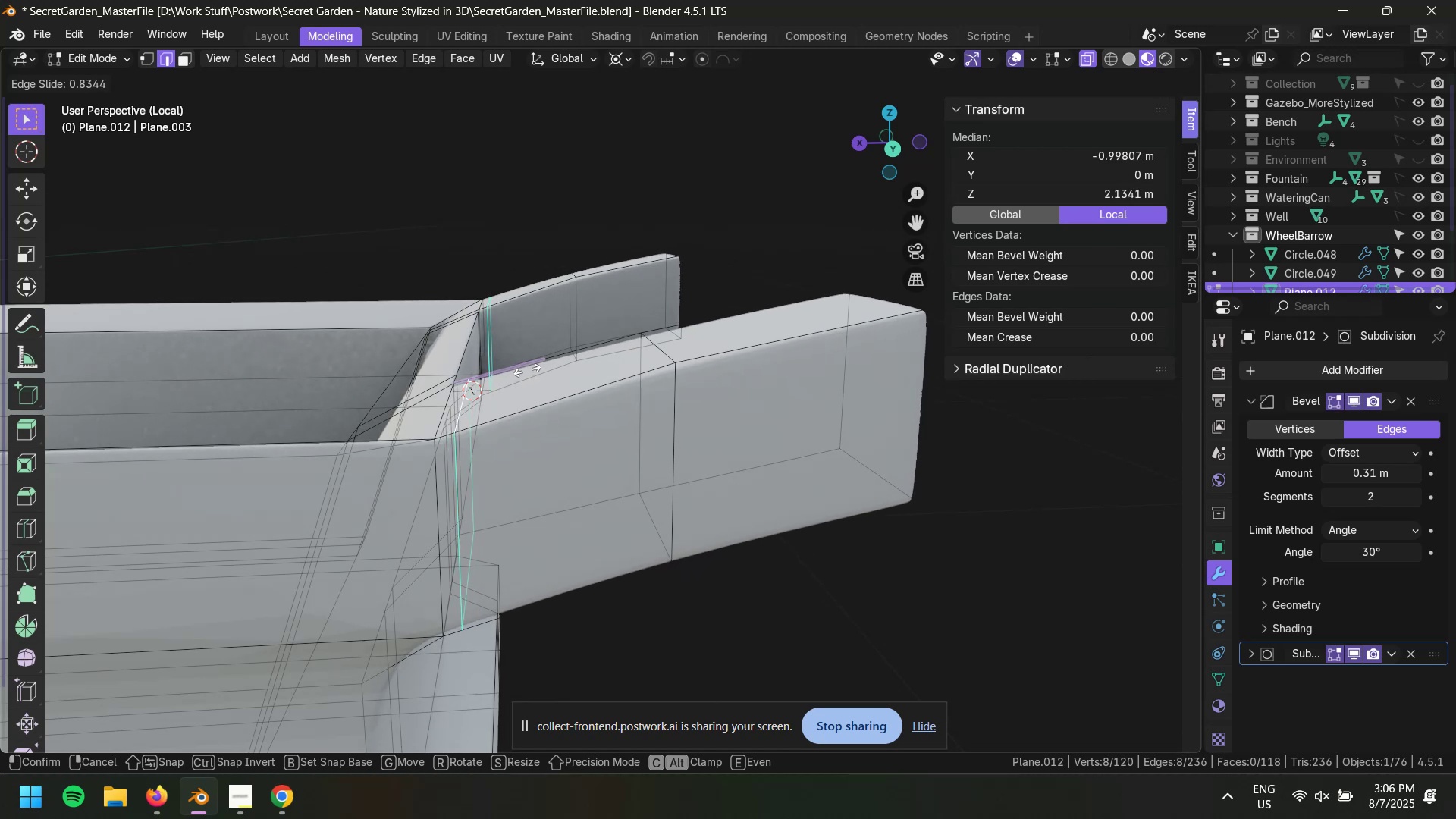 
left_click([534, 372])
 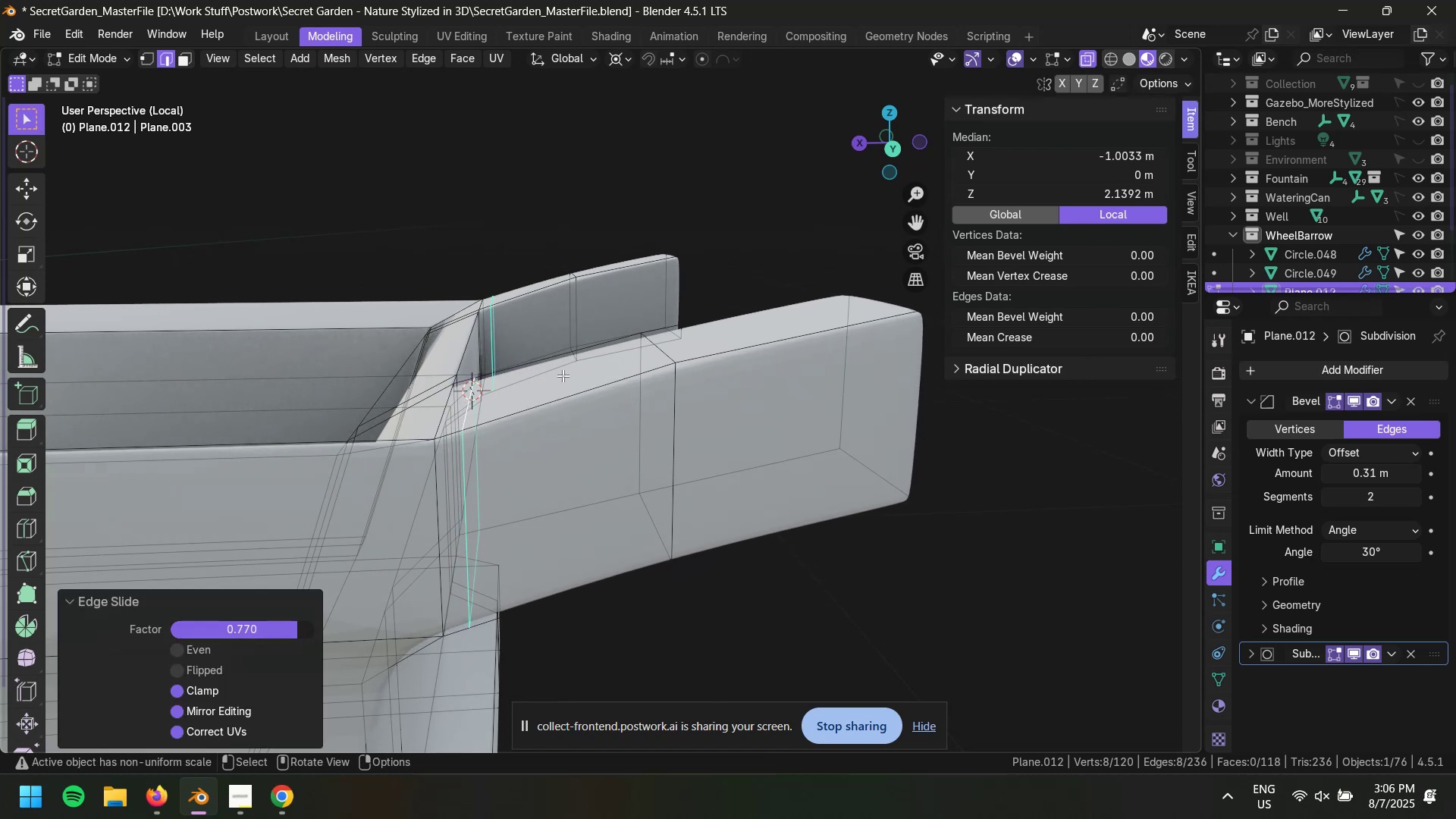 
scroll: coordinate [314, 317], scroll_direction: up, amount: 5.0
 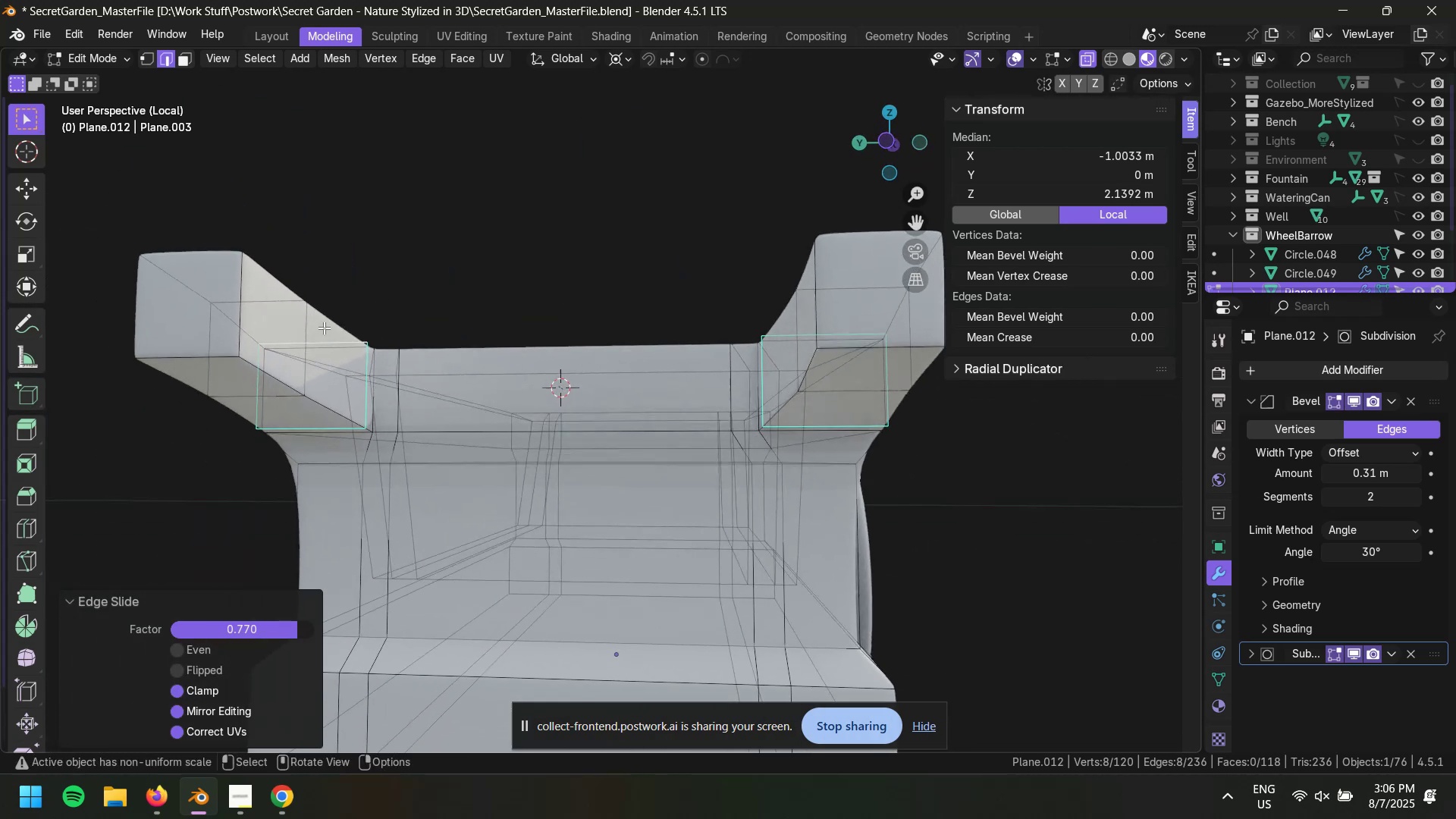 
key(Control+Z)
 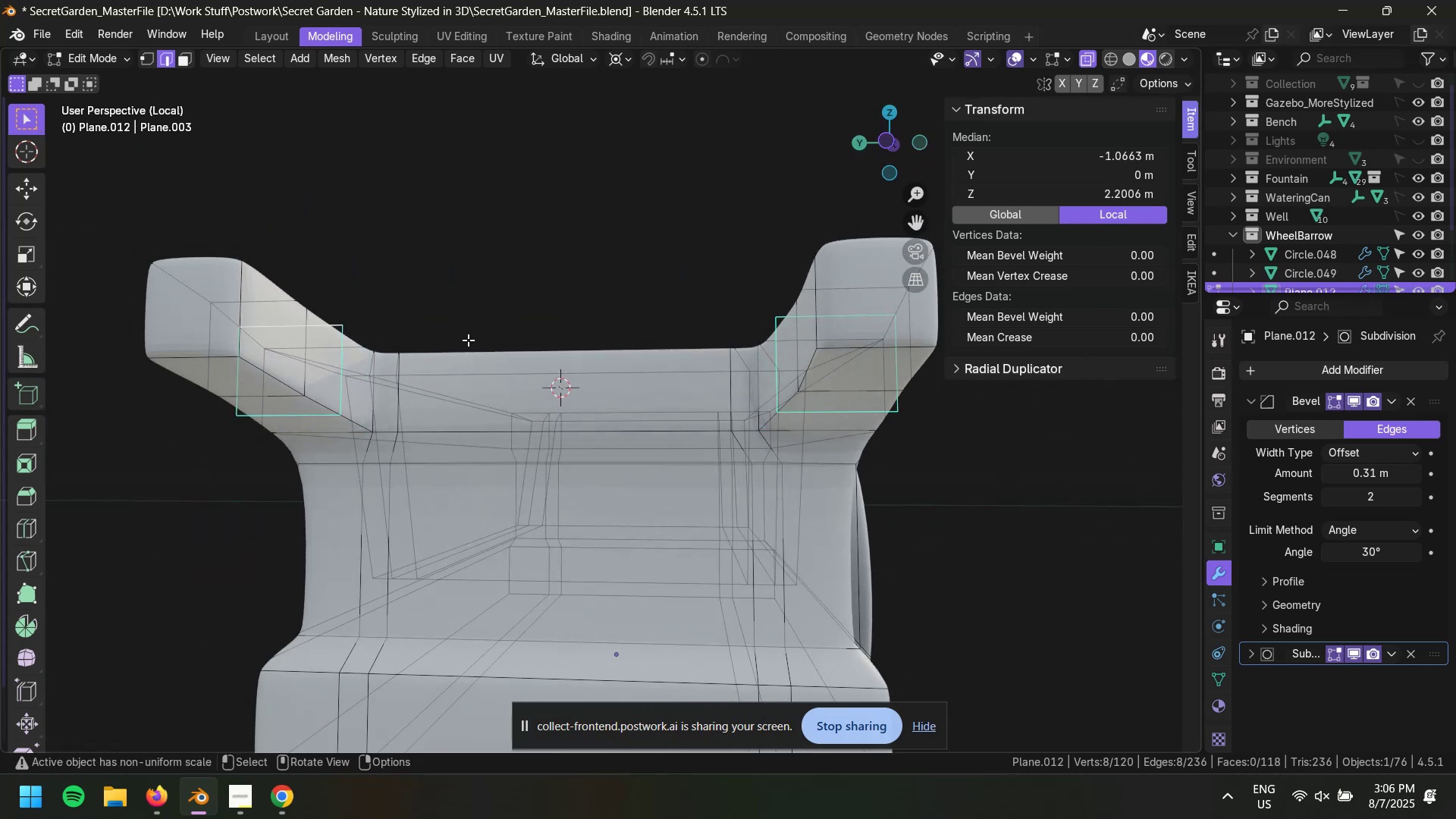 
scroll: coordinate [471, 373], scroll_direction: up, amount: 4.0
 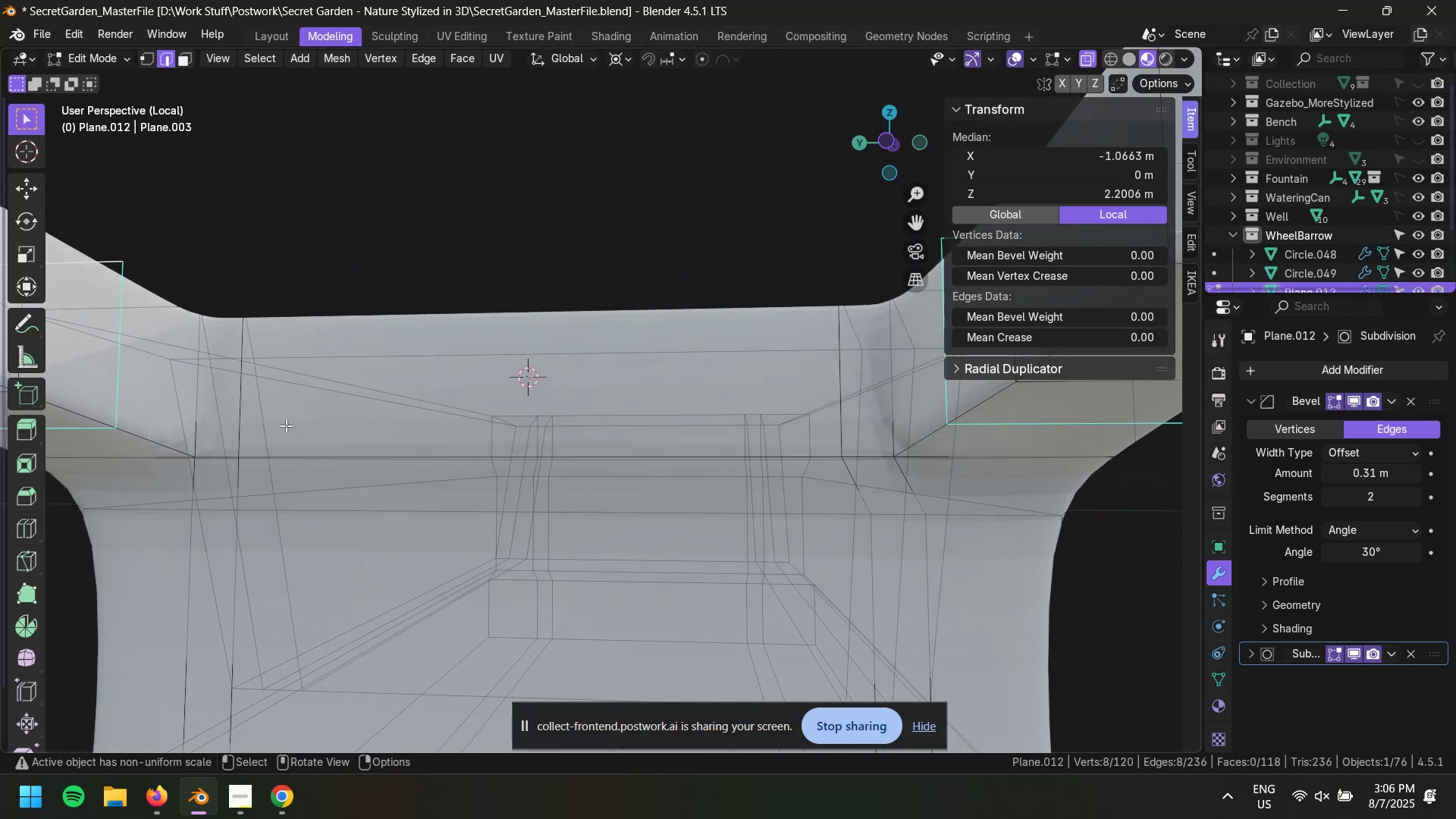 
type(gg)
 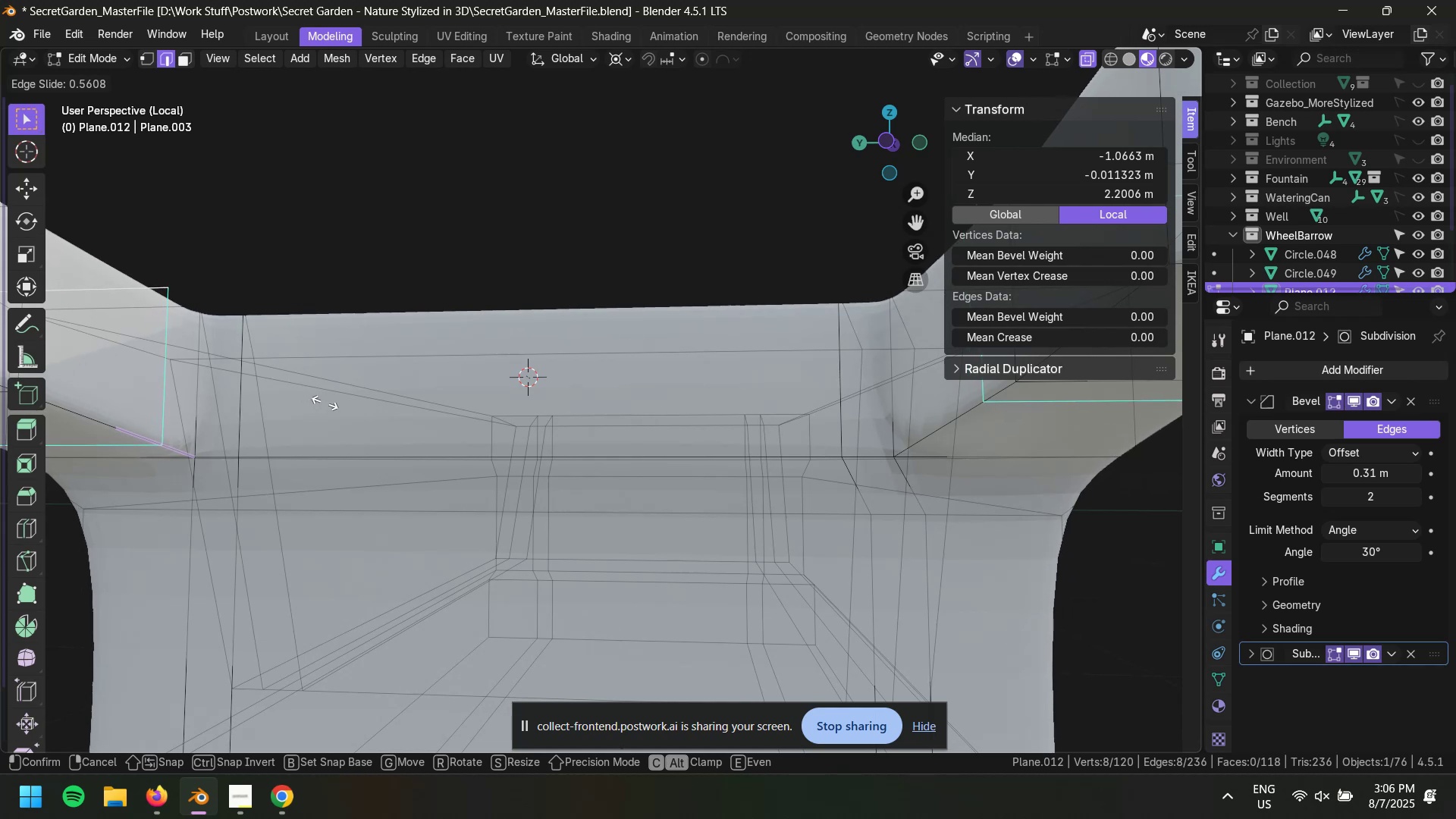 
wait(7.8)
 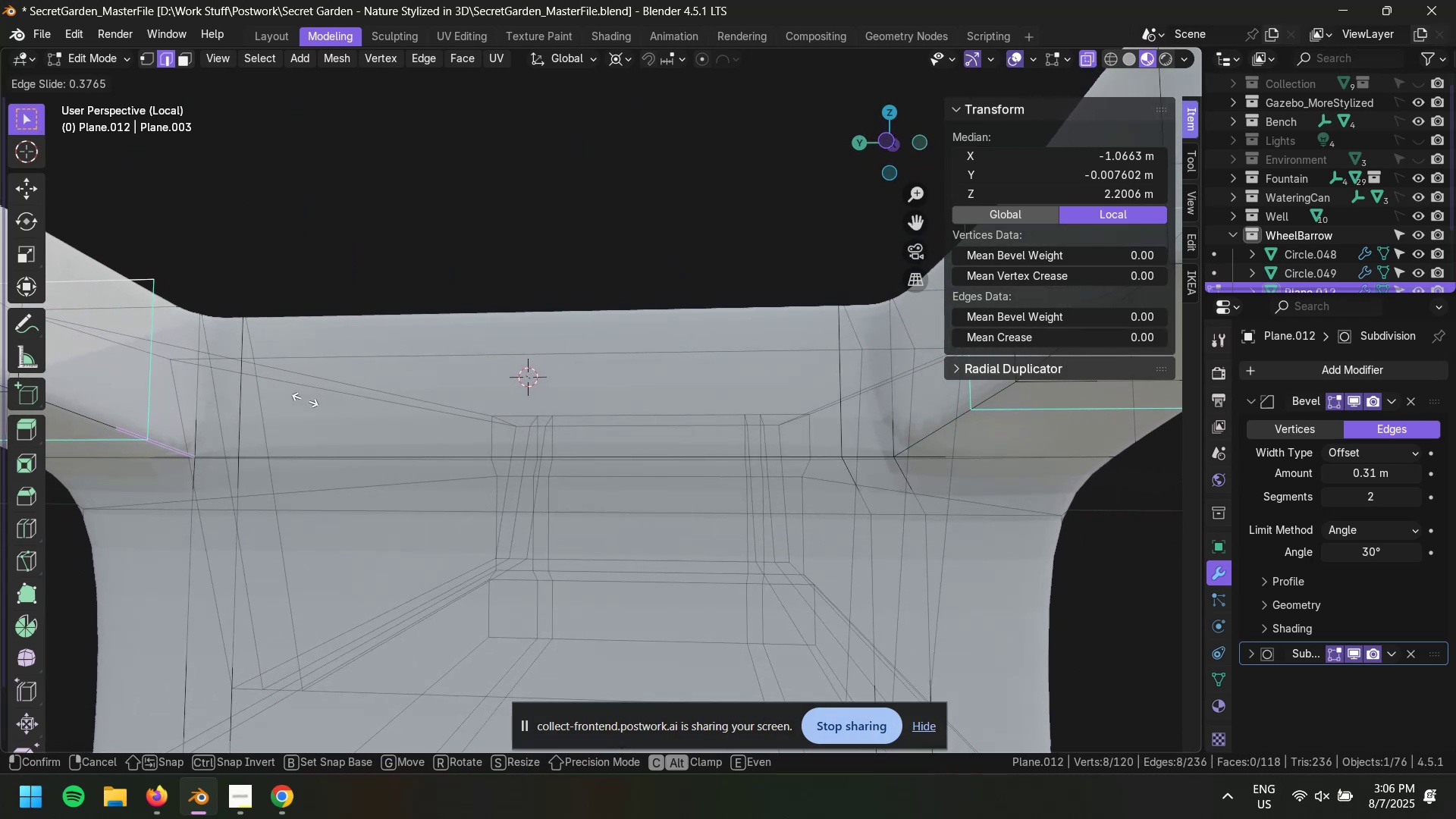 
key(Escape)
type(gg)
 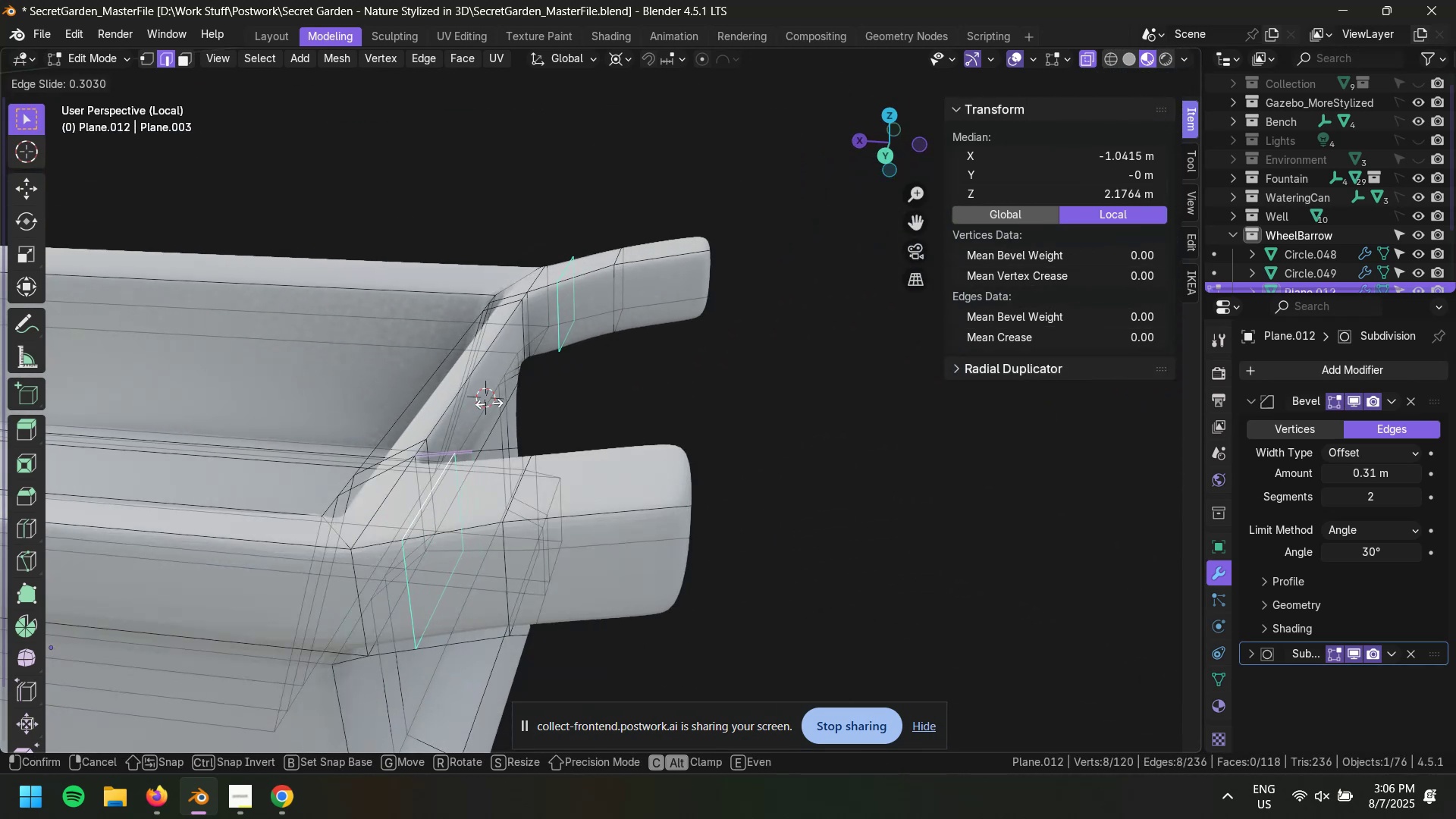 
scroll: coordinate [487, 434], scroll_direction: down, amount: 5.0
 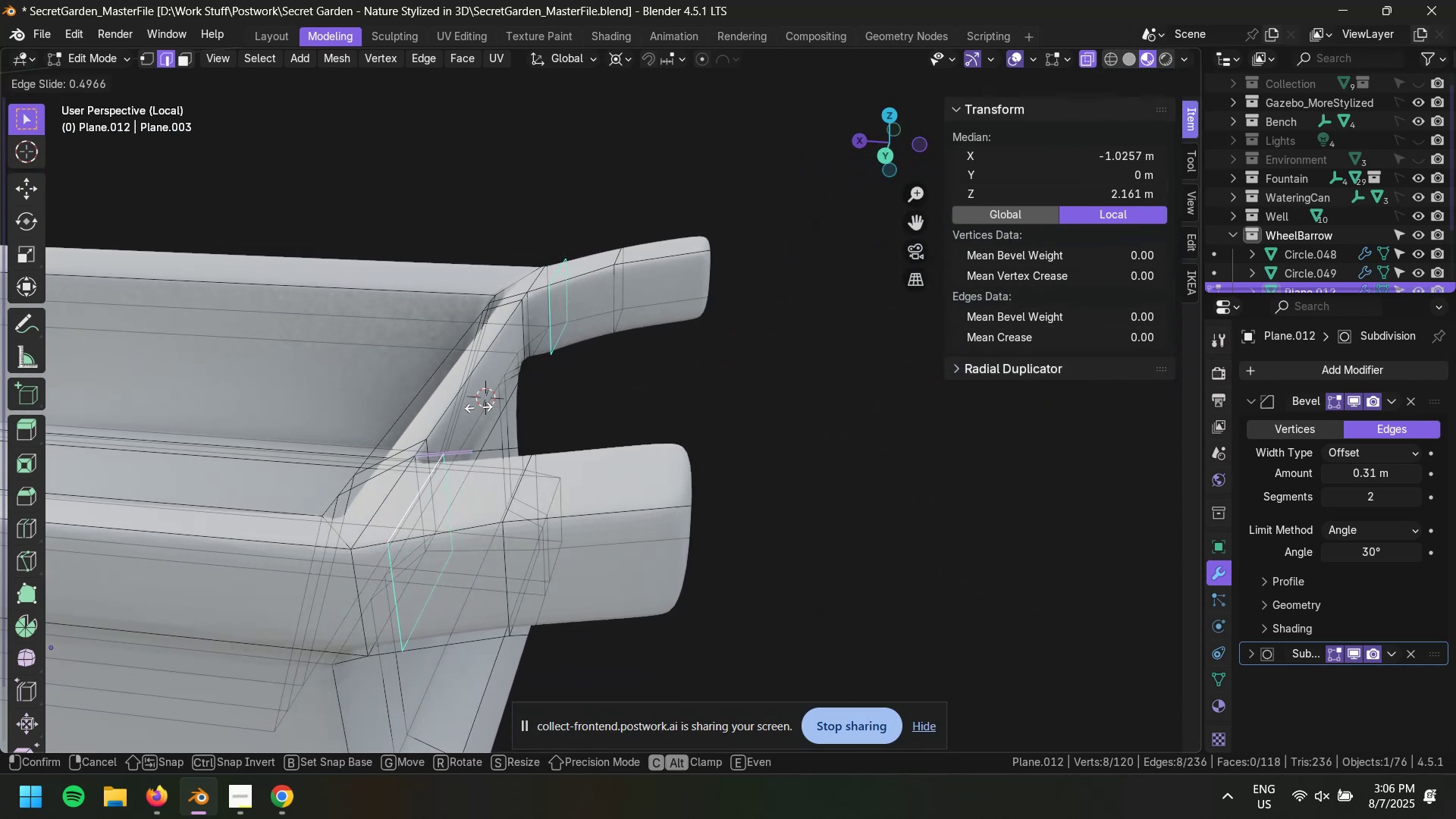 
wait(6.53)
 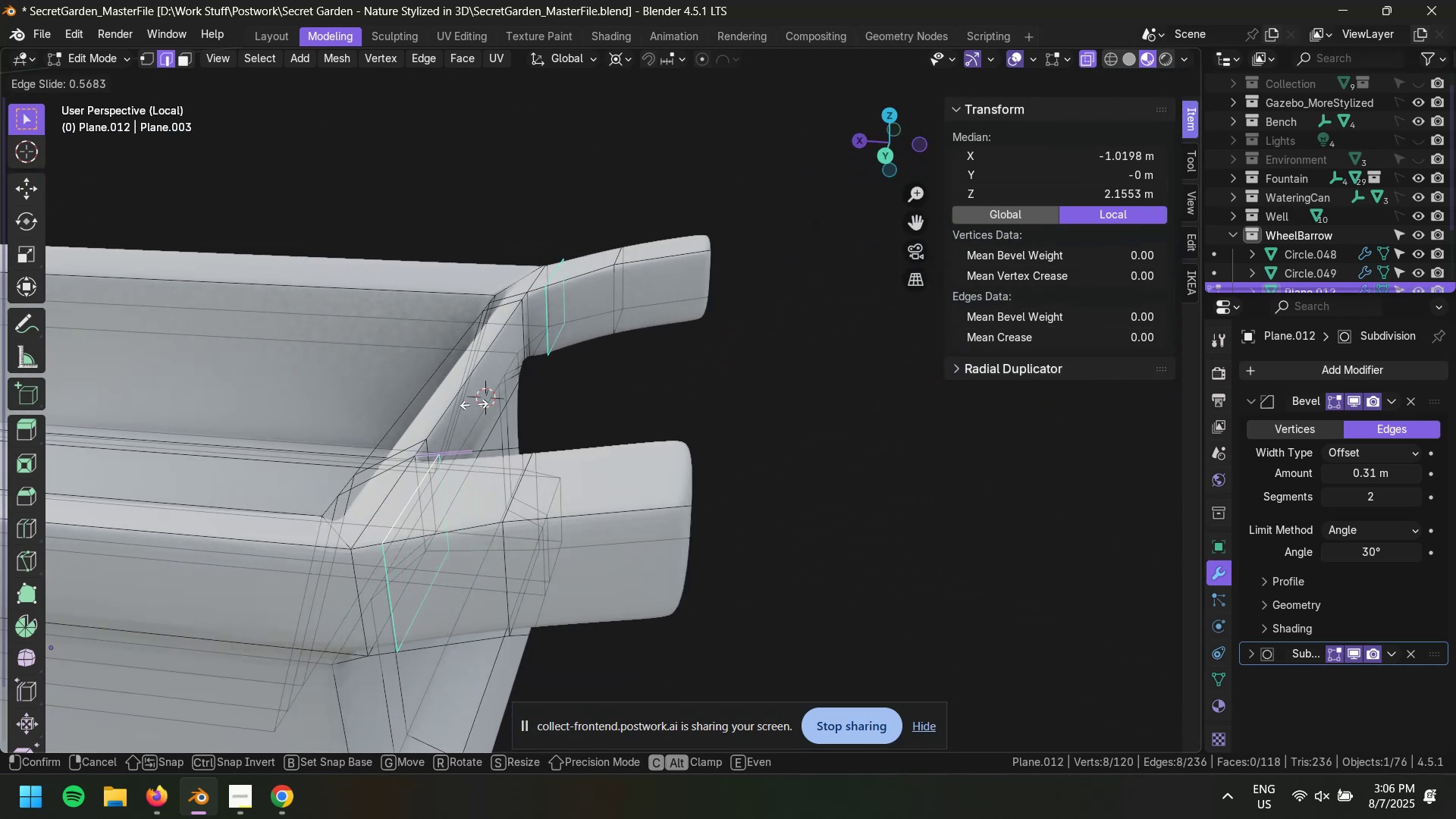 
left_click([482, 409])
 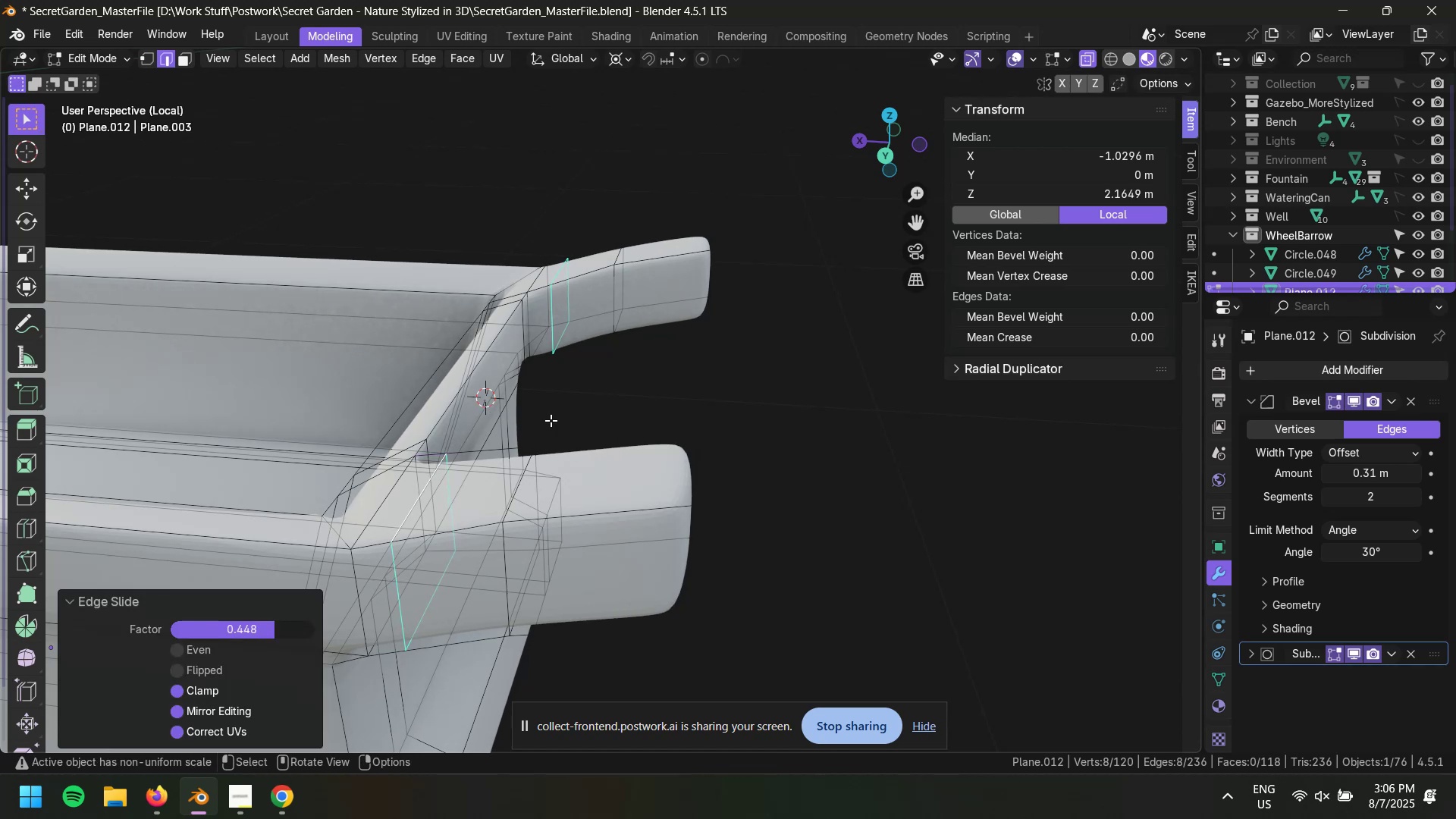 
left_click_drag(start_coordinate=[659, 424], to_coordinate=[663, 421])
 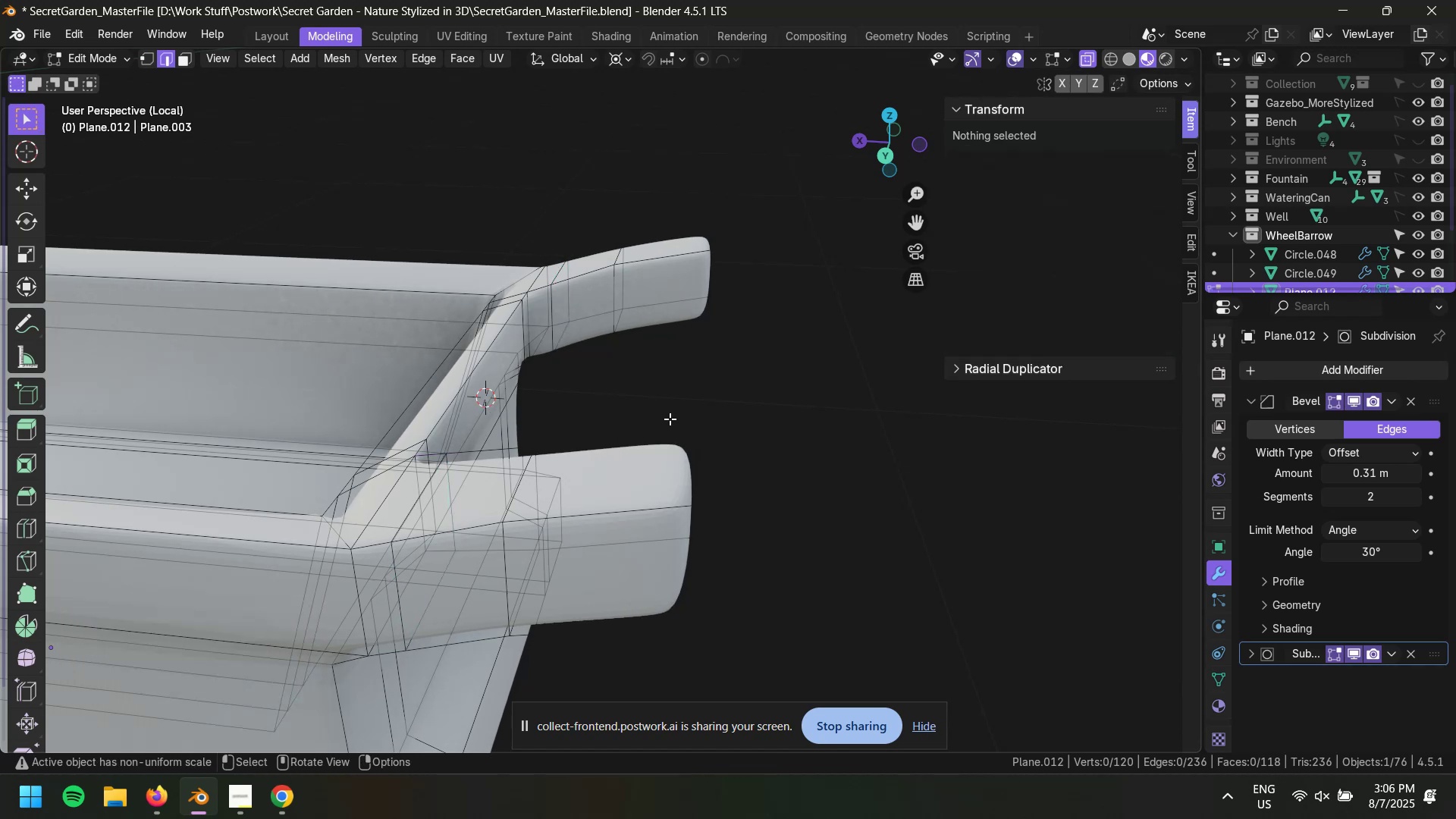 
key(Tab)
 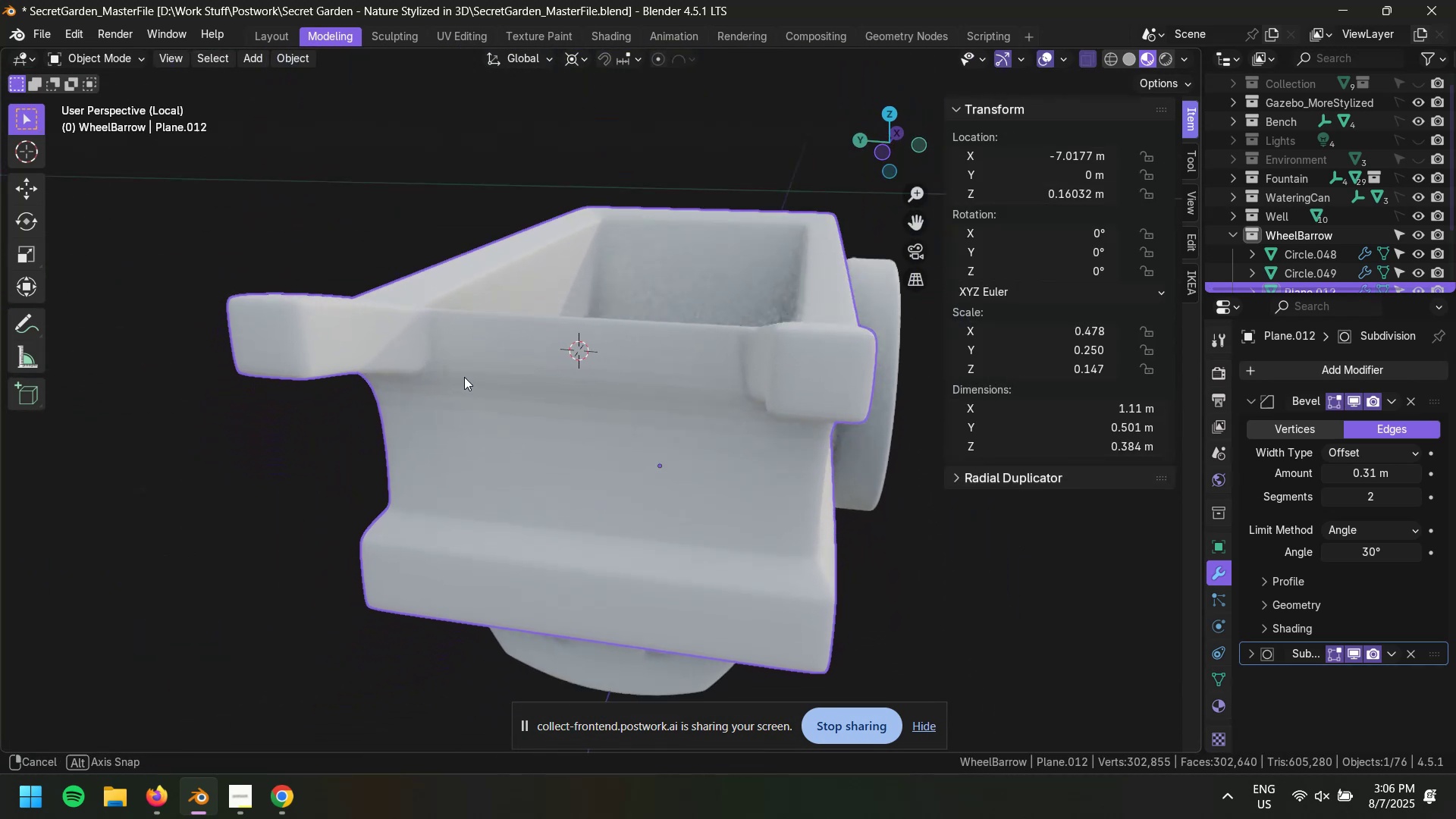 
key(Tab)
 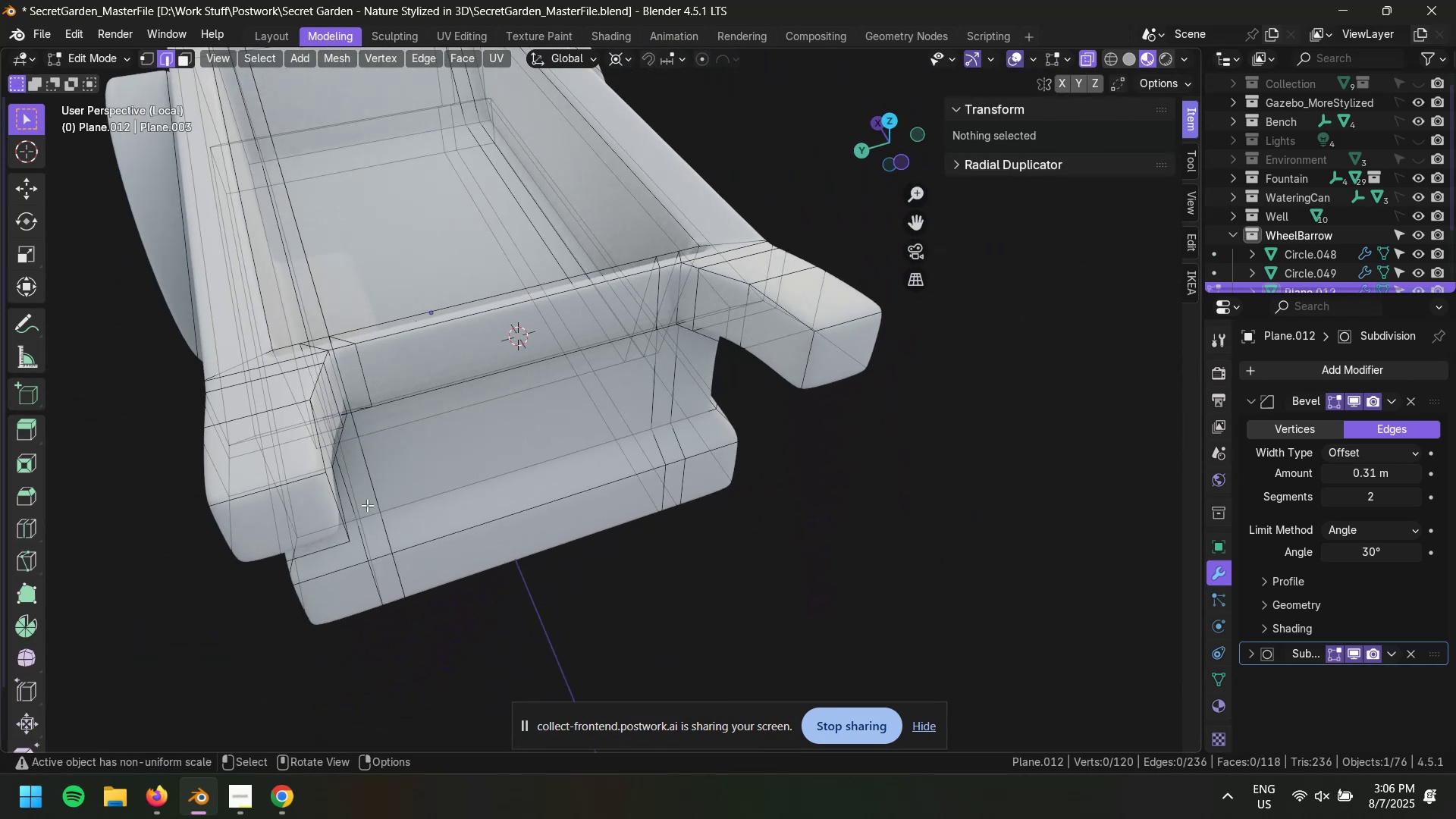 
key(3)
 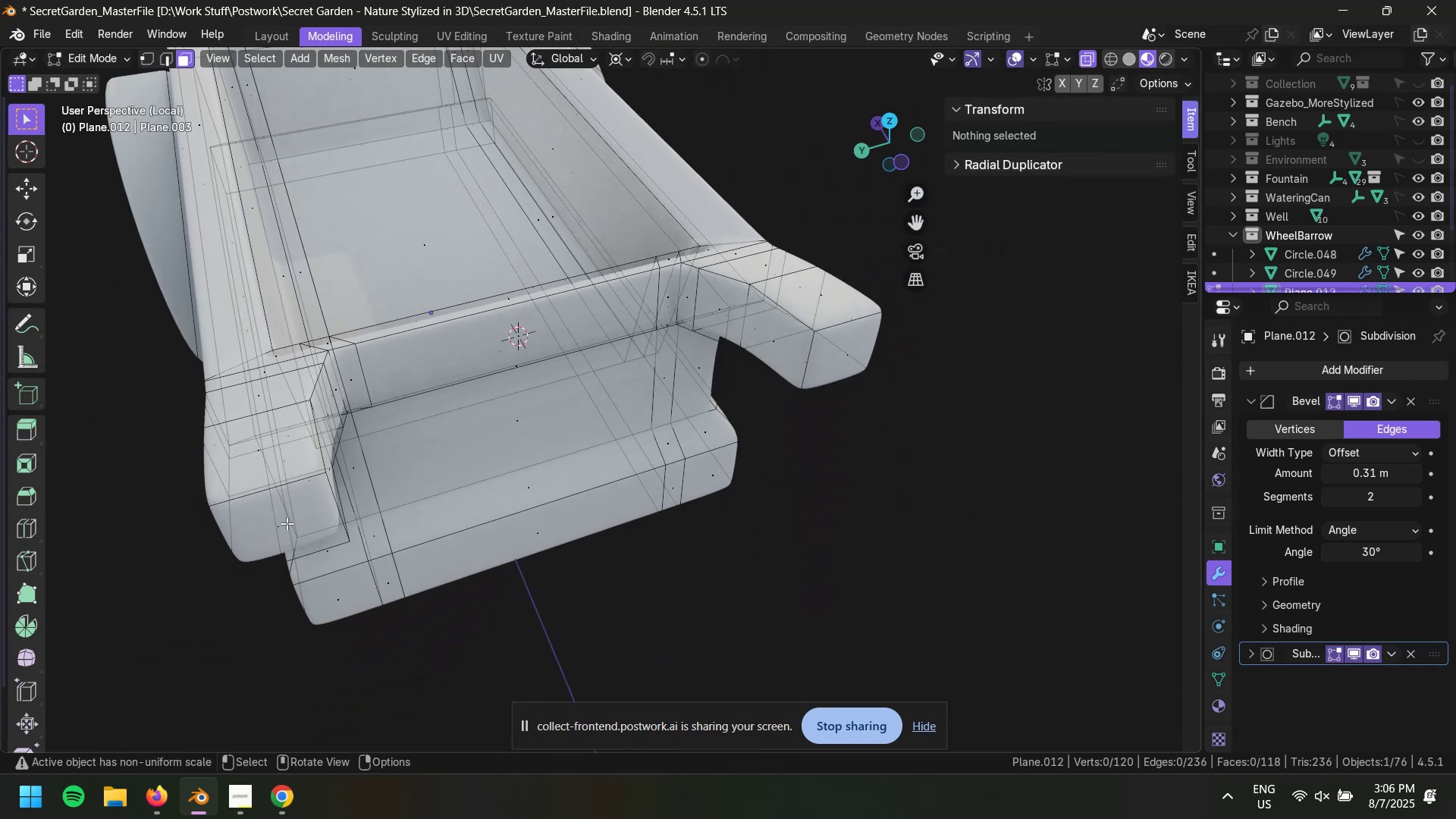 
left_click([287, 523])
 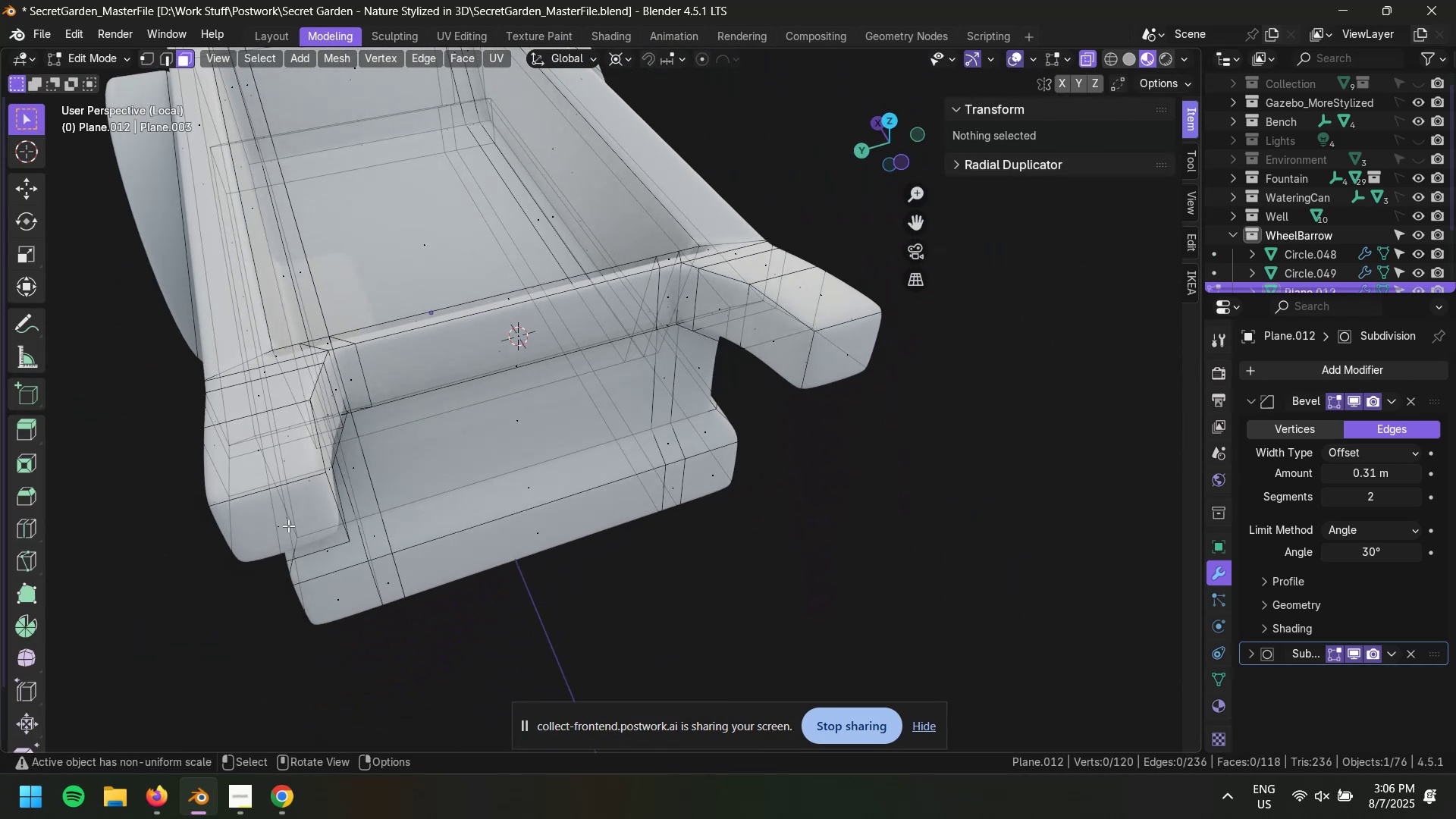 
key(3)
 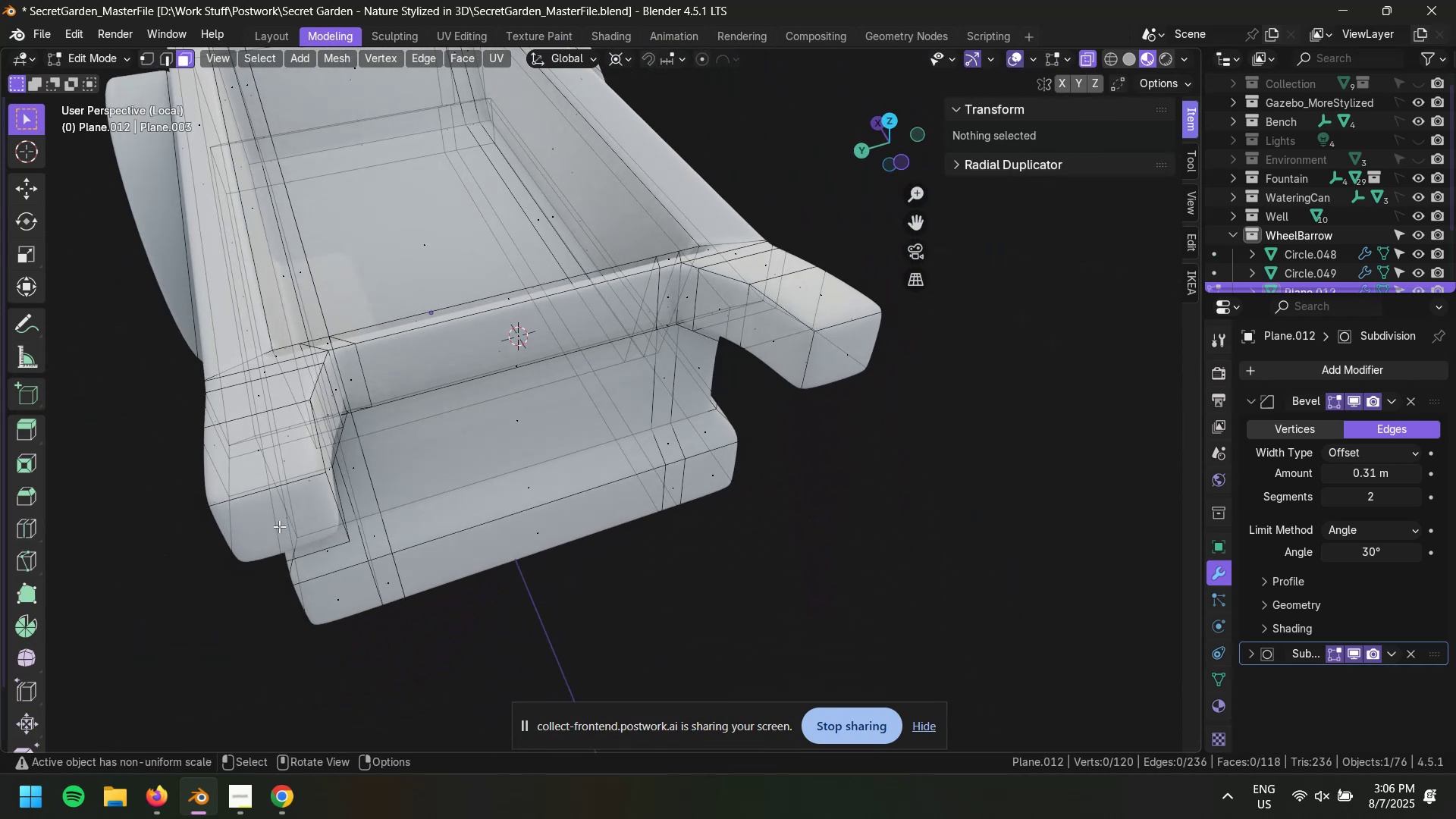 
left_click([279, 526])
 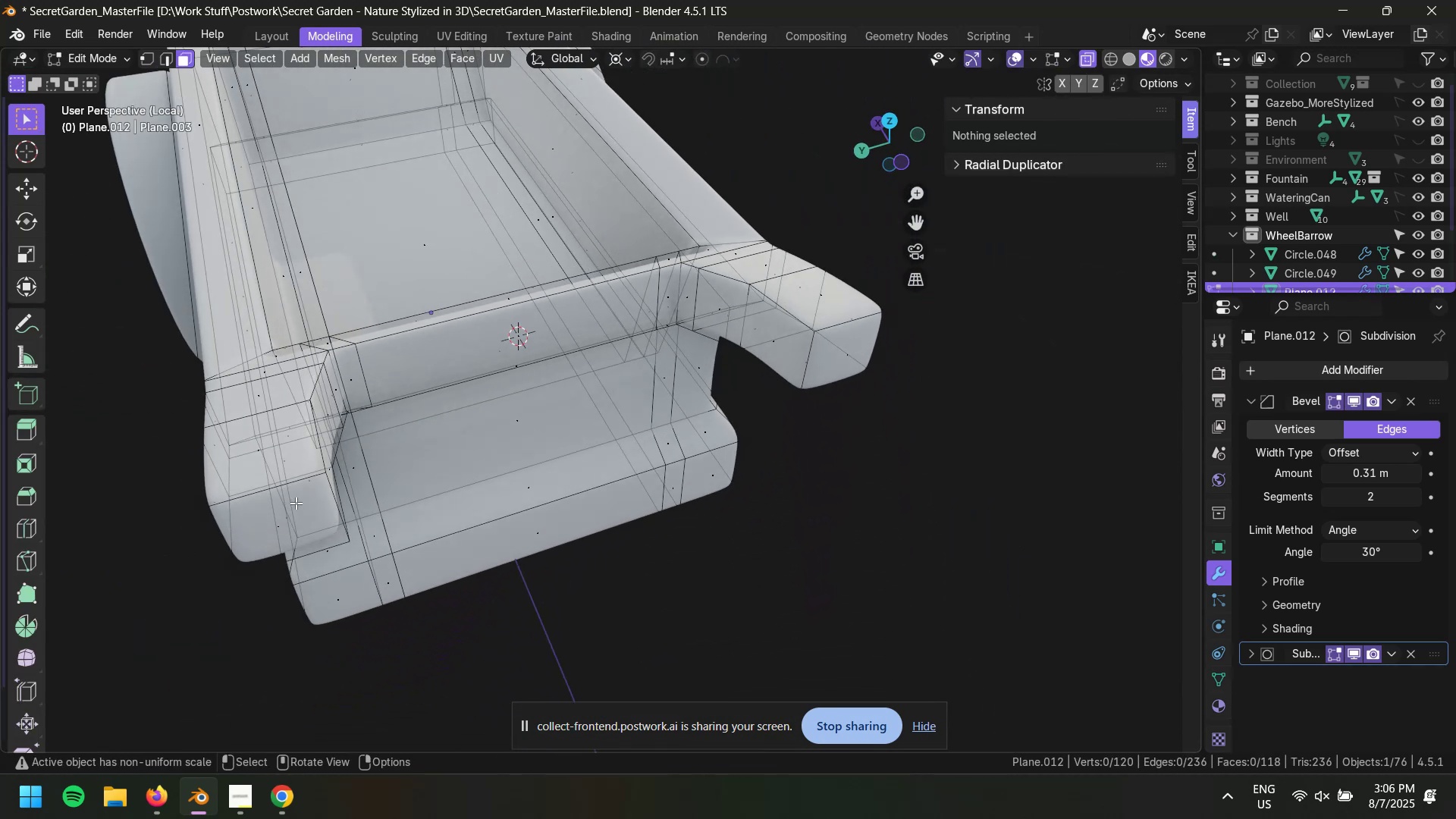 
left_click([279, 526])
 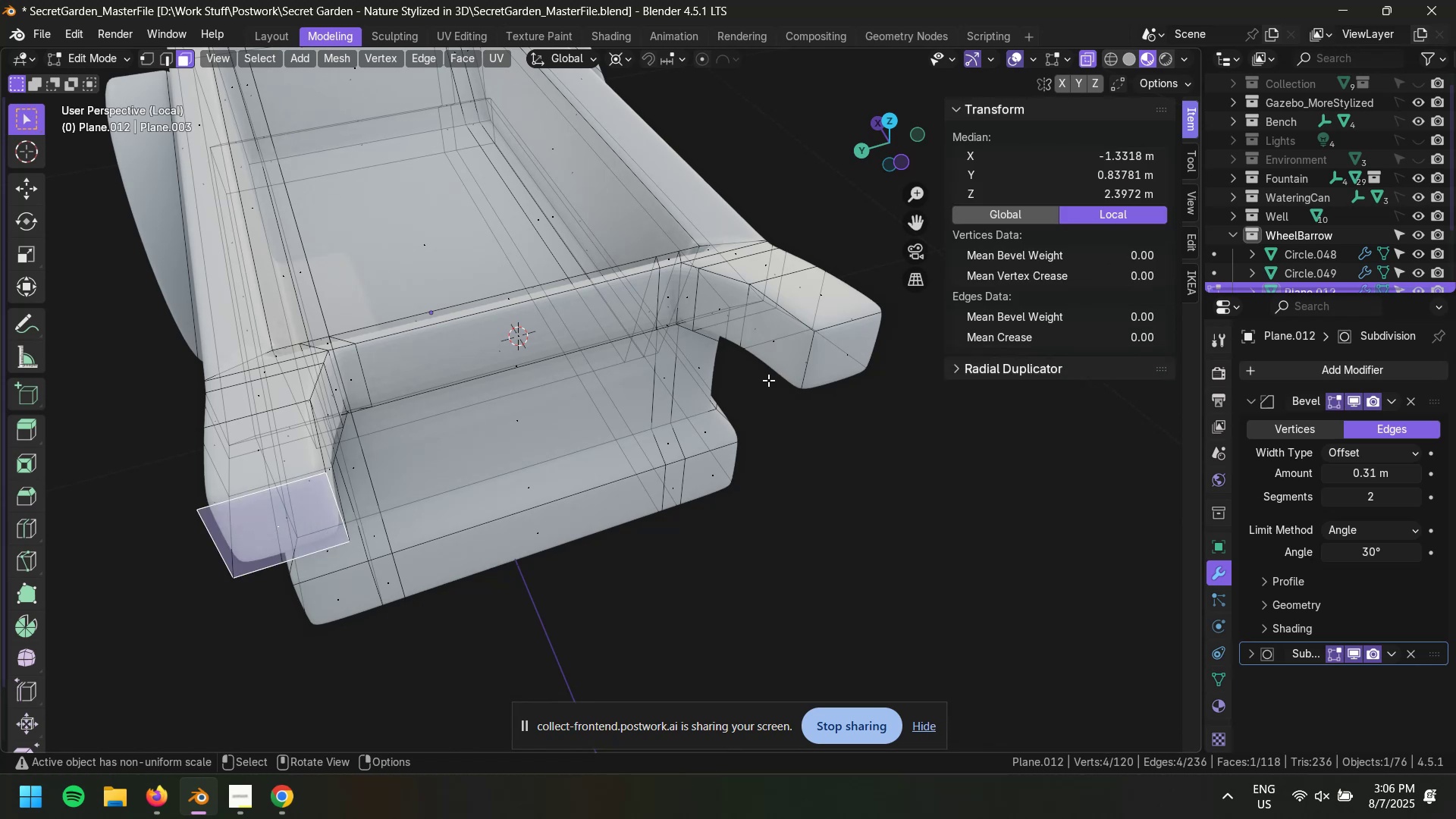 
hold_key(key=ShiftLeft, duration=0.51)
left_click([852, 353])
 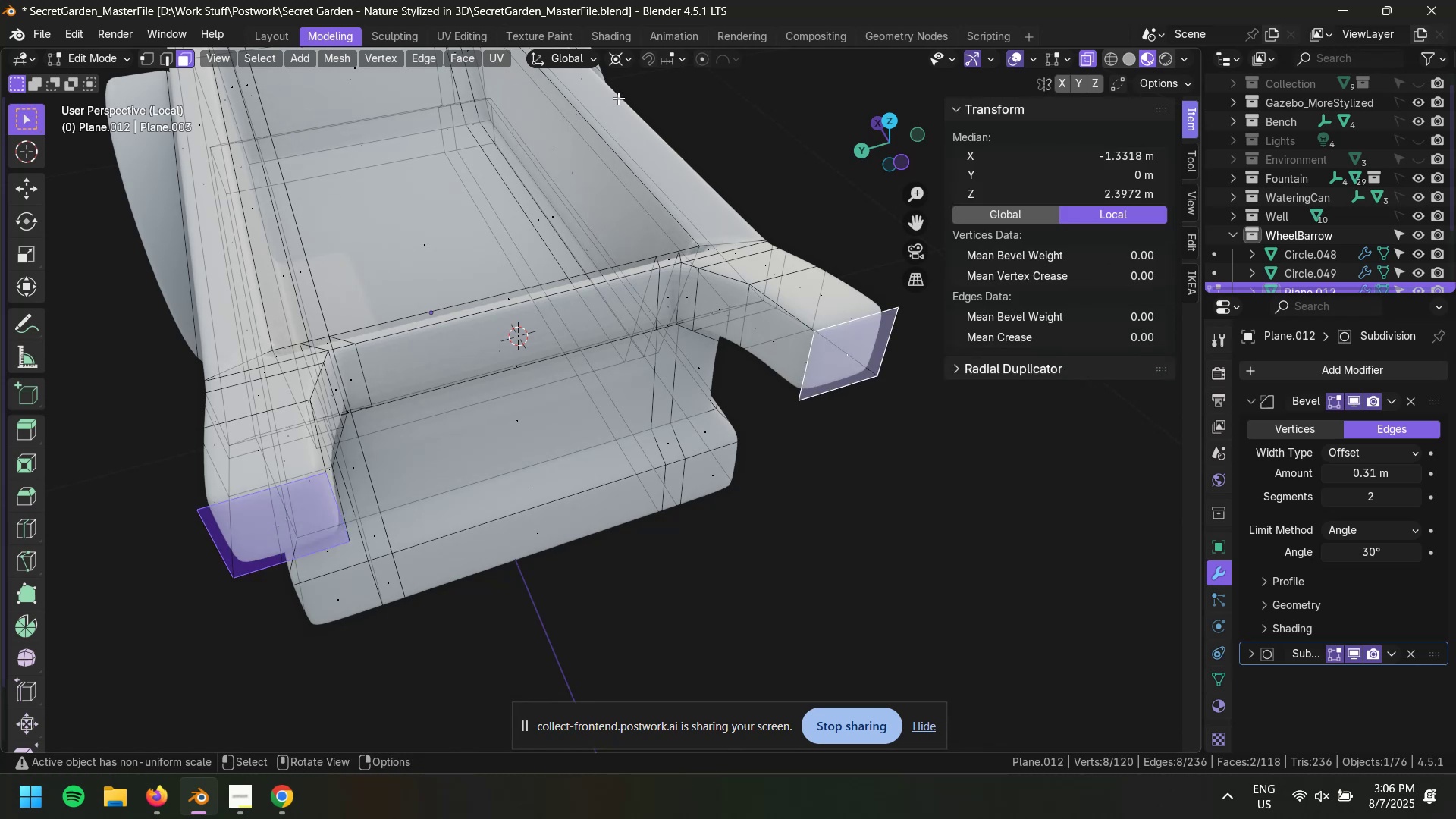 
left_click([615, 60])
 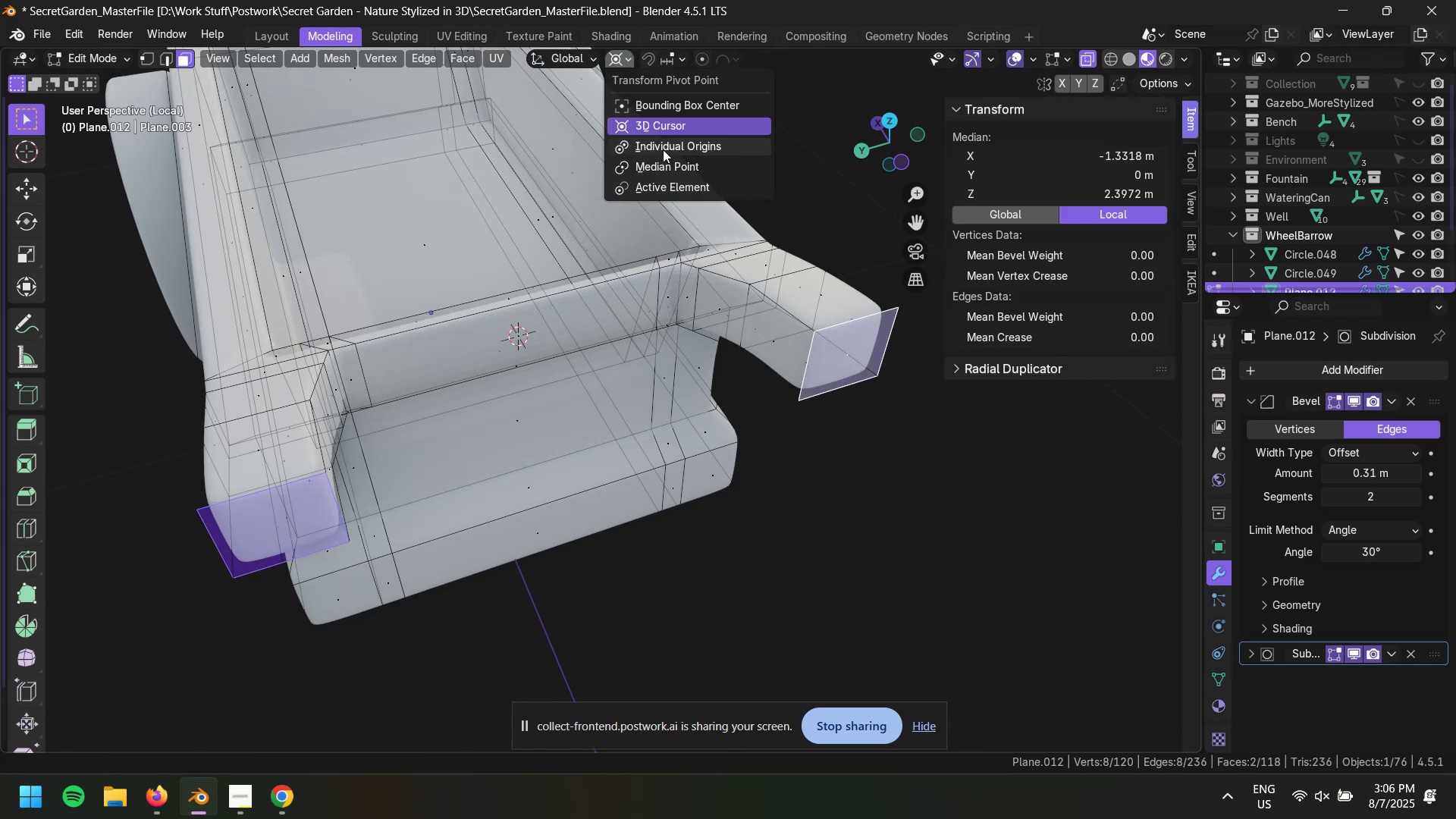 
left_click([663, 149])
 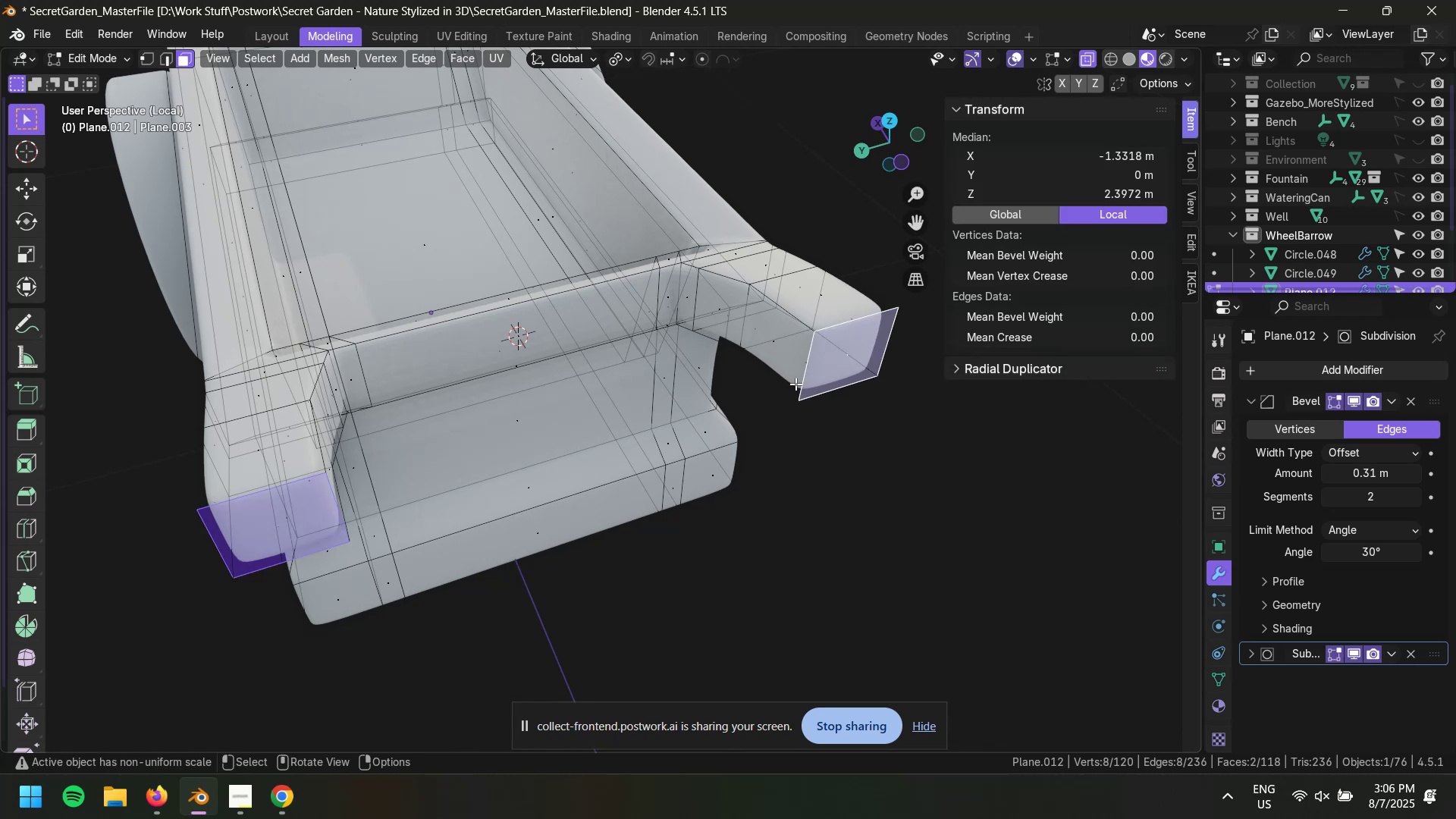 
key(S)
 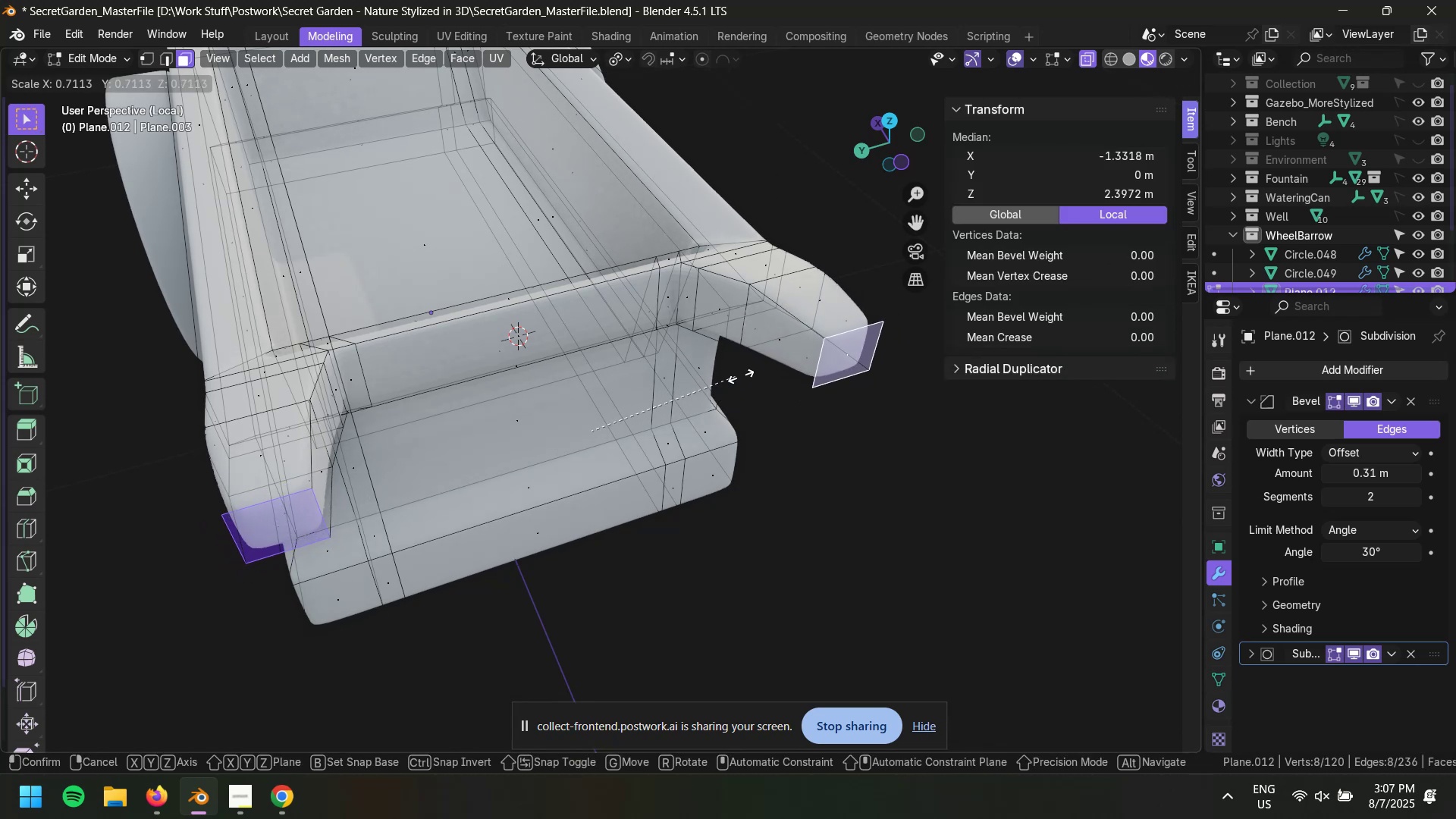 
wait(5.9)
 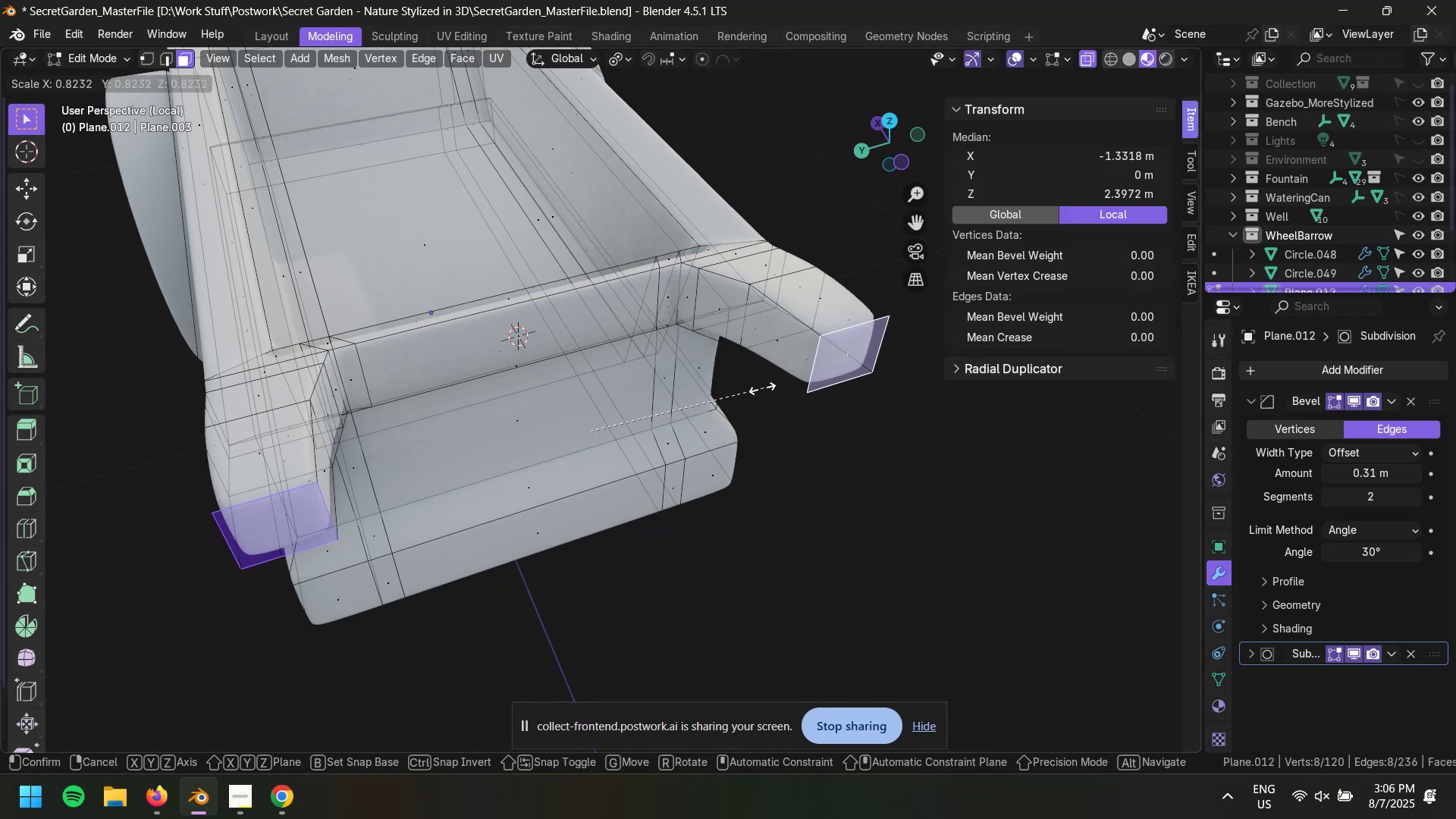 
left_click([768, 376])
 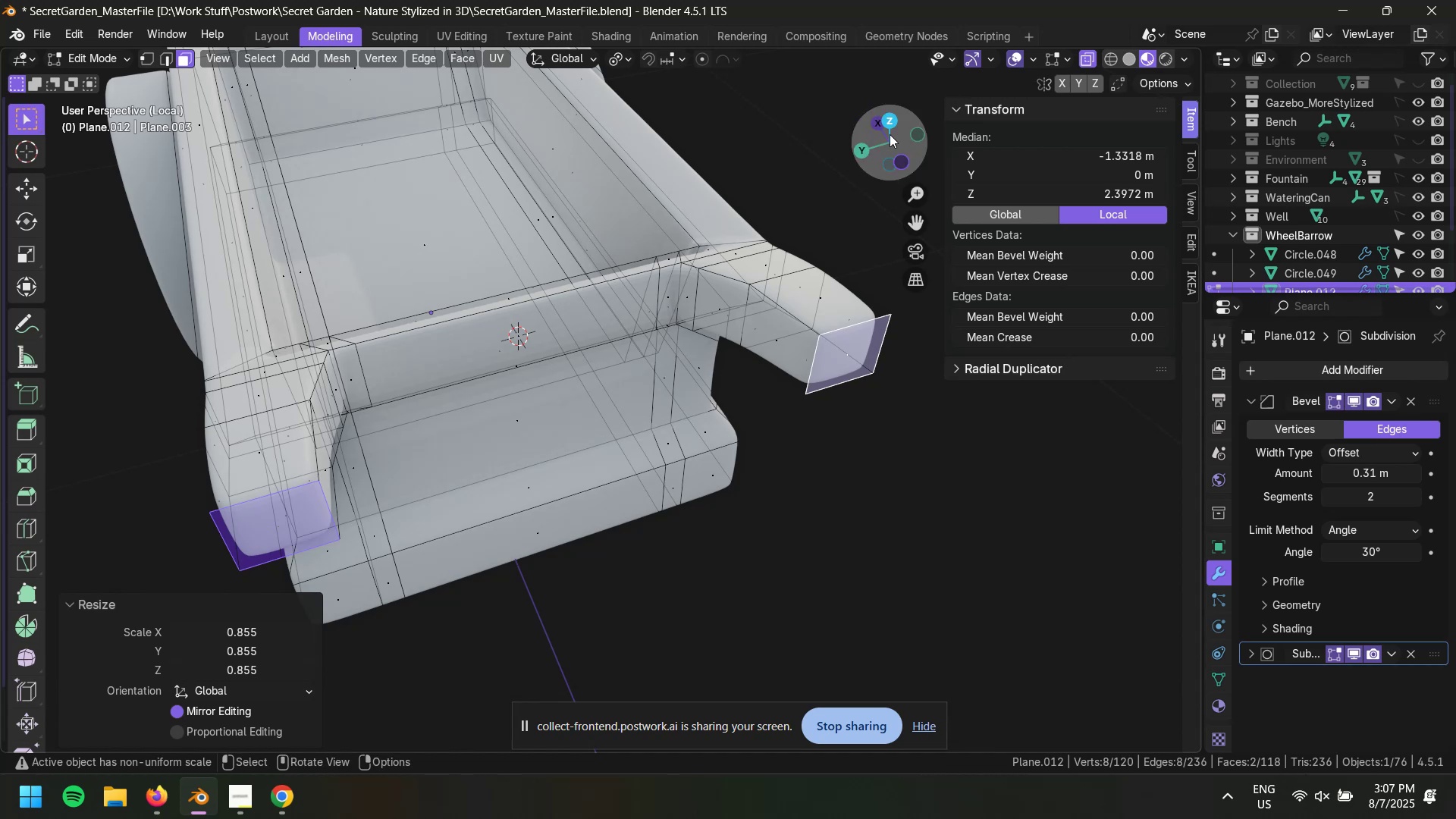 
left_click([860, 147])
 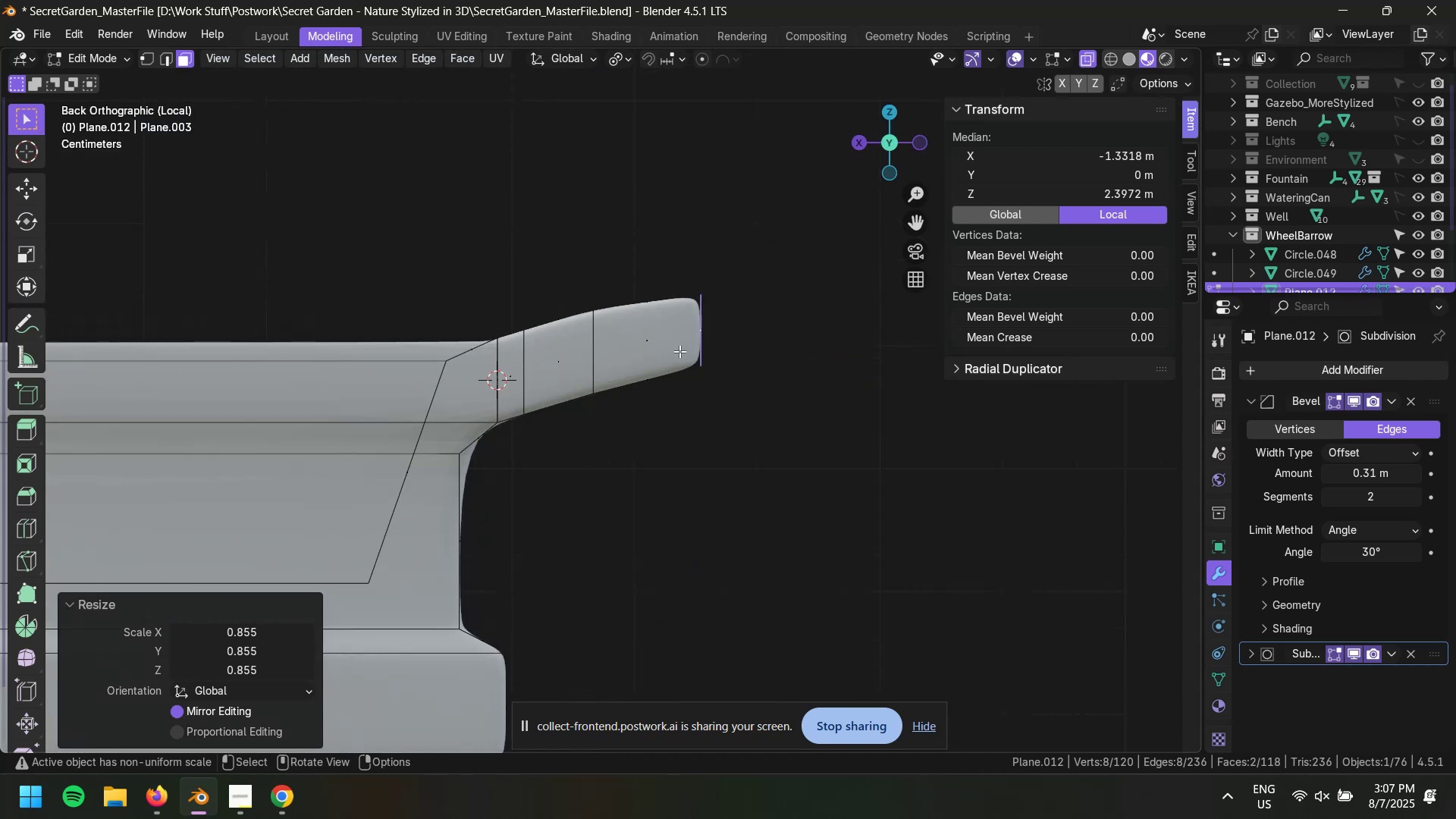 
type(gzz)
key(Escape)
 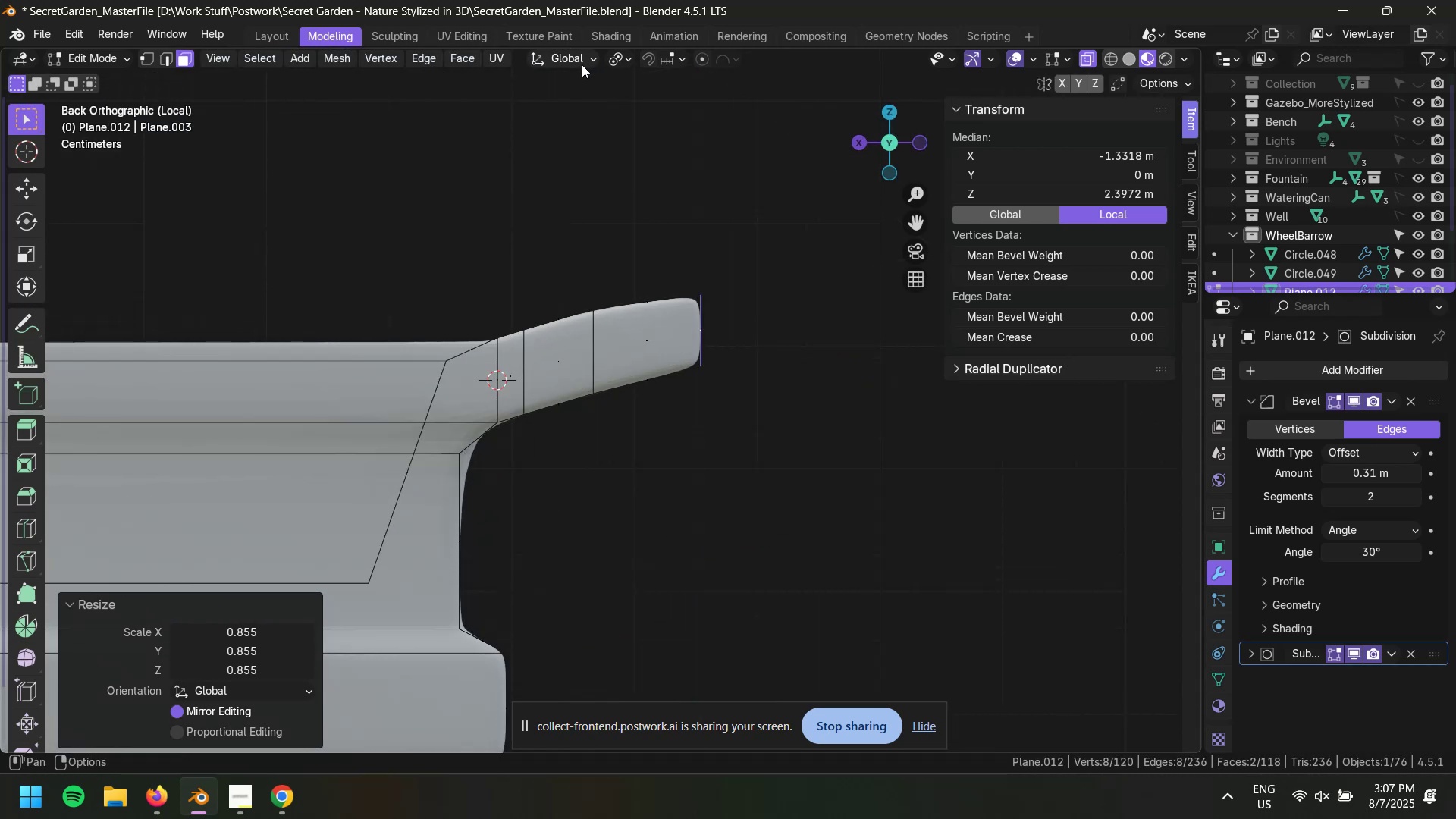 
left_click([582, 64])
 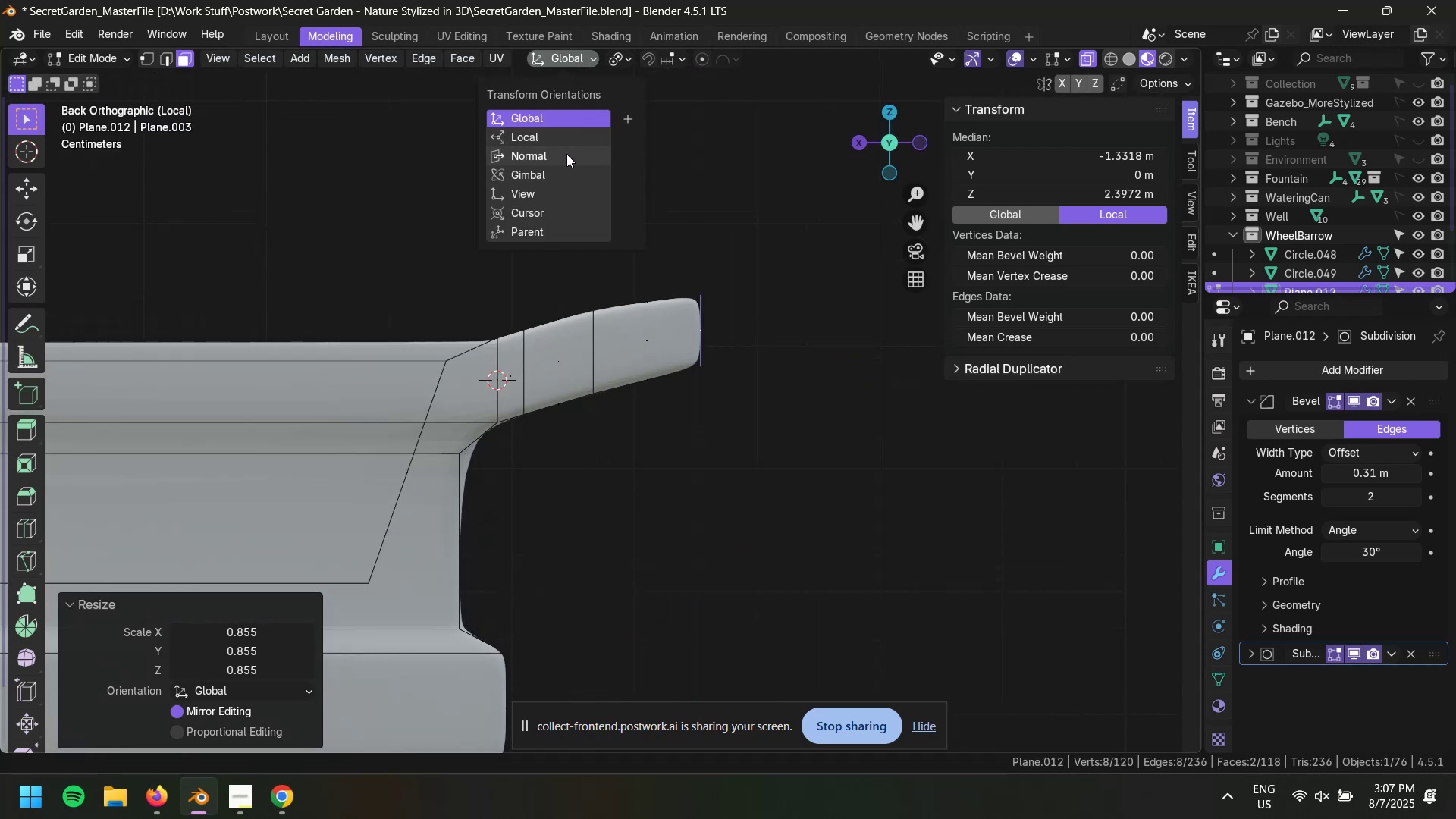 
left_click([566, 154])
 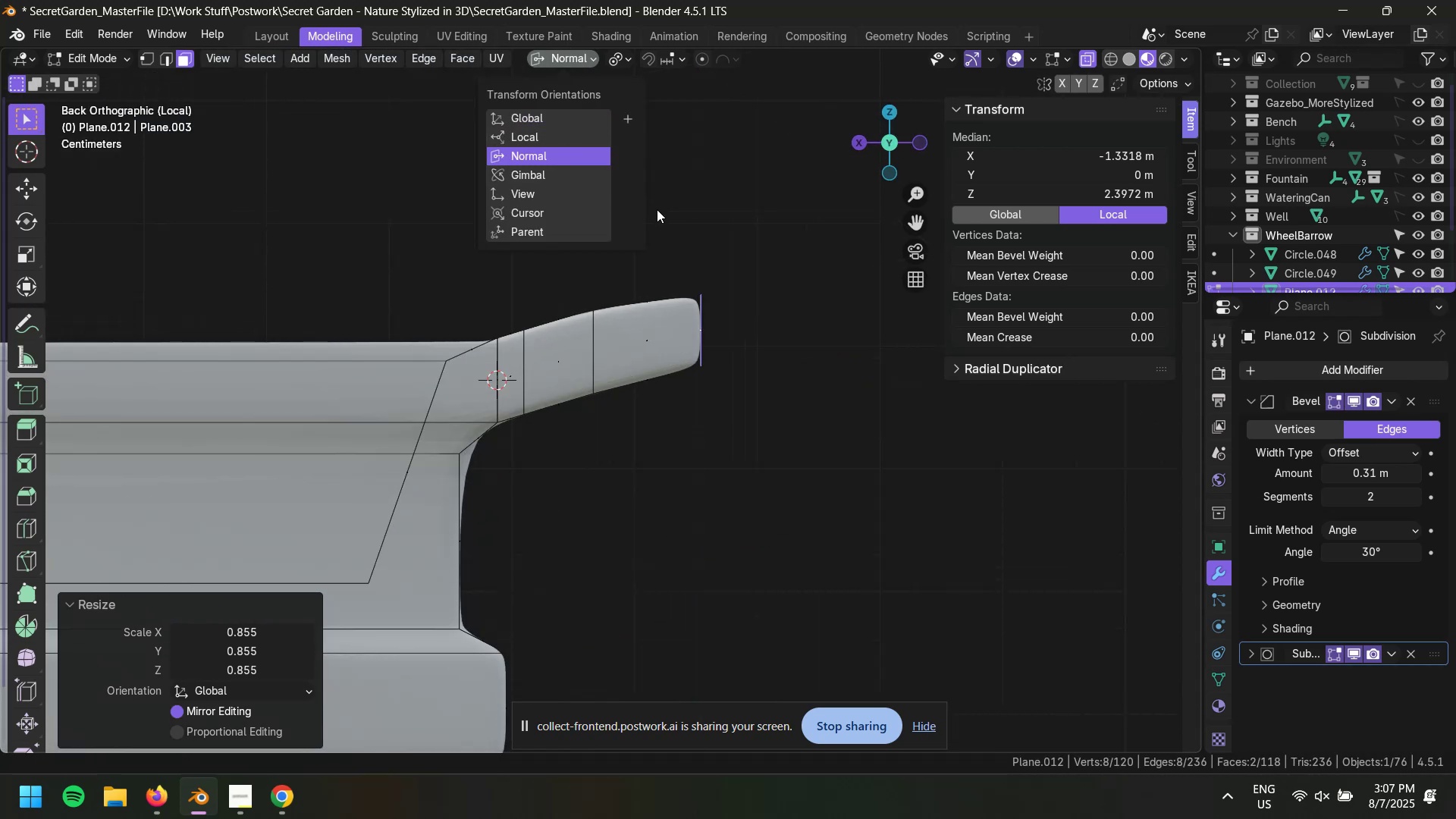 
type(gzzz)
key(Escape)
type(g)
 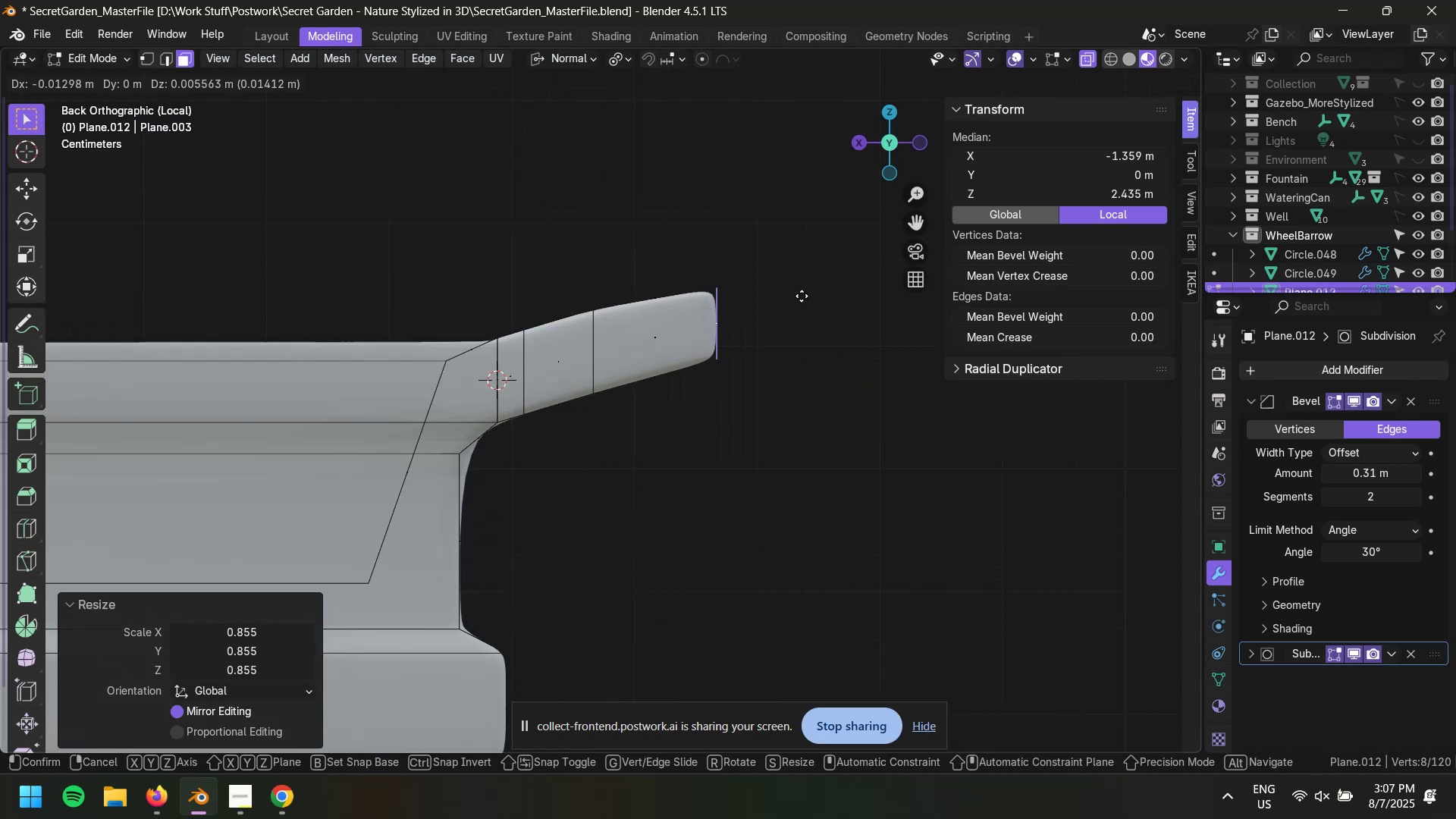 
left_click([804, 295])
 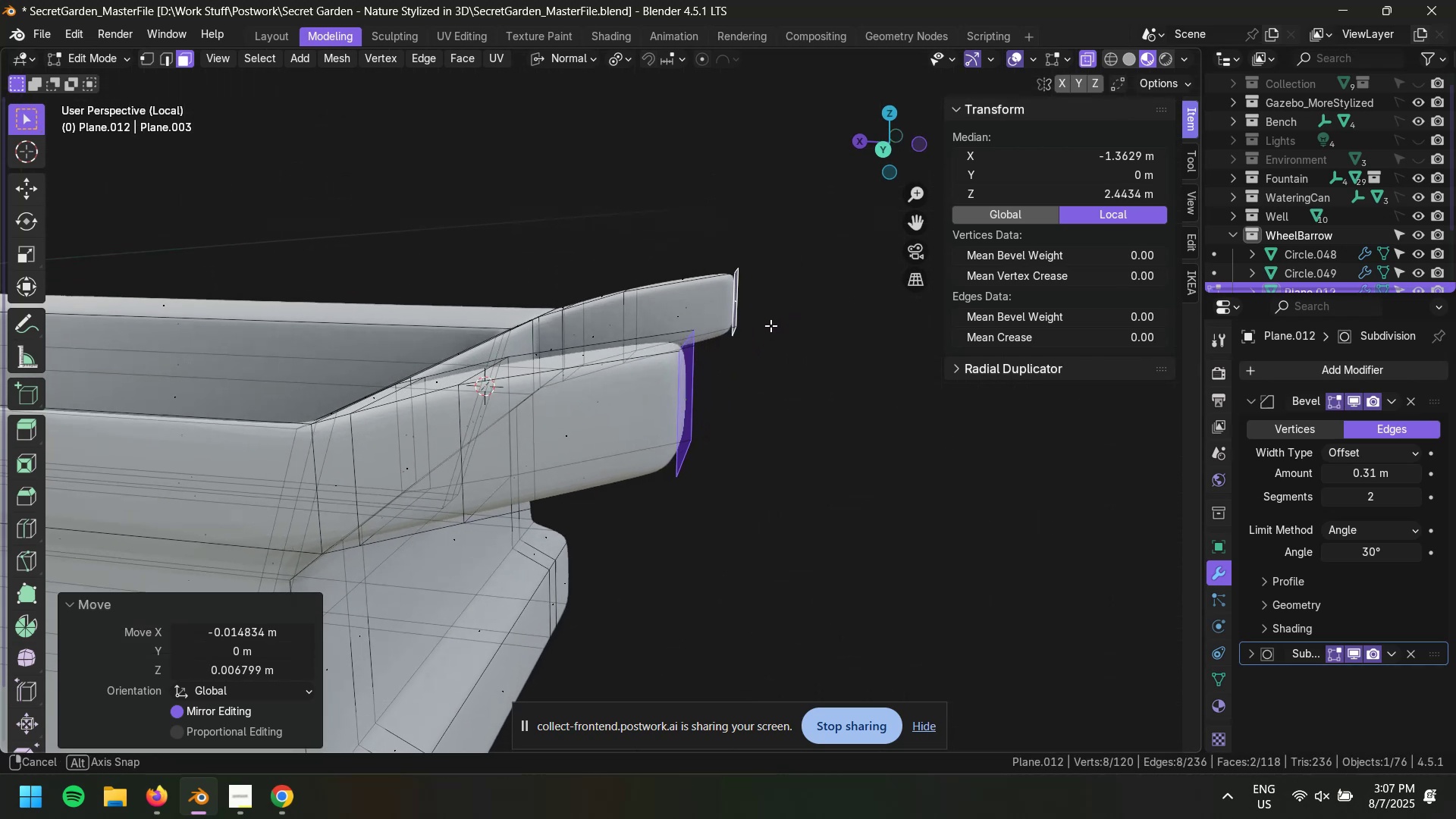 
scroll: coordinate [771, 301], scroll_direction: down, amount: 4.0
 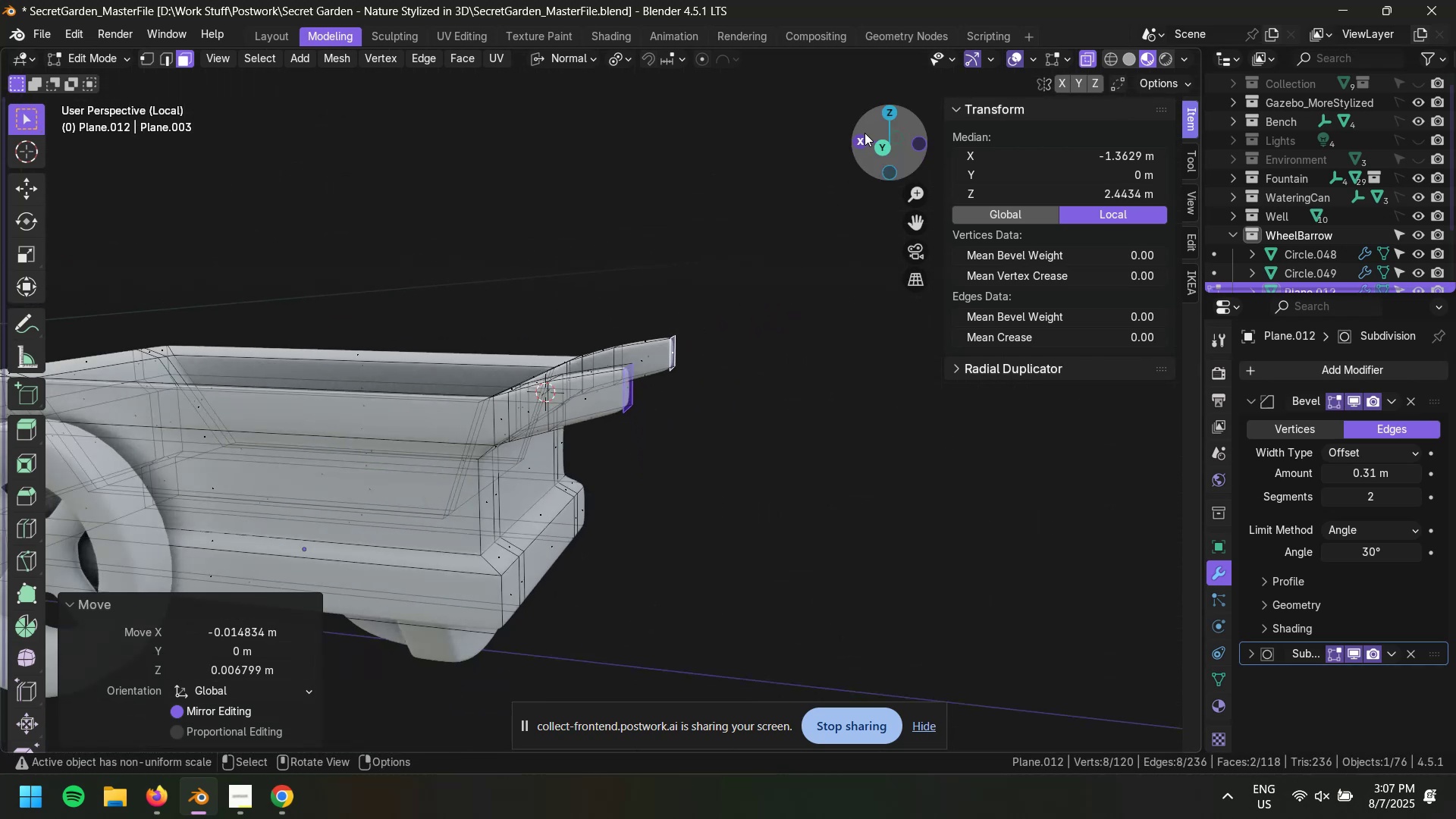 
left_click([877, 143])
 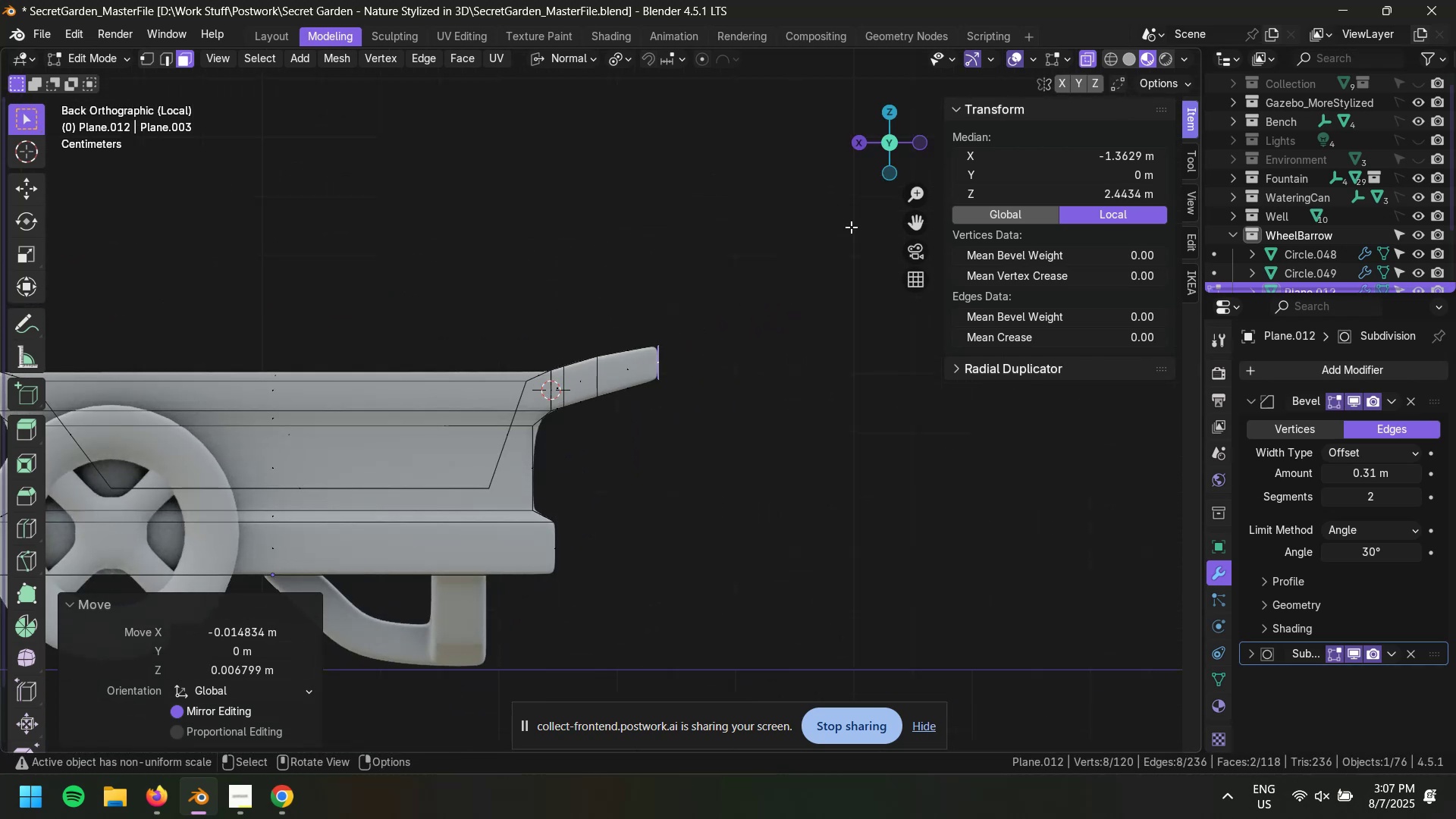 
scroll: coordinate [748, 359], scroll_direction: down, amount: 4.0
 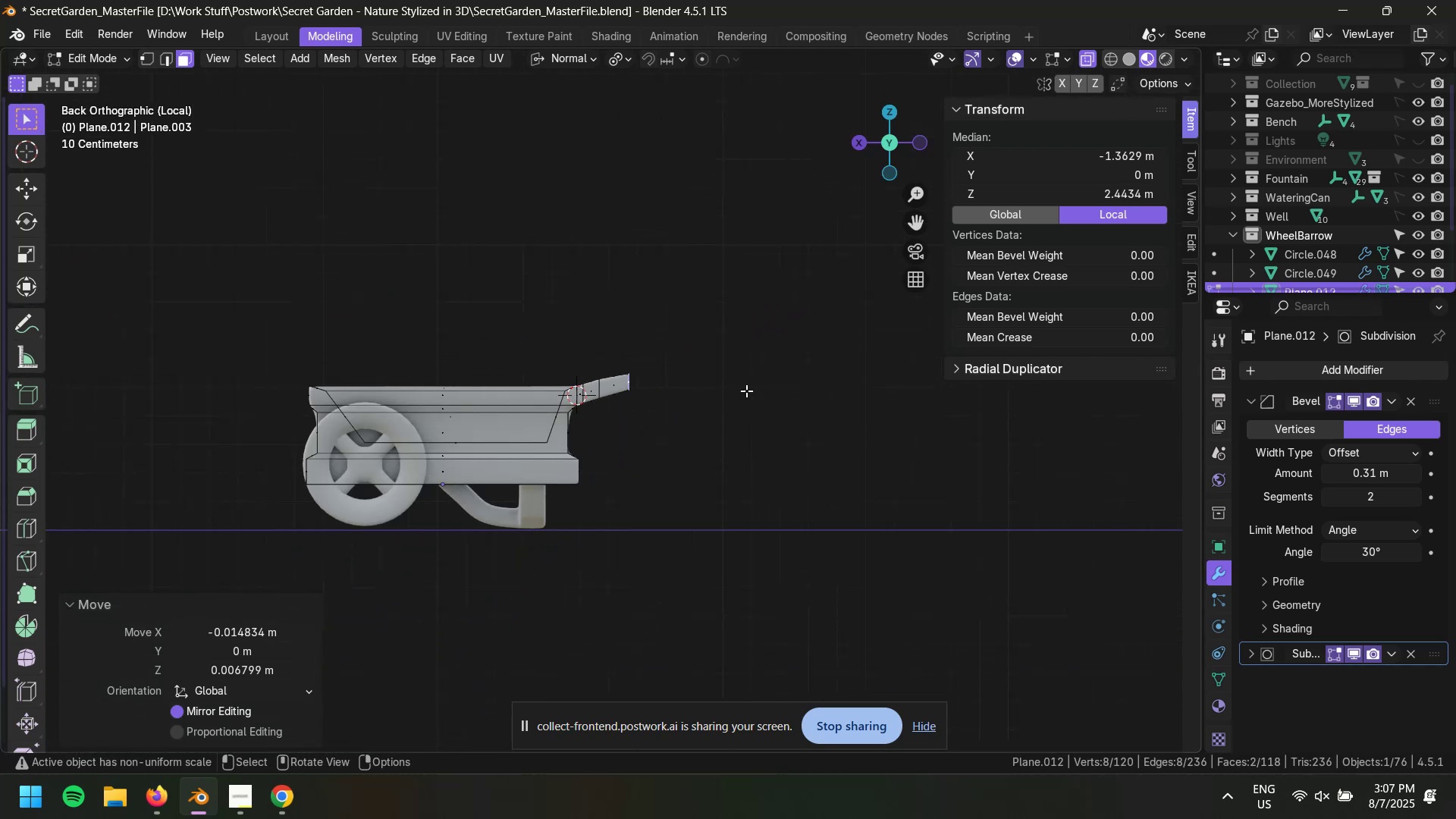 
left_click([749, 411])
 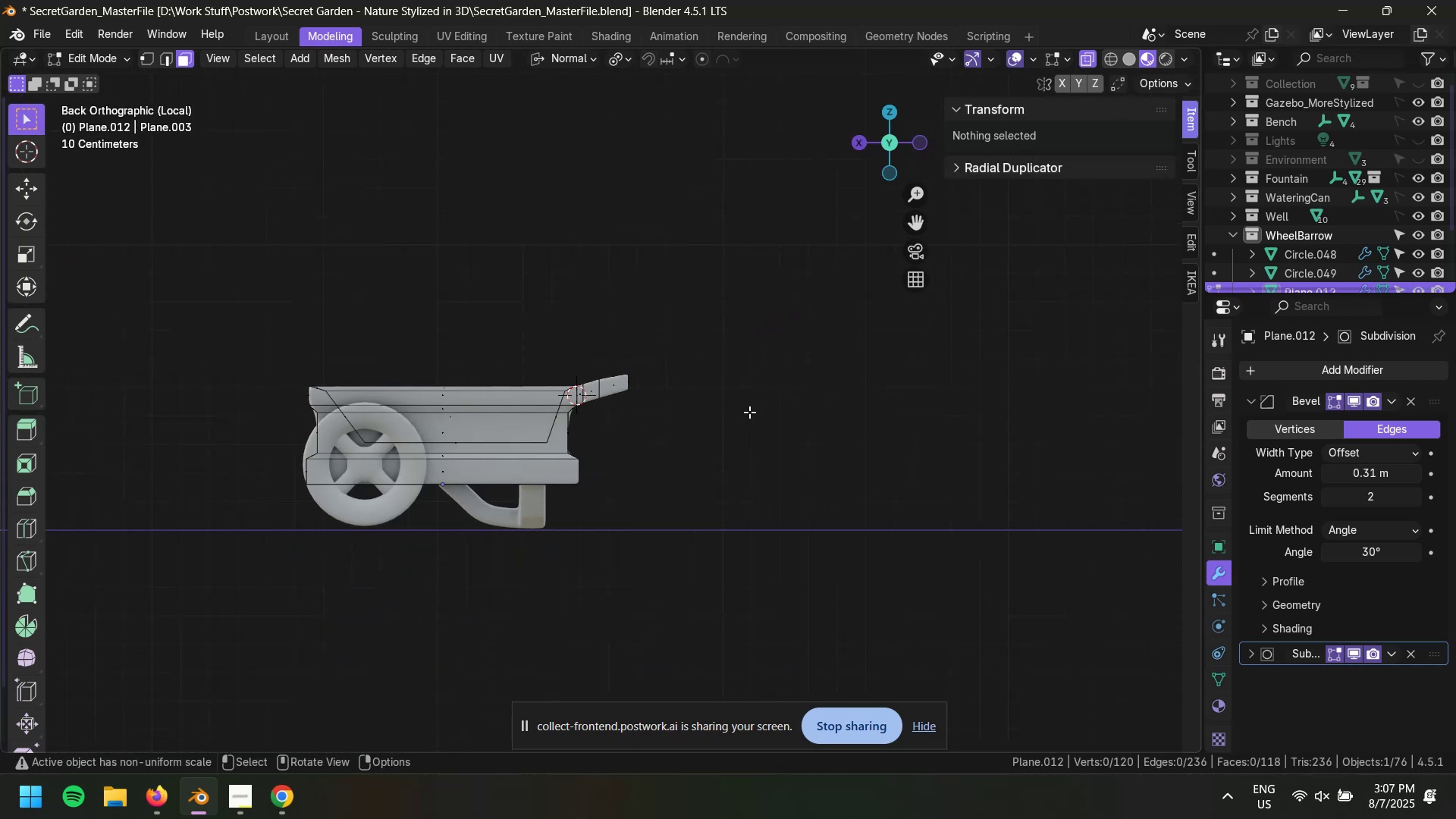 
key(Tab)
 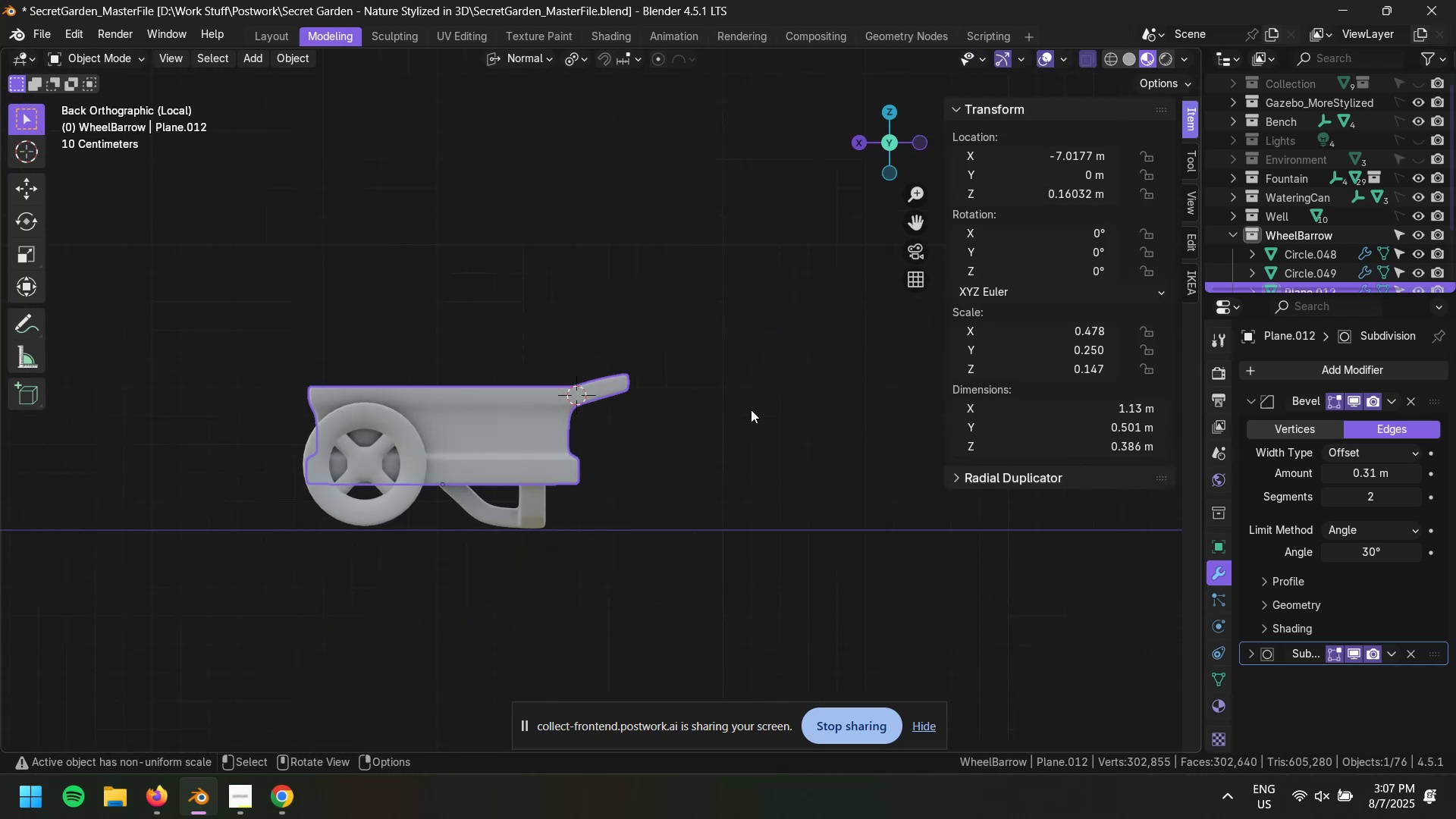 
left_click([752, 408])
 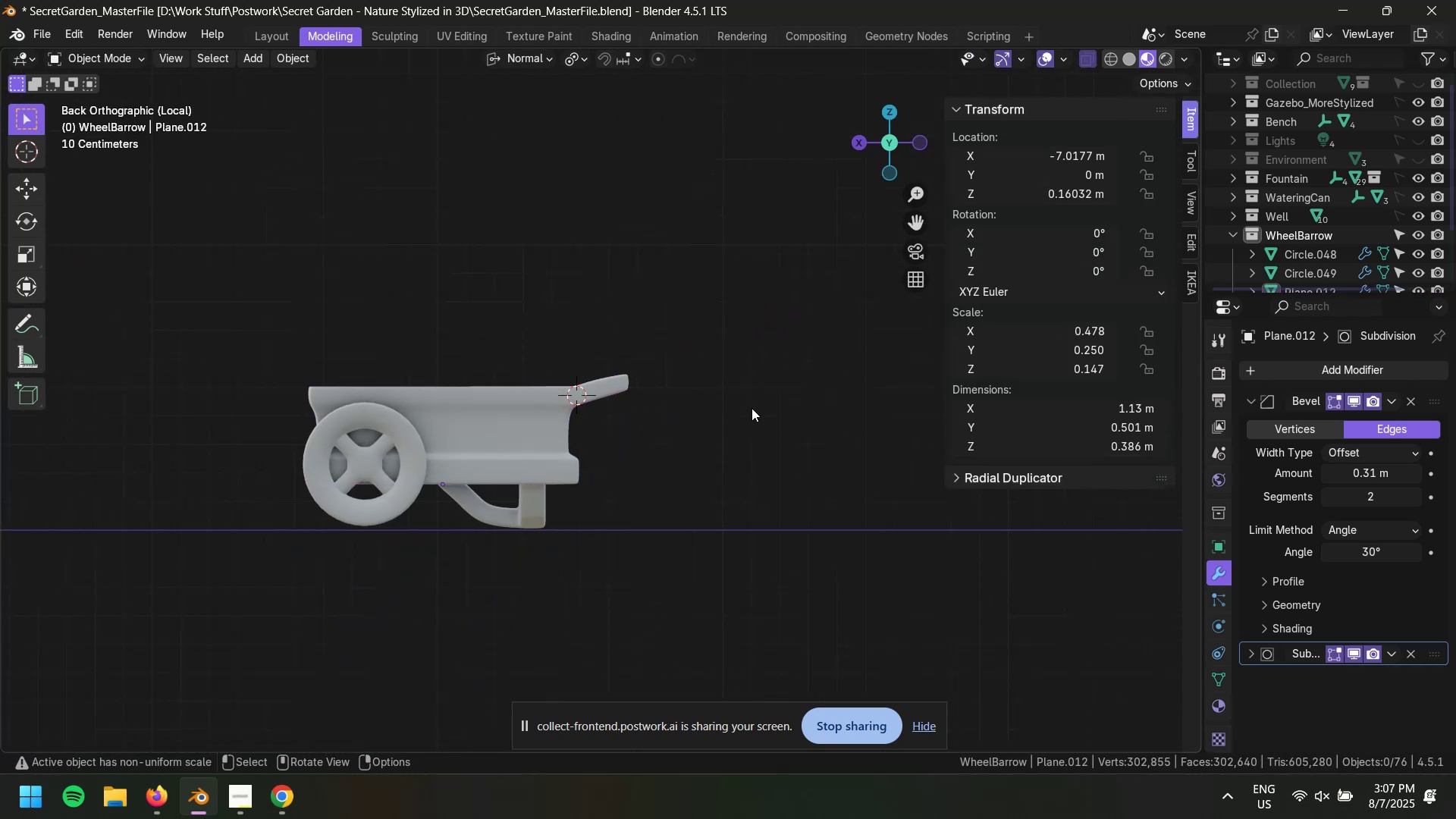 
scroll: coordinate [752, 407], scroll_direction: up, amount: 5.0
 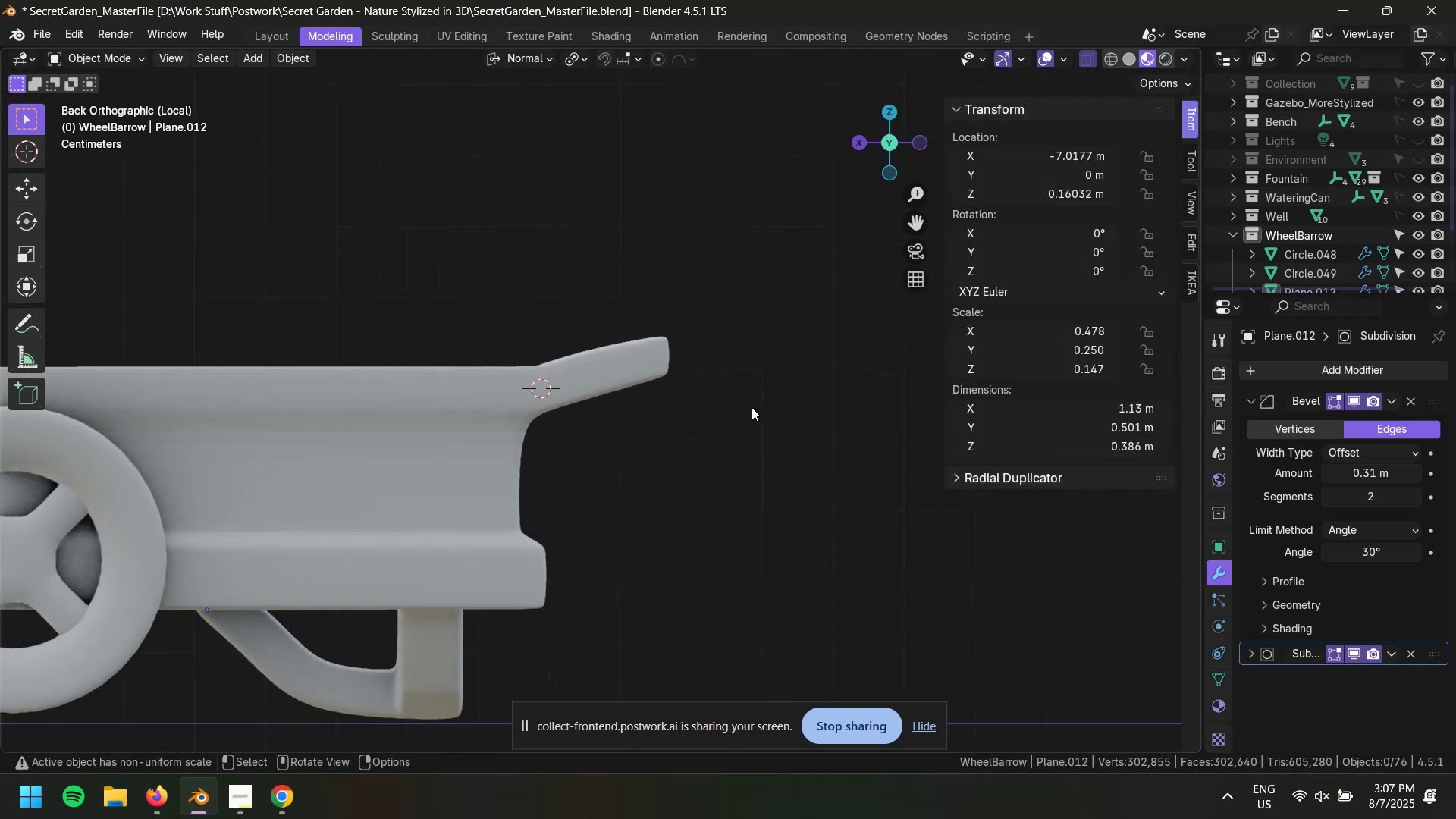 
key(Control+S)
 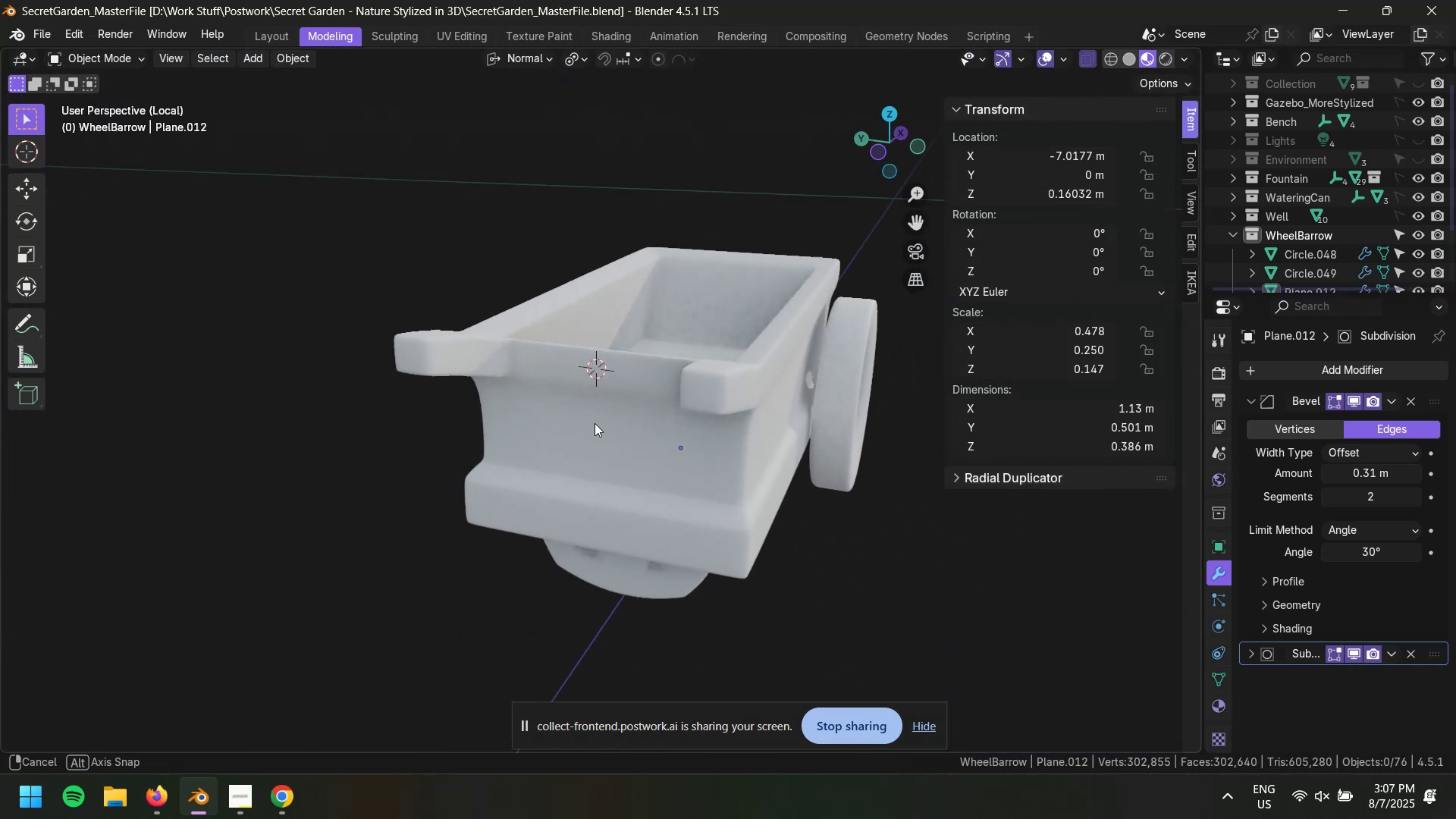 
wait(7.19)
 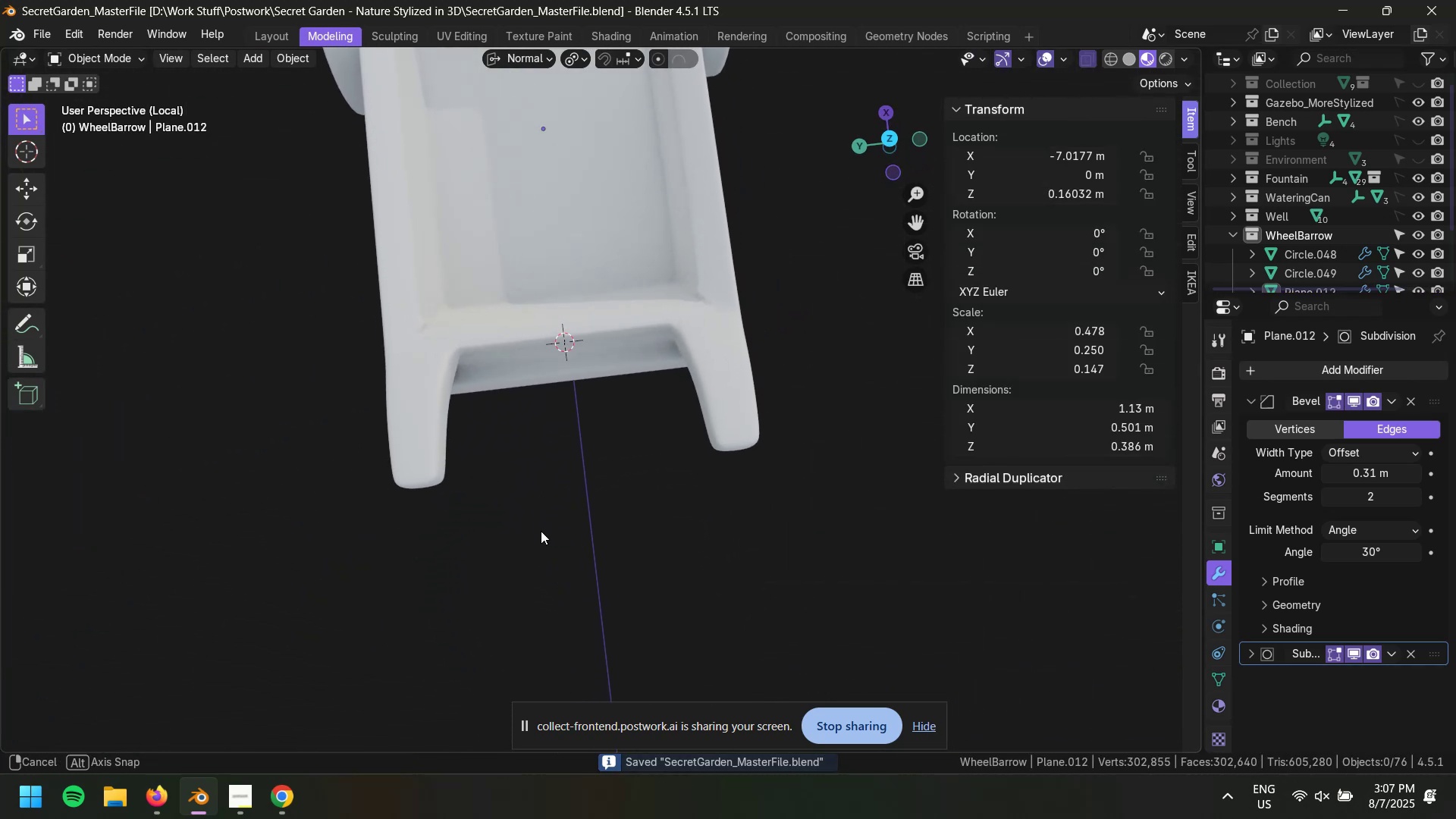 
scroll: coordinate [695, 447], scroll_direction: up, amount: 5.0
 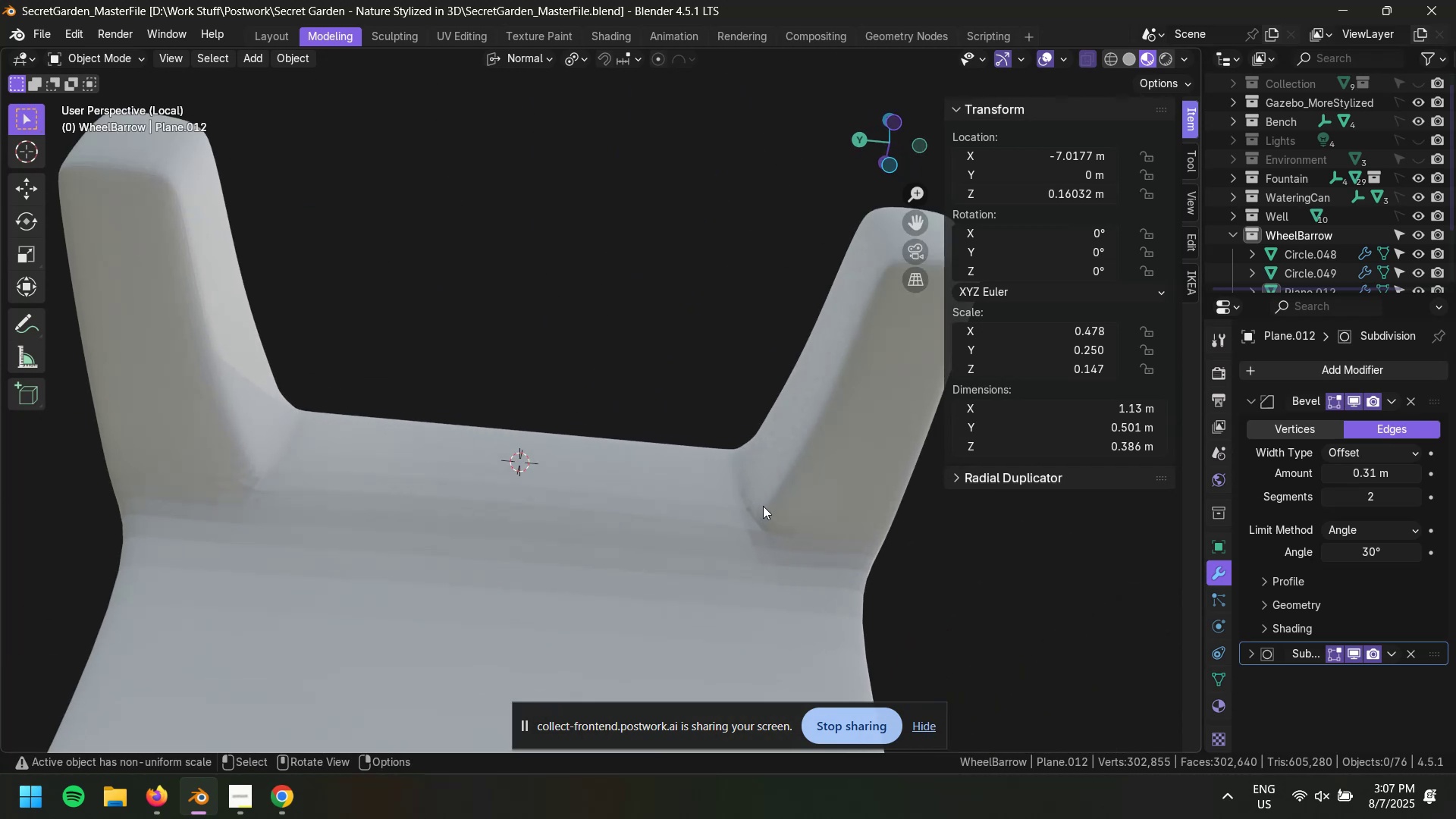 
left_click([764, 503])
 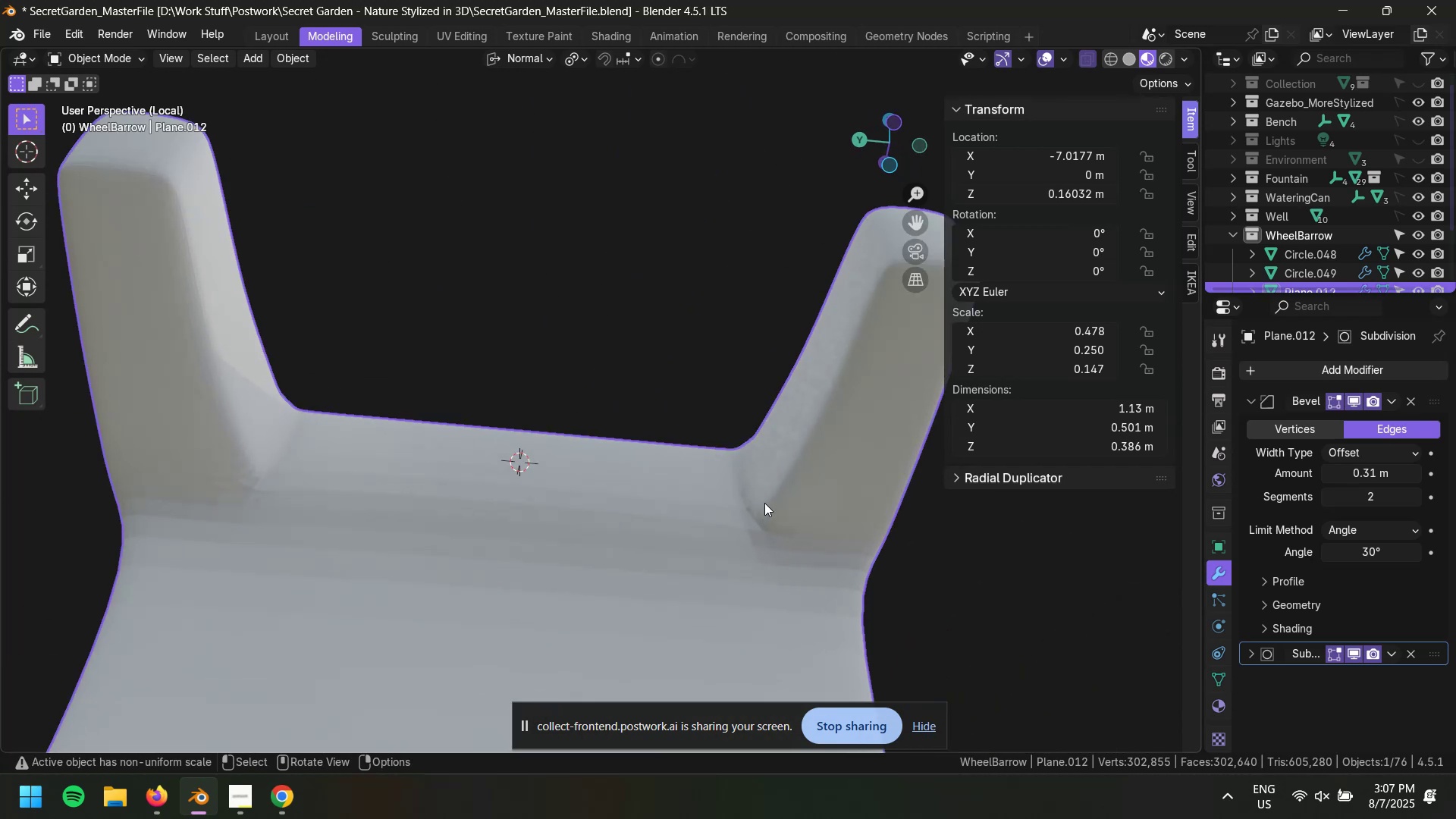 
key(Tab)
 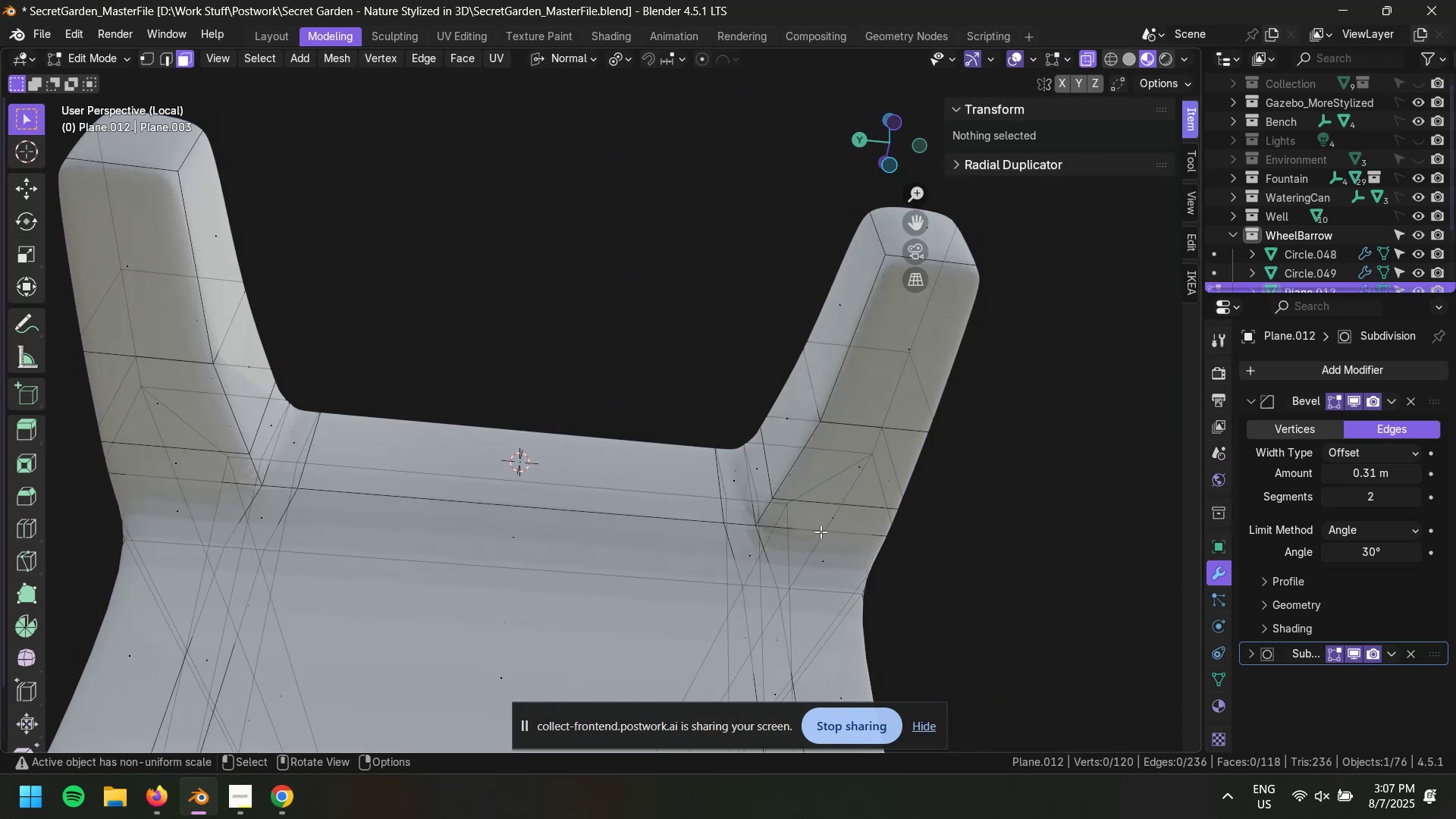 
left_click([821, 532])
 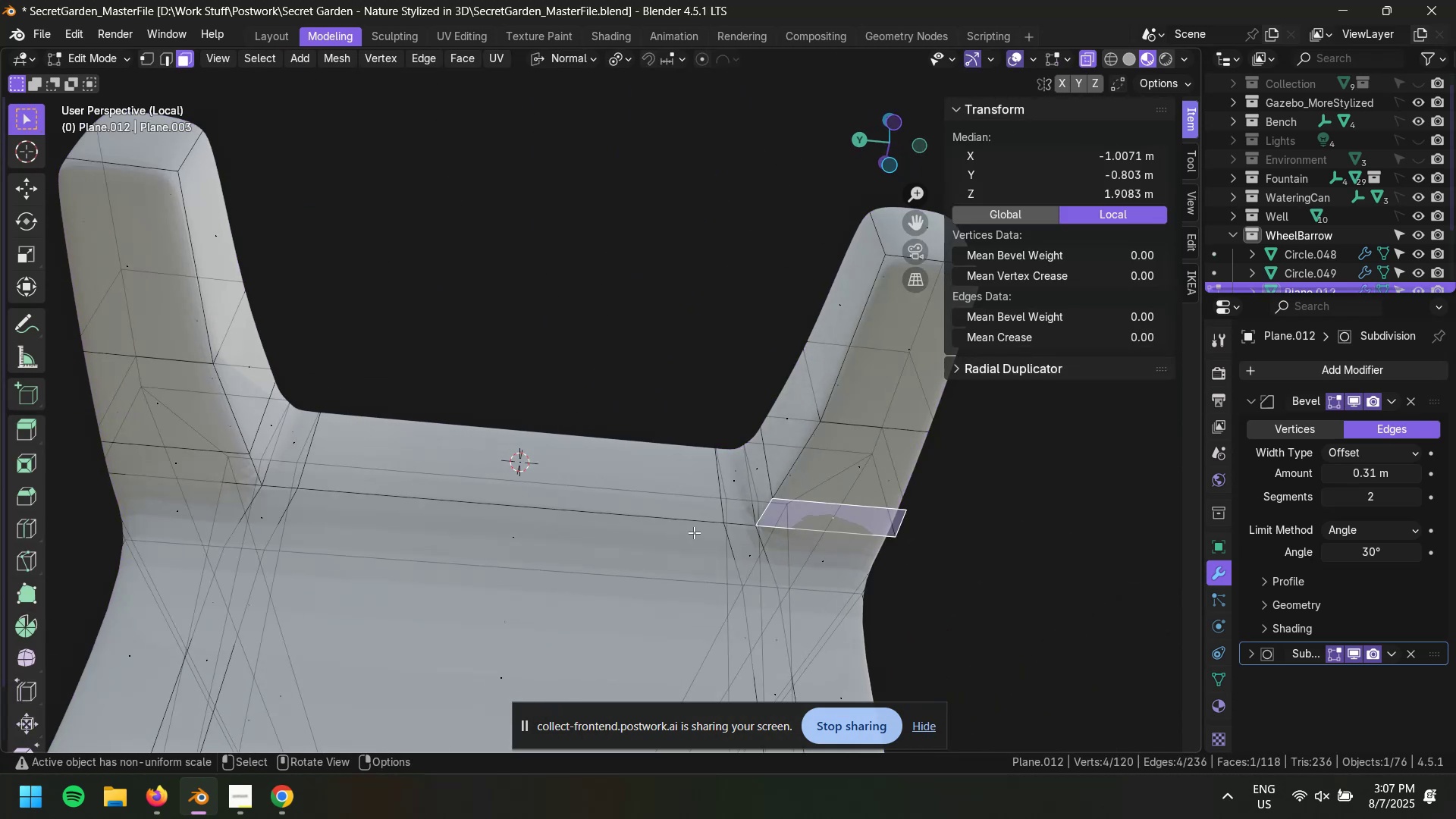 
key(2)
 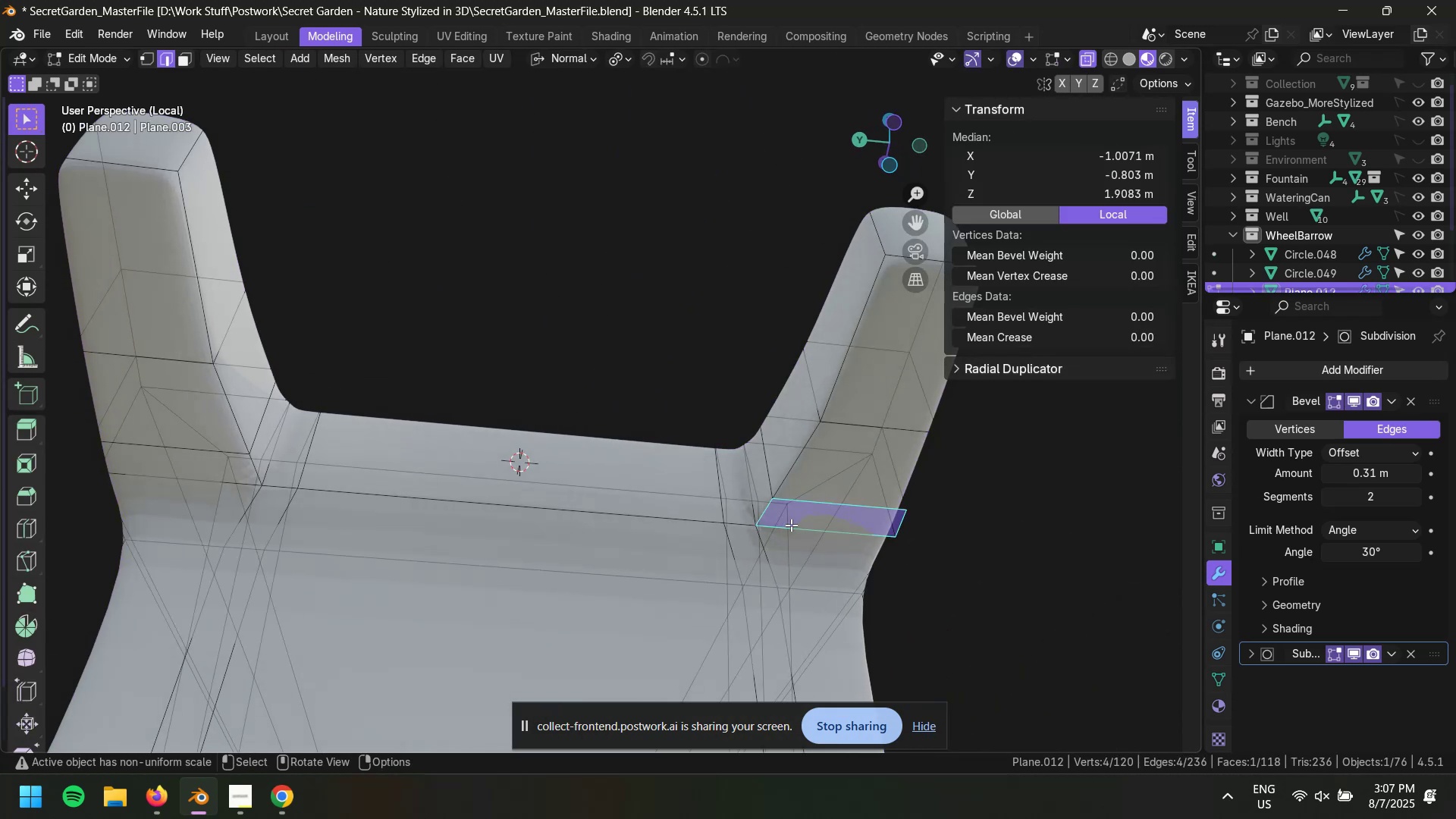 
left_click([791, 525])
 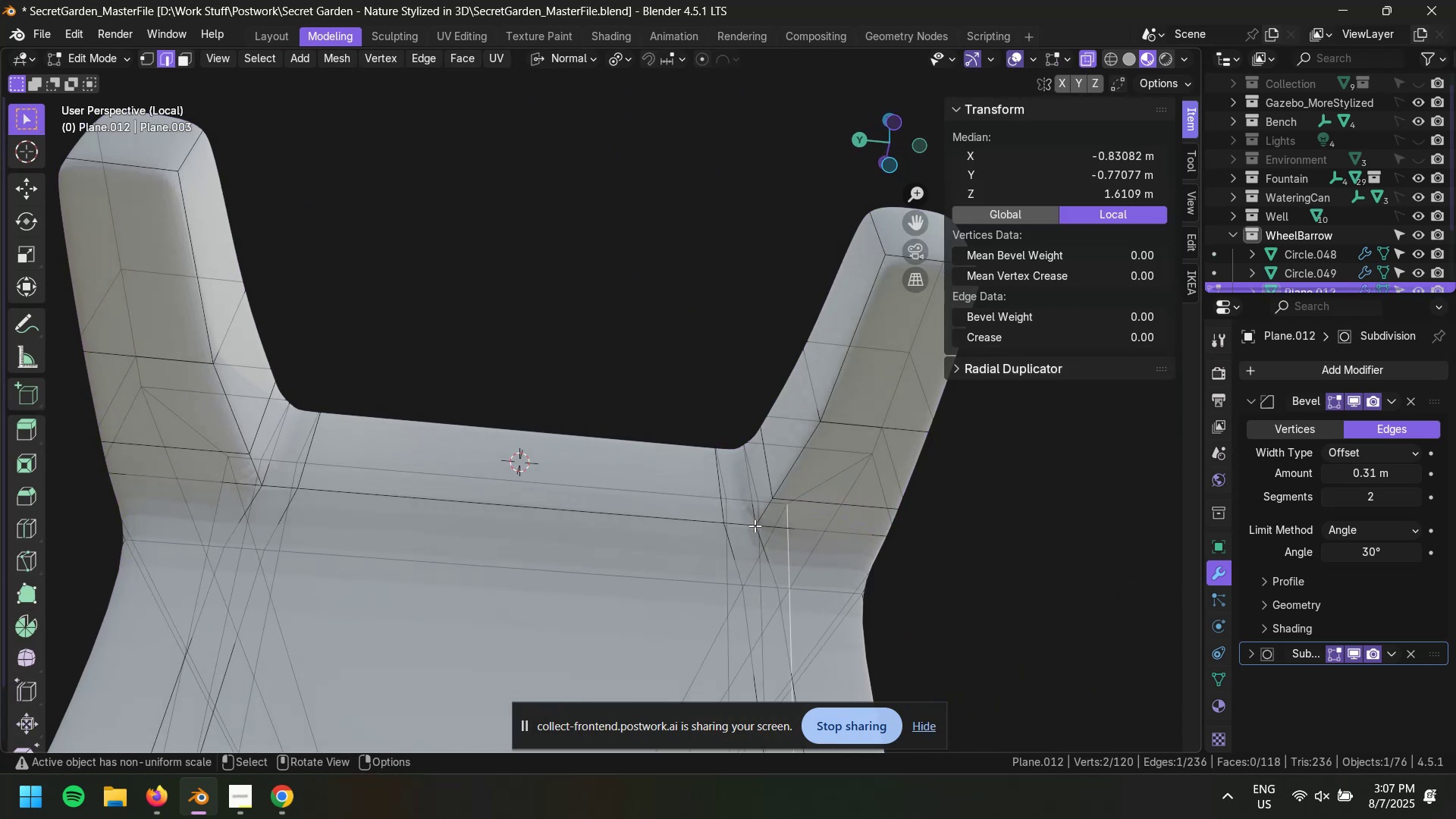 
left_click([775, 529])
 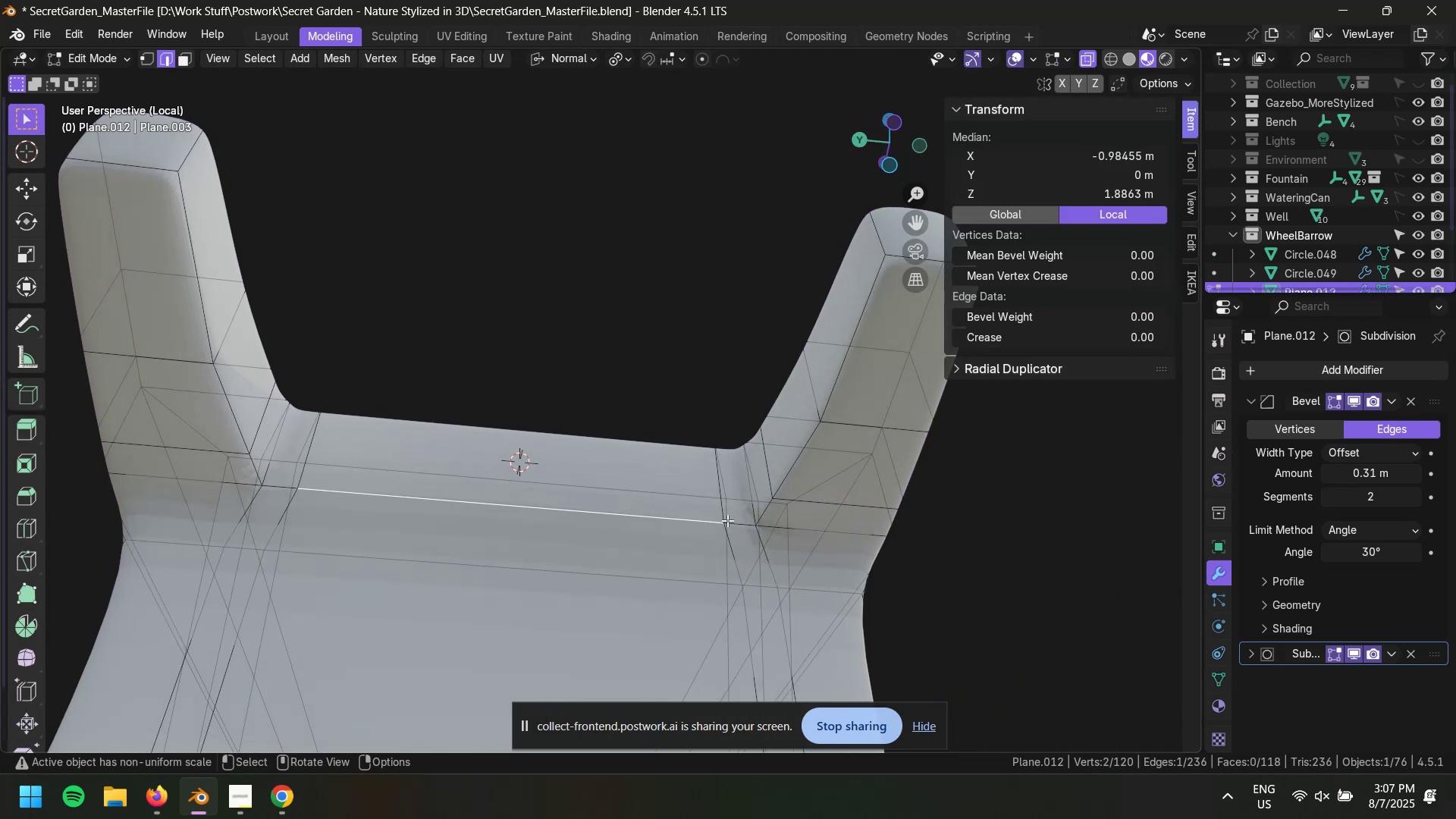 
hold_key(key=ShiftLeft, duration=0.87)
left_click([733, 526])
 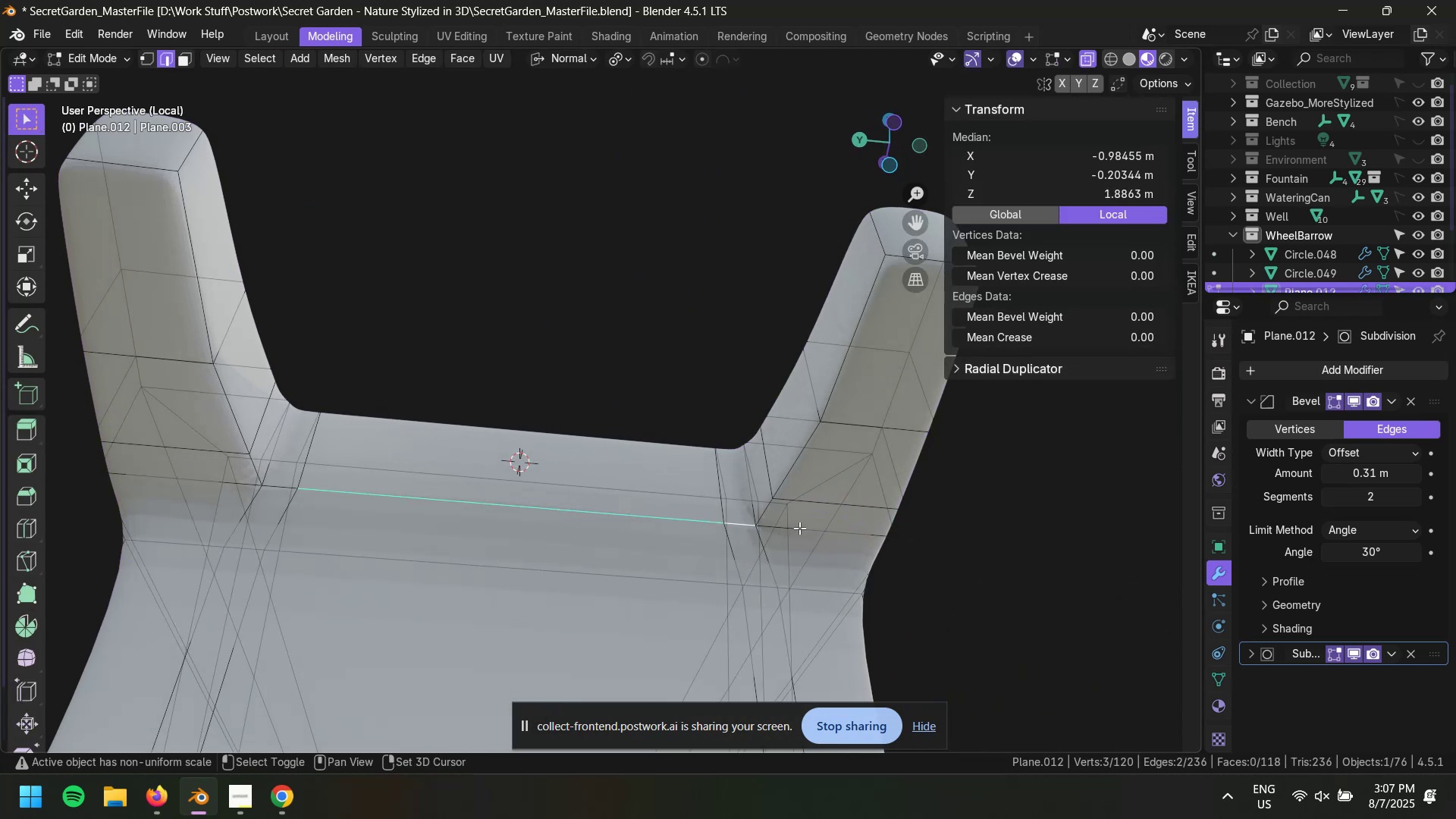 
double_click([799, 528])
 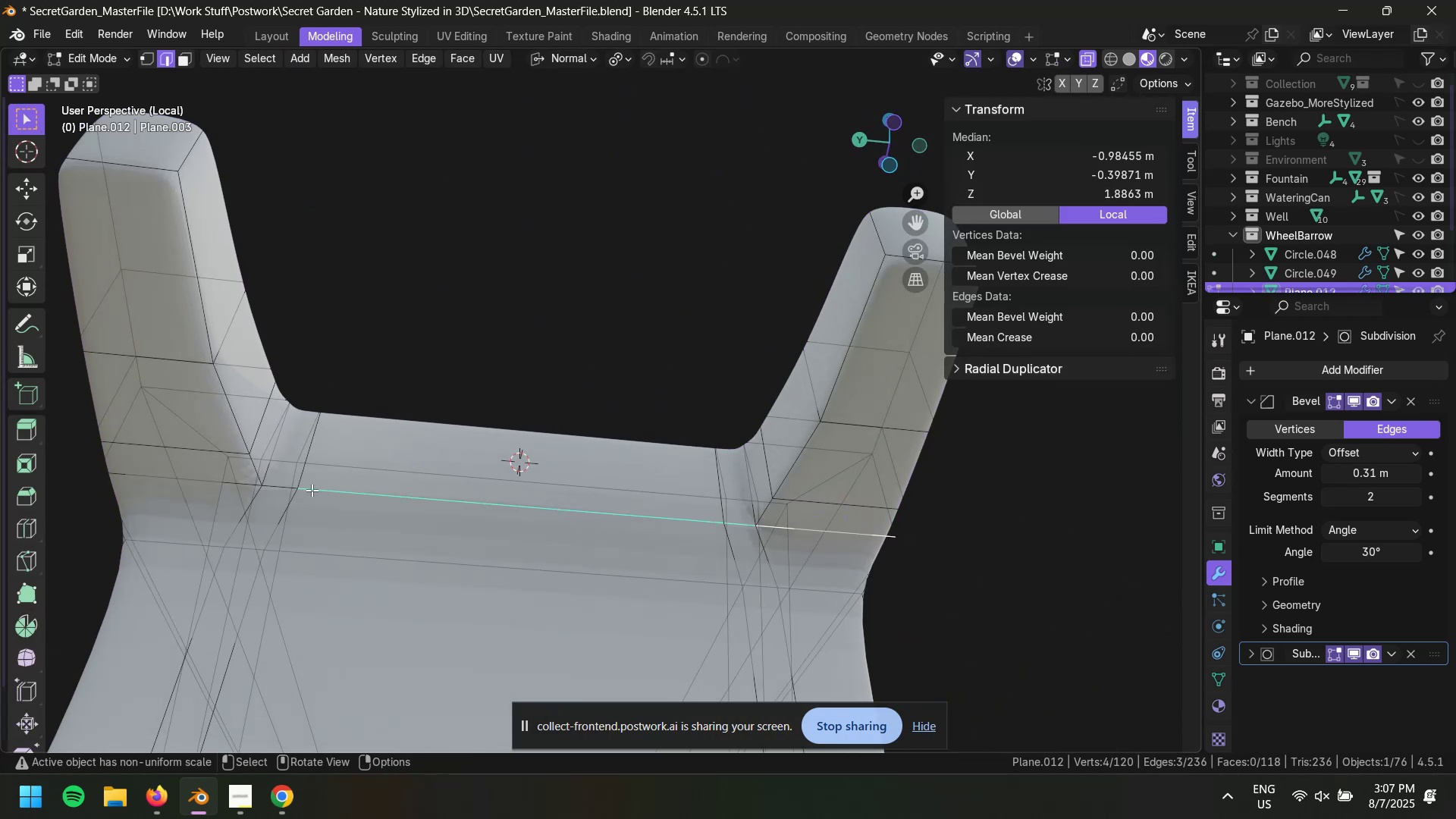 
hold_key(key=ShiftLeft, duration=1.09)
double_click([215, 482])
 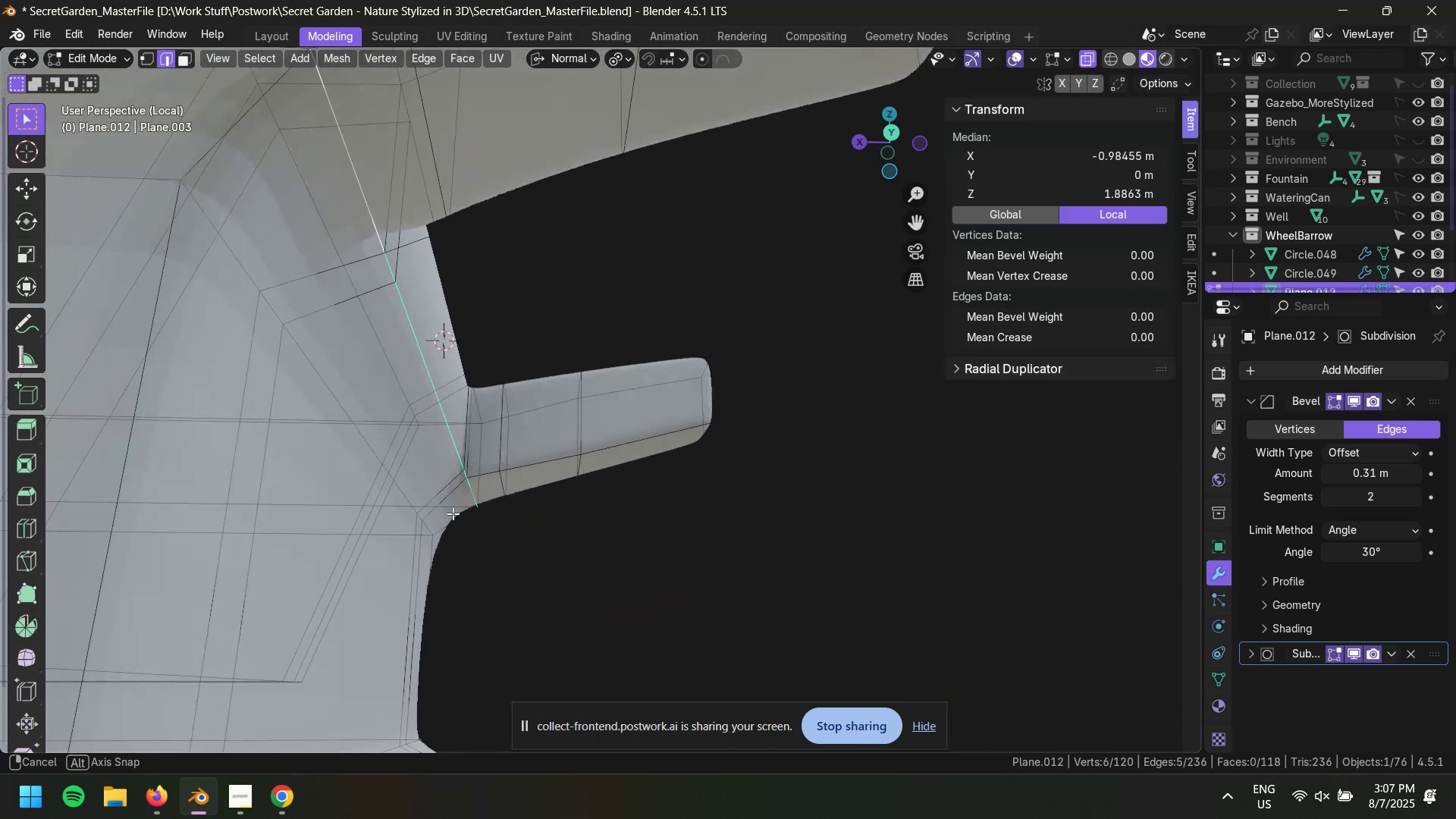 
scroll: coordinate [469, 526], scroll_direction: down, amount: 2.0
 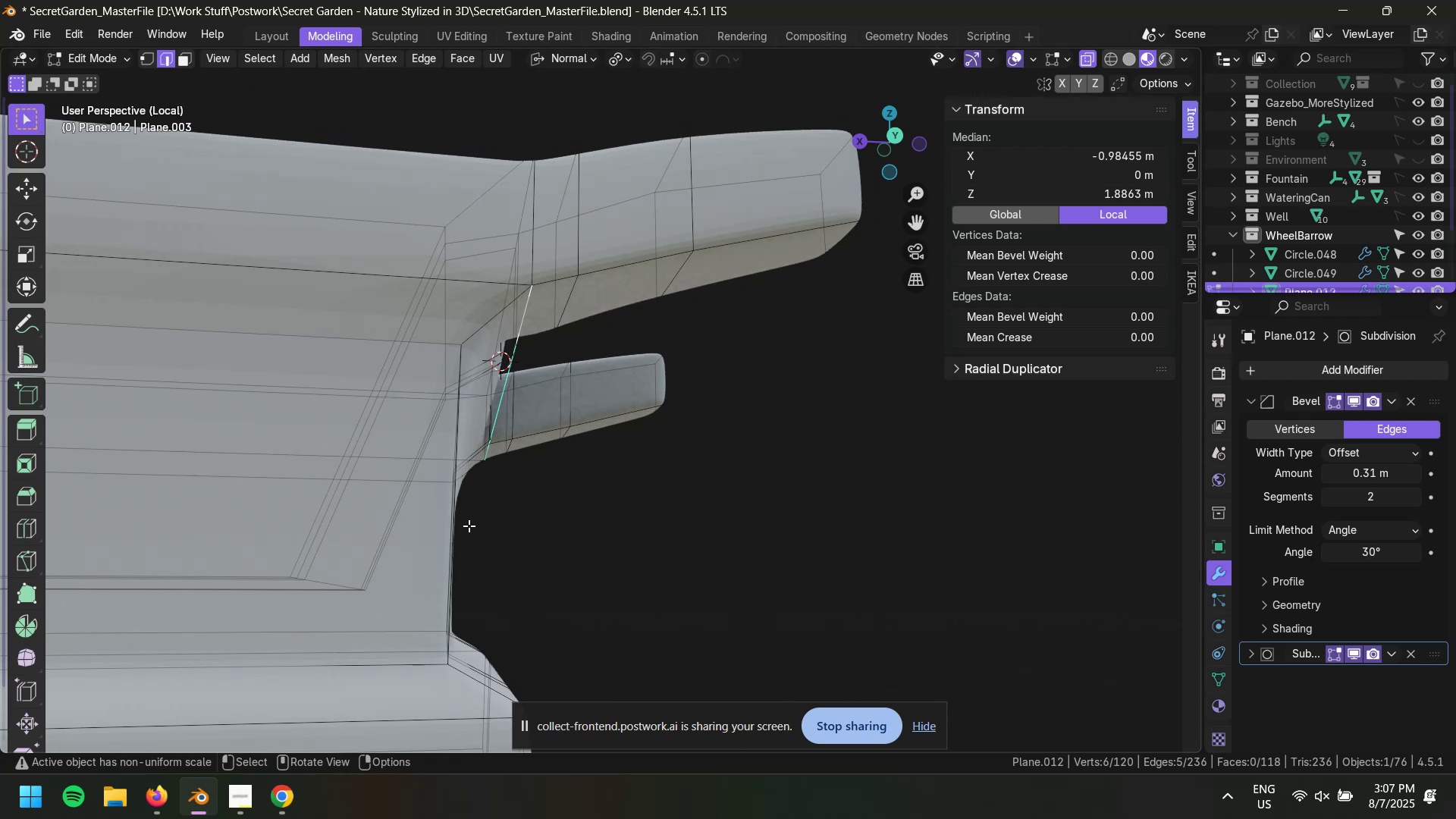 
type(gzz)
key(Escape)
type(3)
 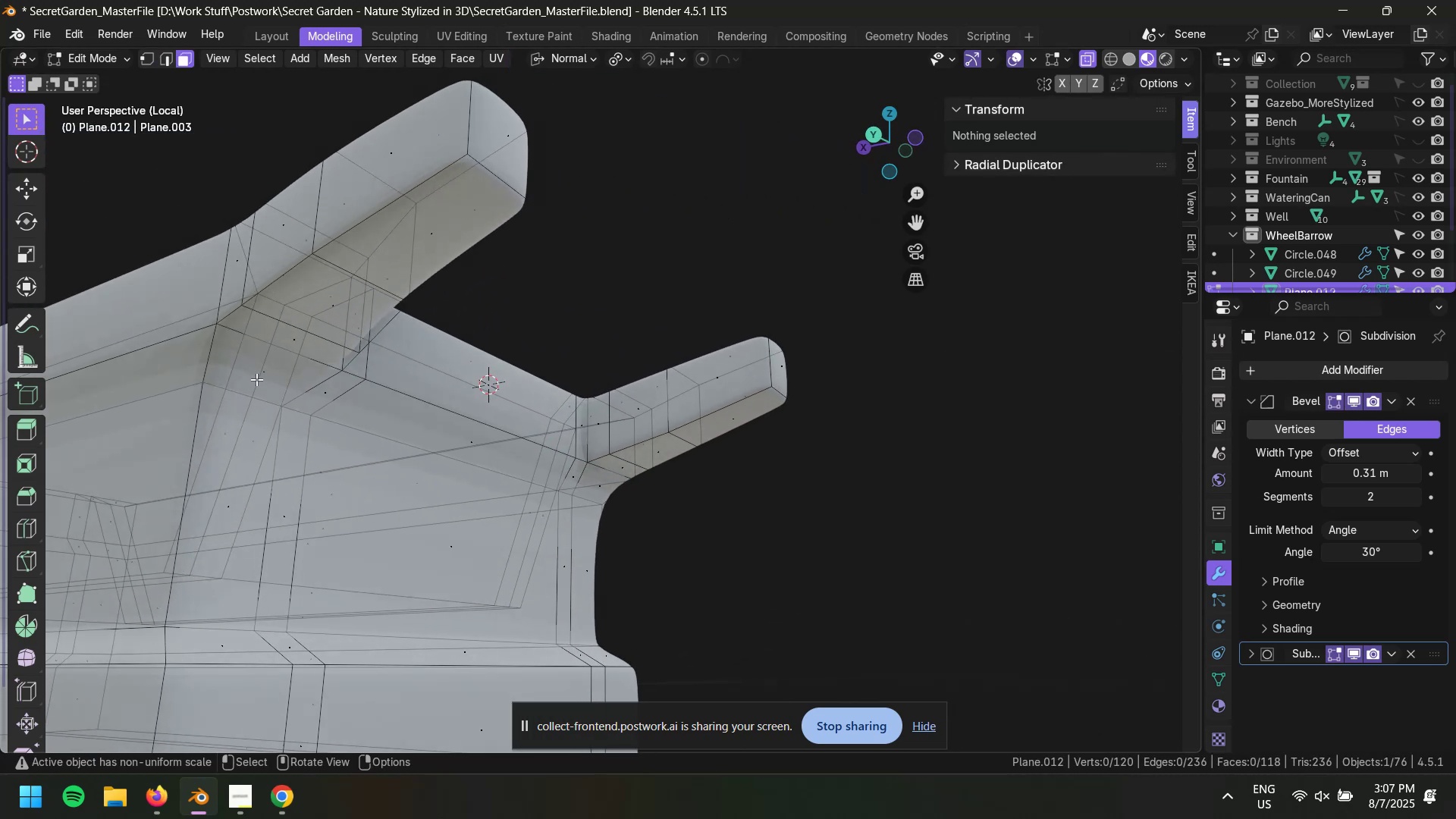 
left_click([257, 375])
 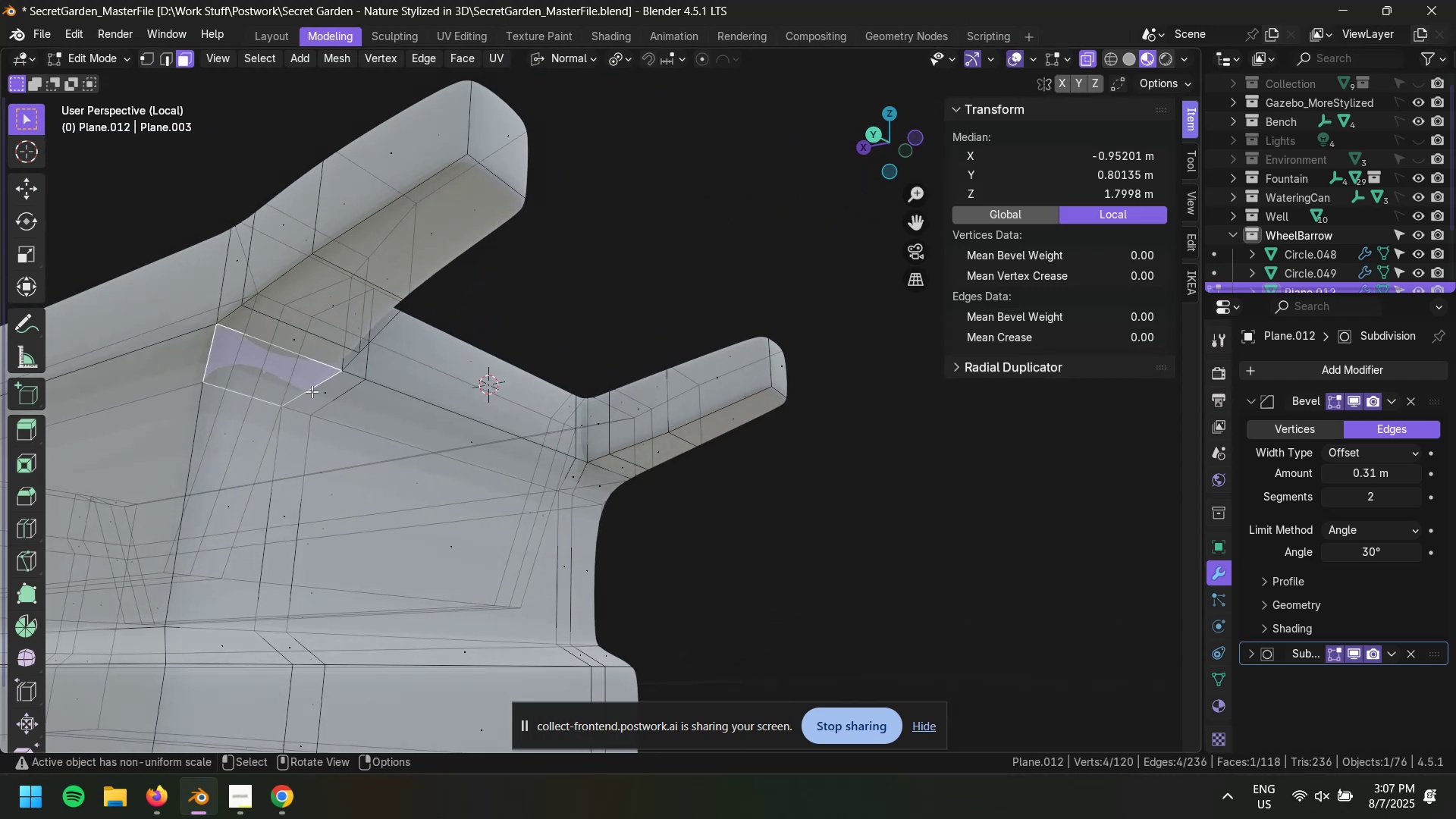 
hold_key(key=ShiftLeft, duration=1.52)
double_click([335, 392])
 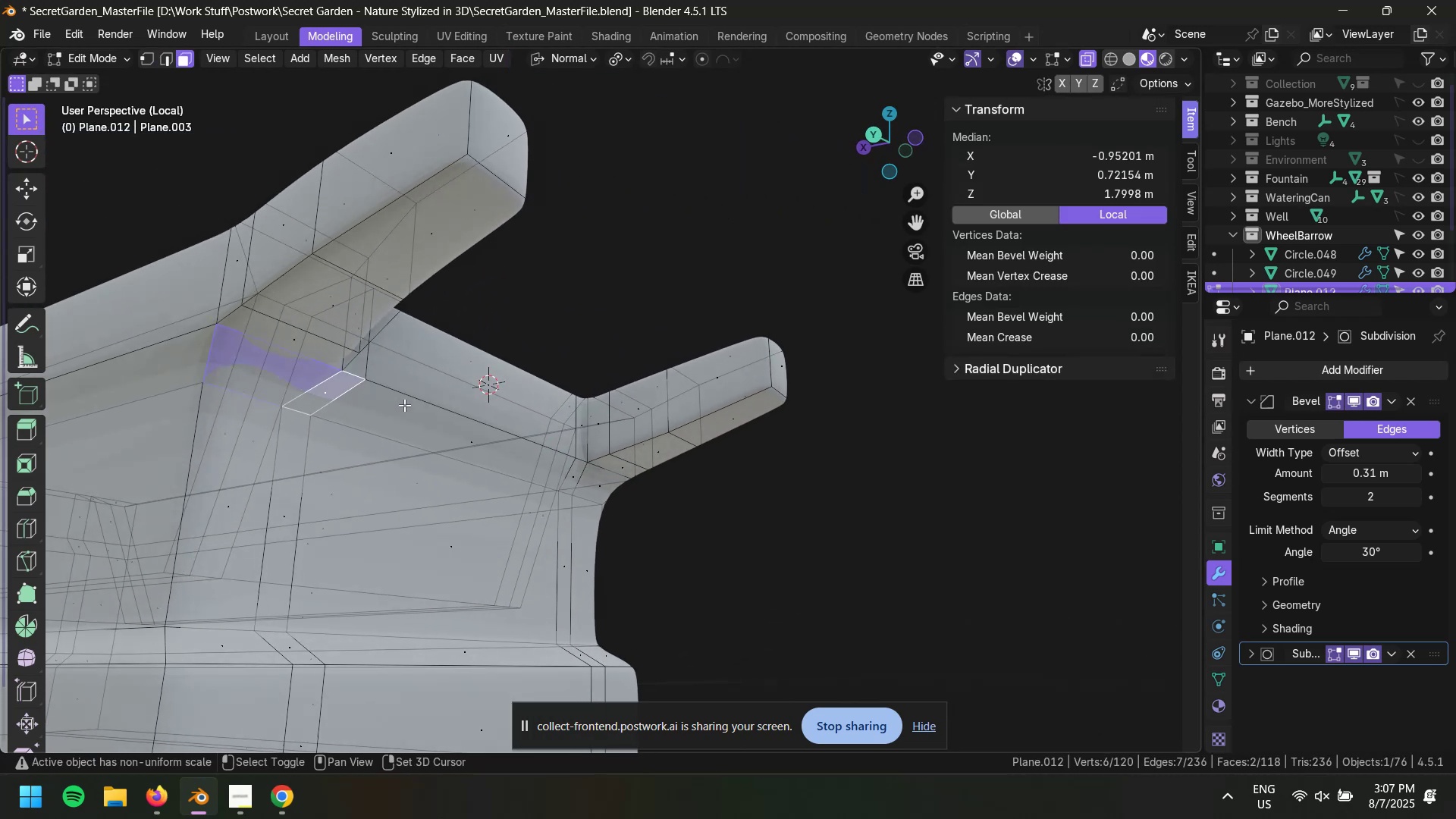 
triple_click([405, 405])
 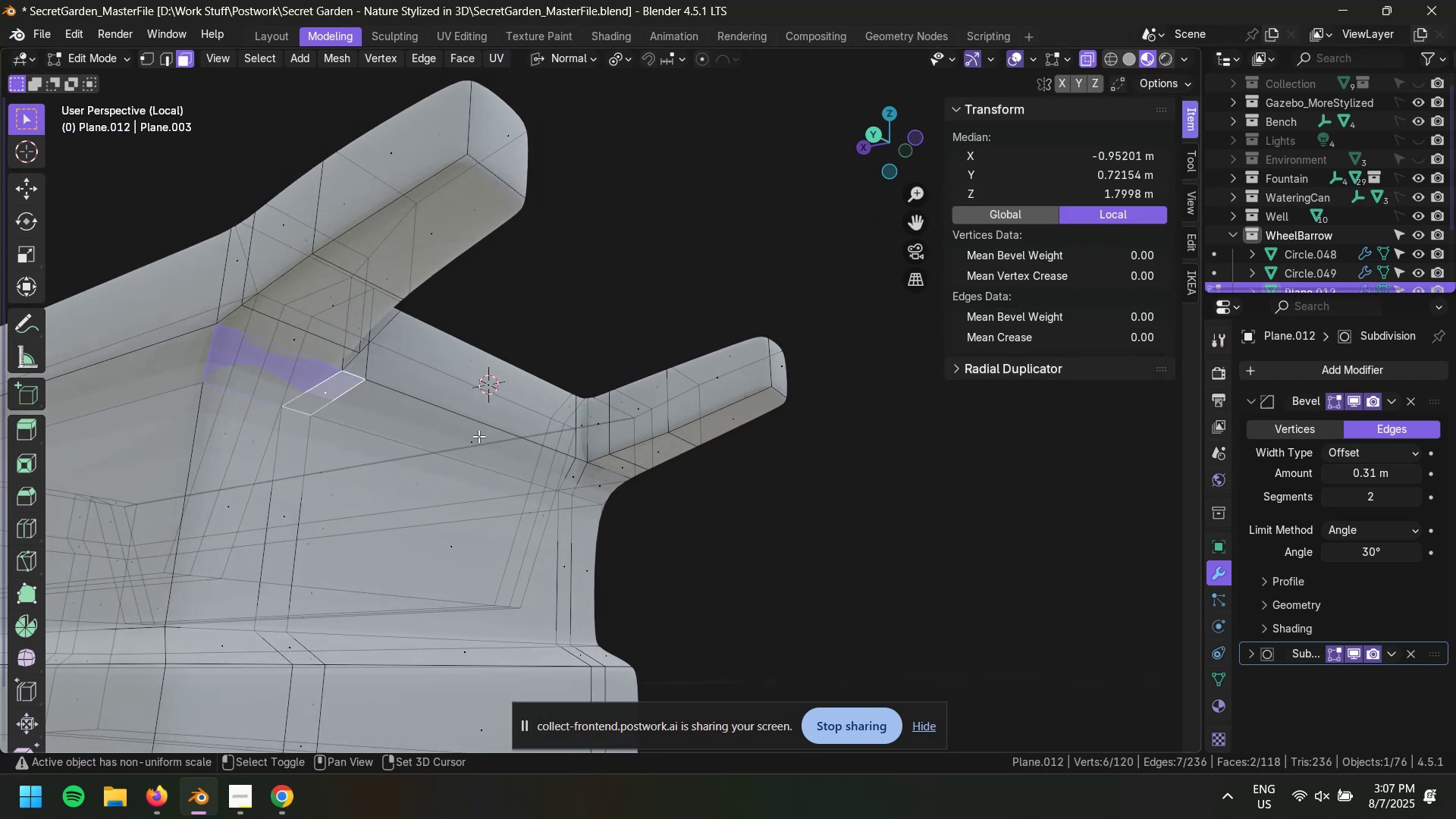 
triple_click([472, 438])
 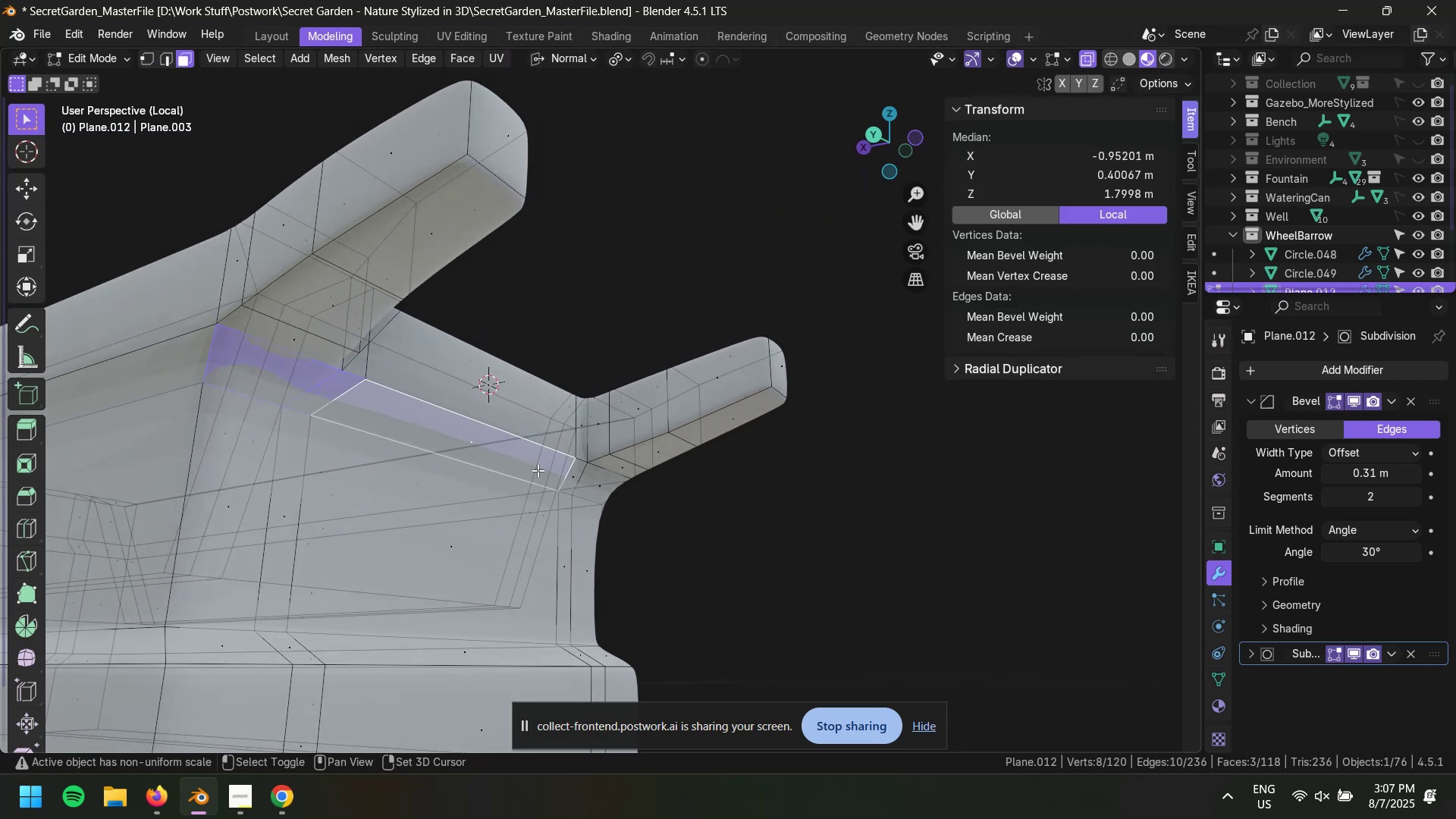 
hold_key(key=ShiftLeft, duration=0.4)
 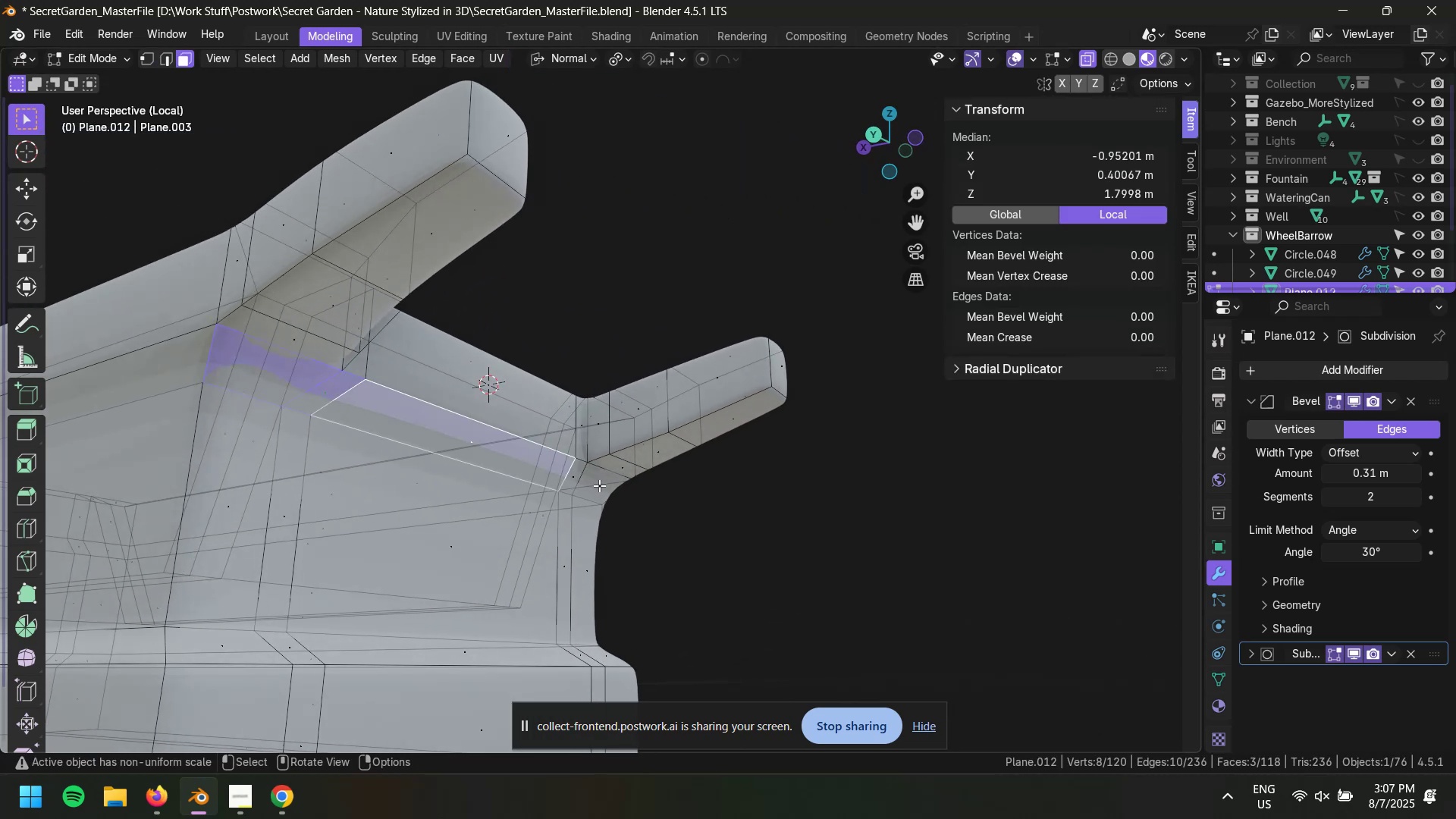 
key(Control+Z)
 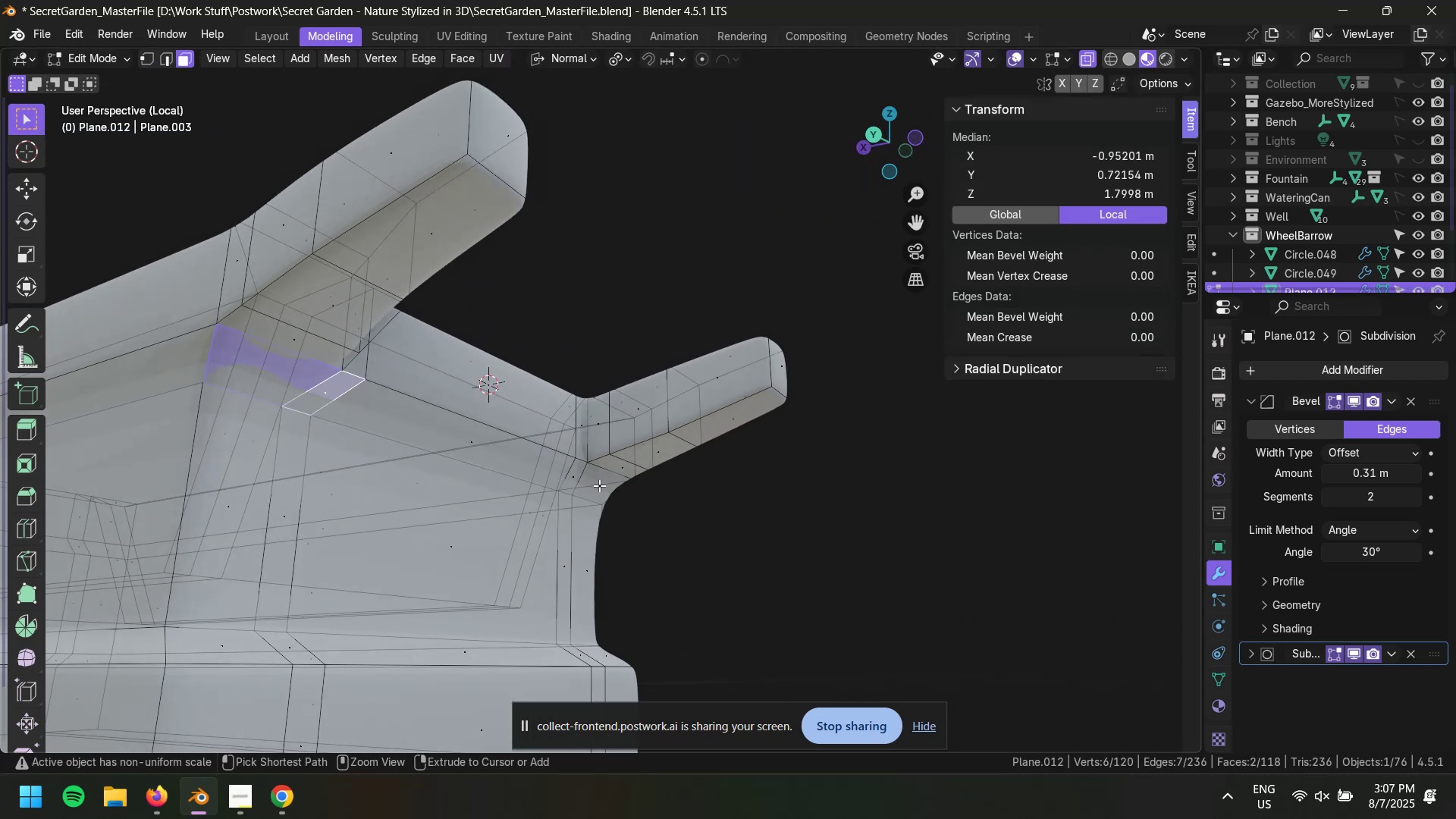 
key(Control+Z)
 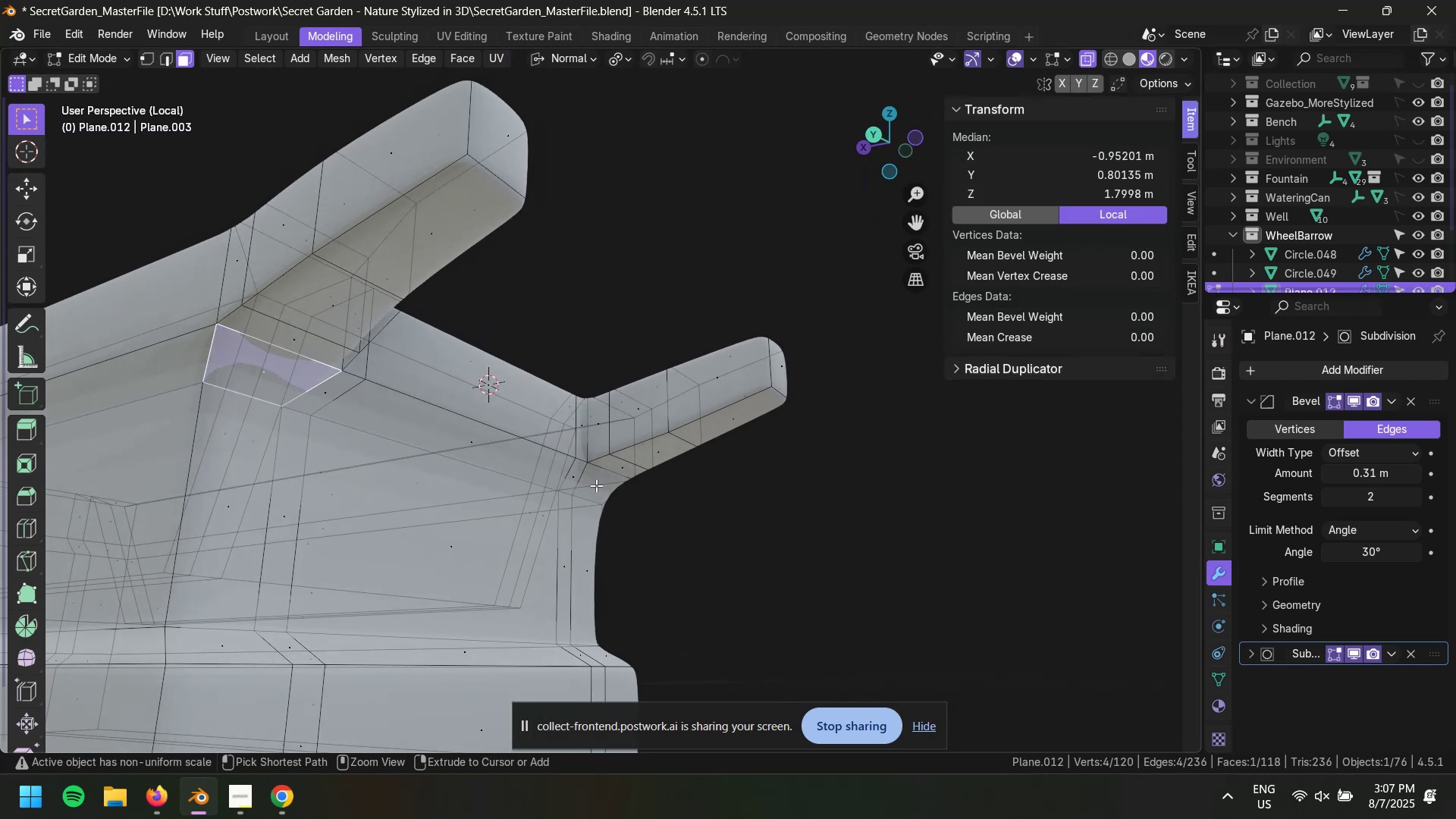 
key(Control+Shift+Z)
 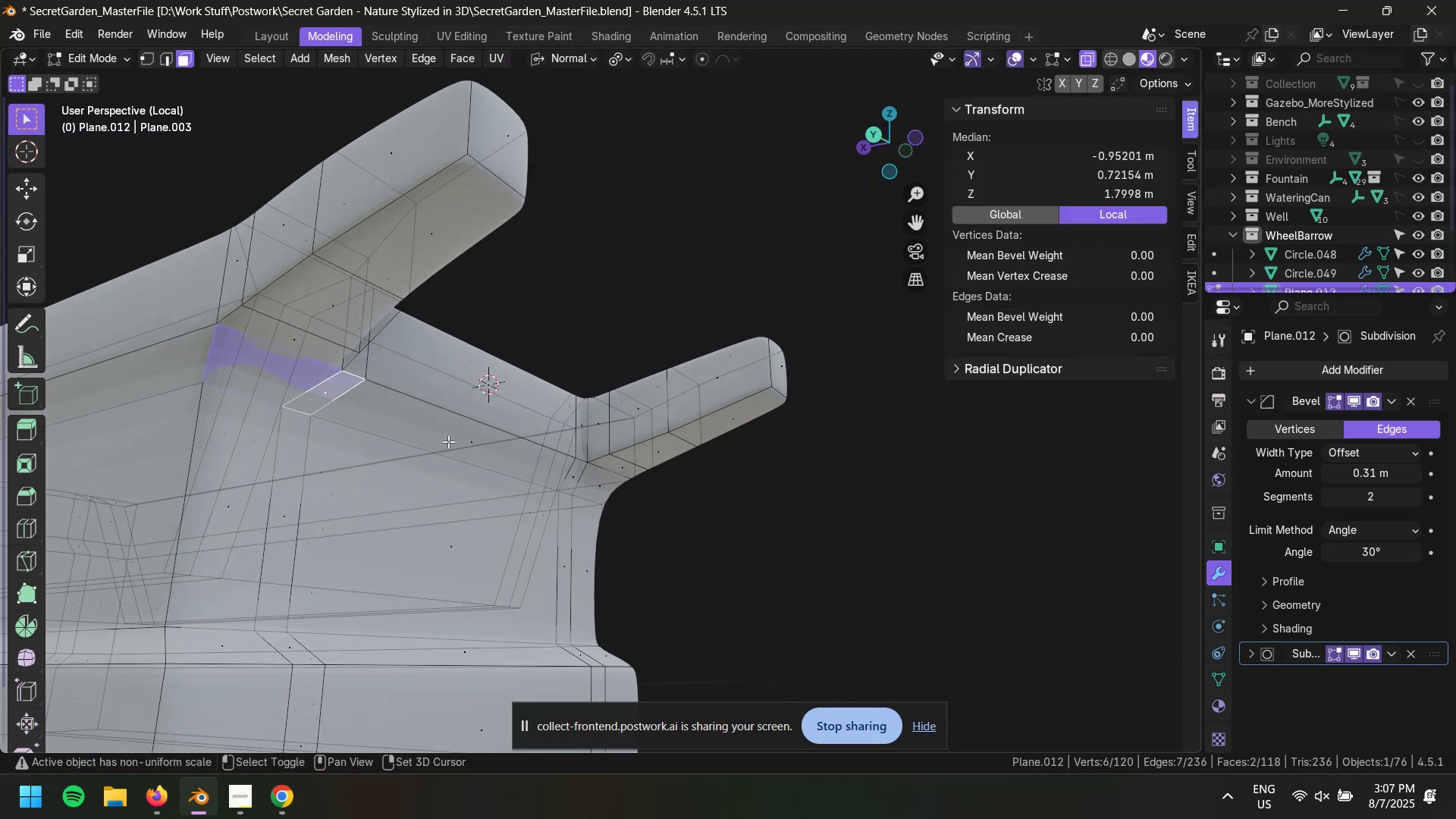 
left_click([458, 440])
 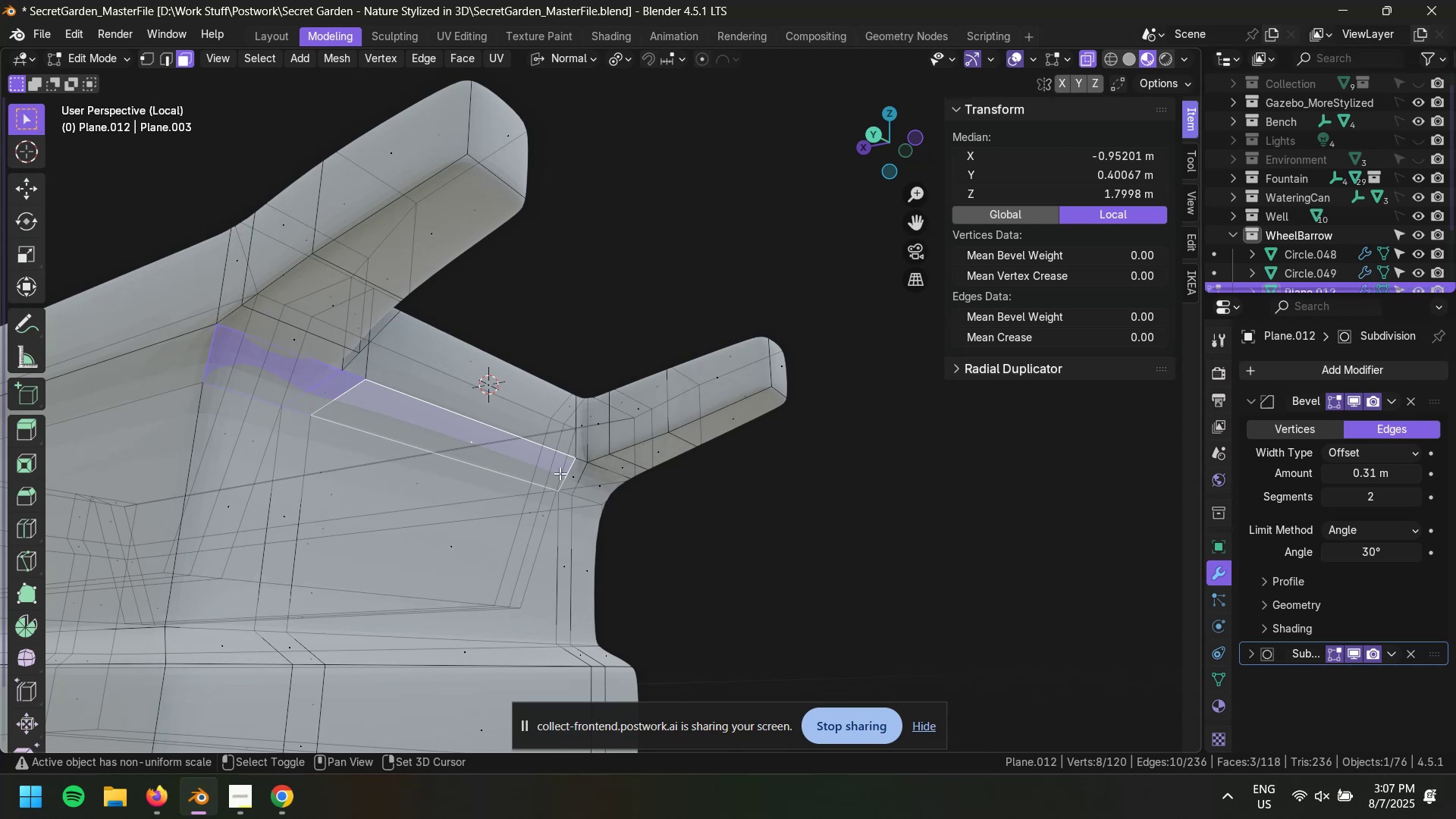 
hold_key(key=ShiftLeft, duration=1.08)
left_click([574, 479])
 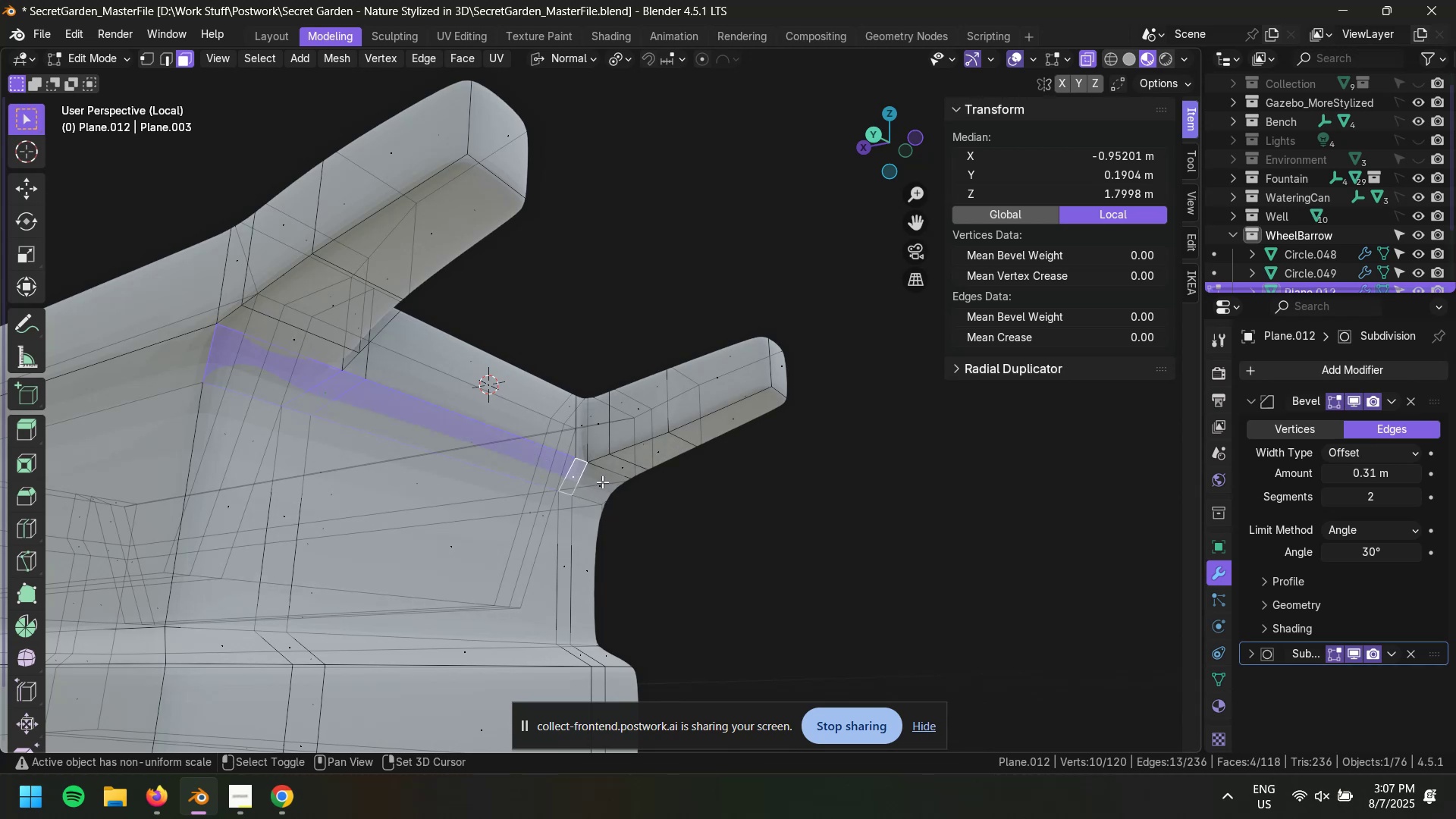 
double_click([602, 482])
 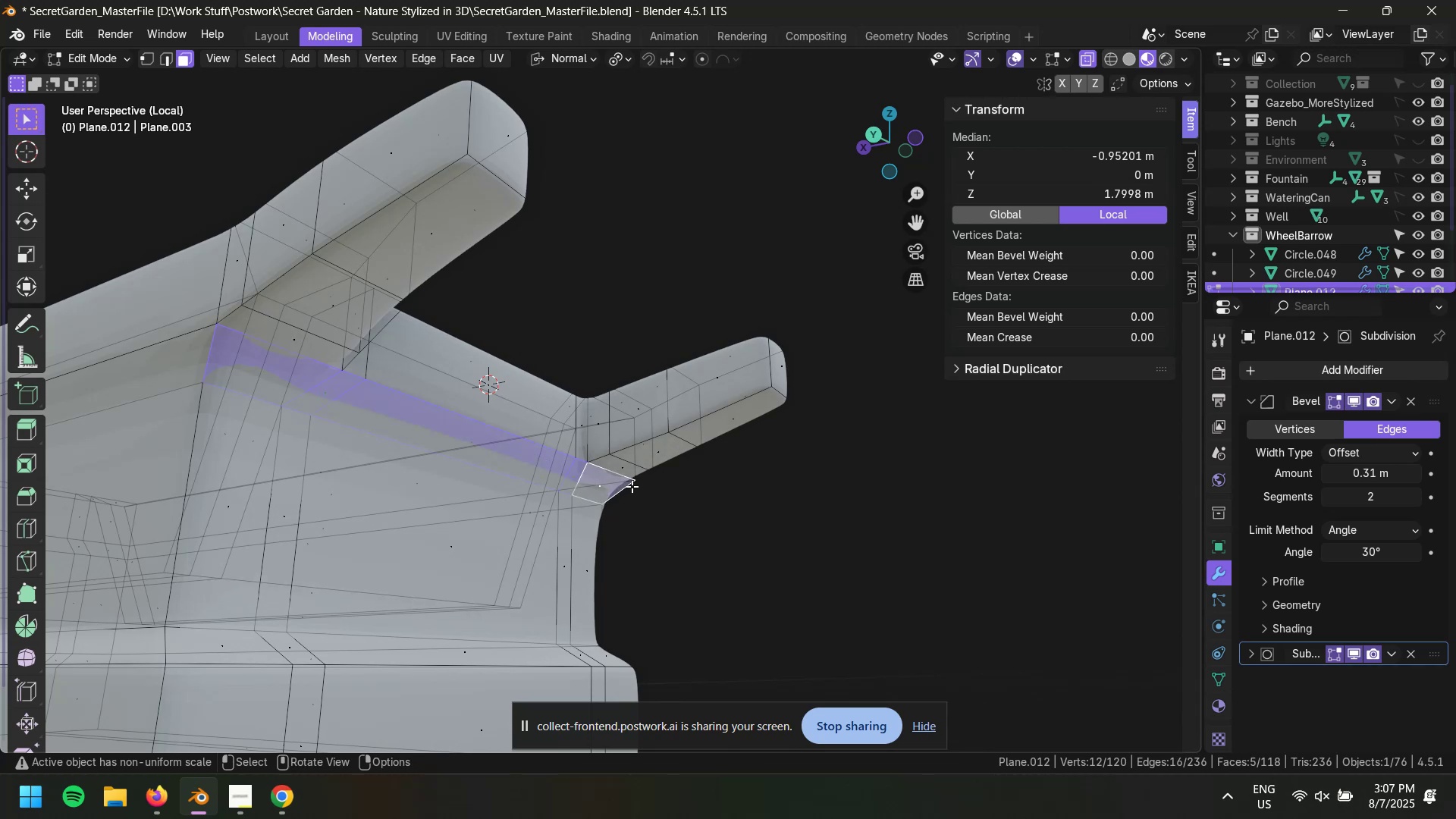 
type(gzz)
 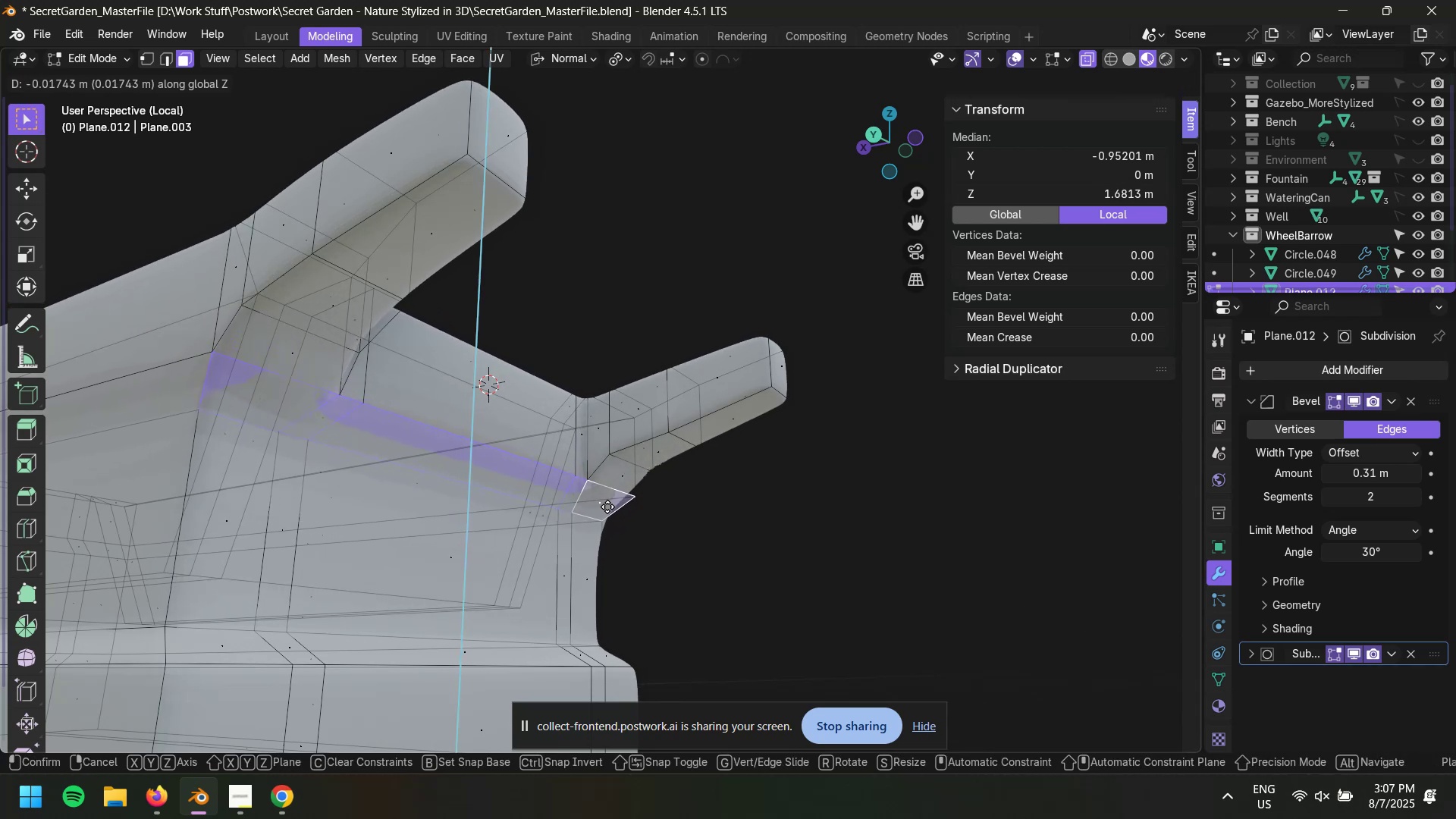 
wait(6.34)
 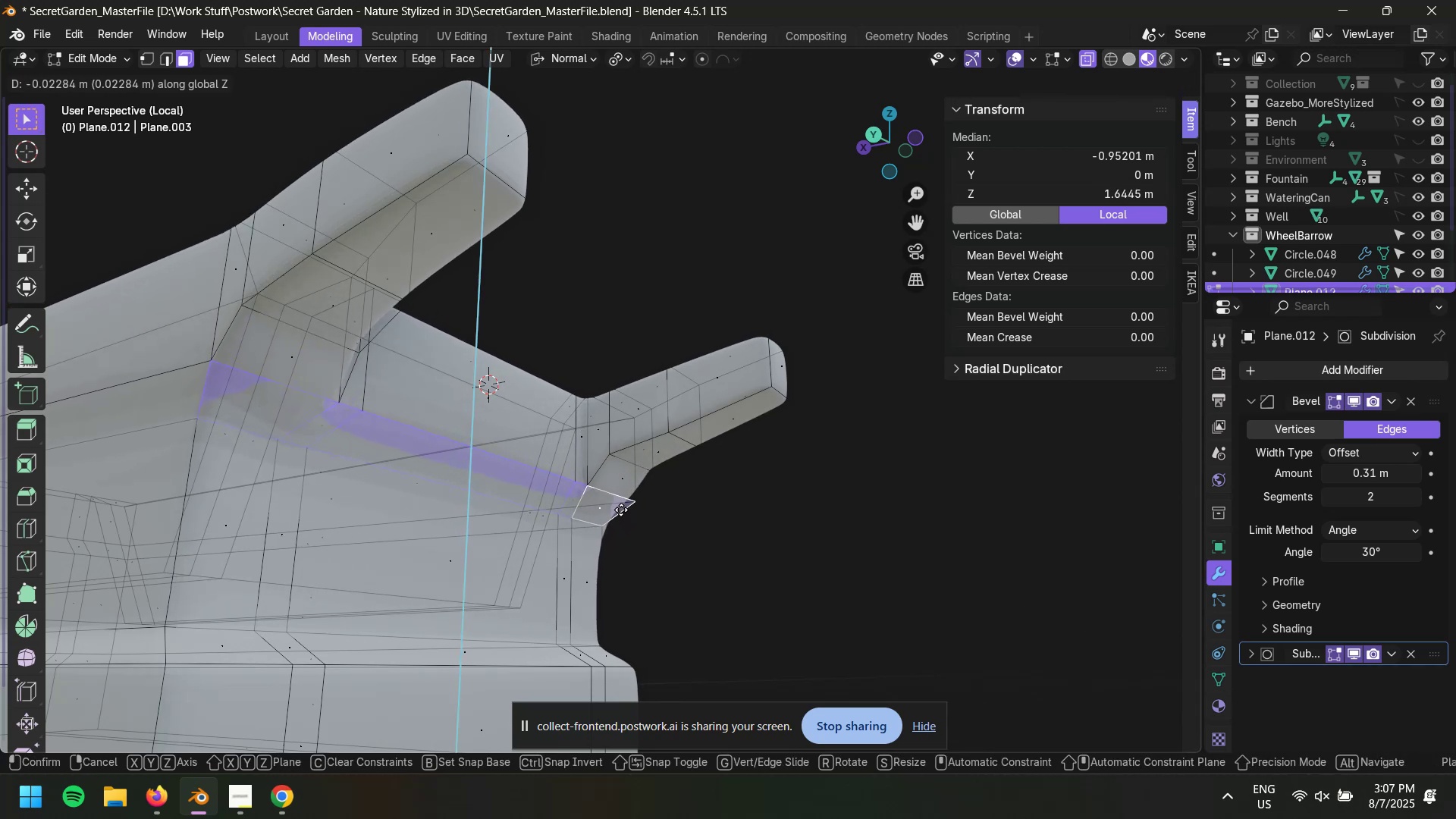 
left_click([607, 507])
 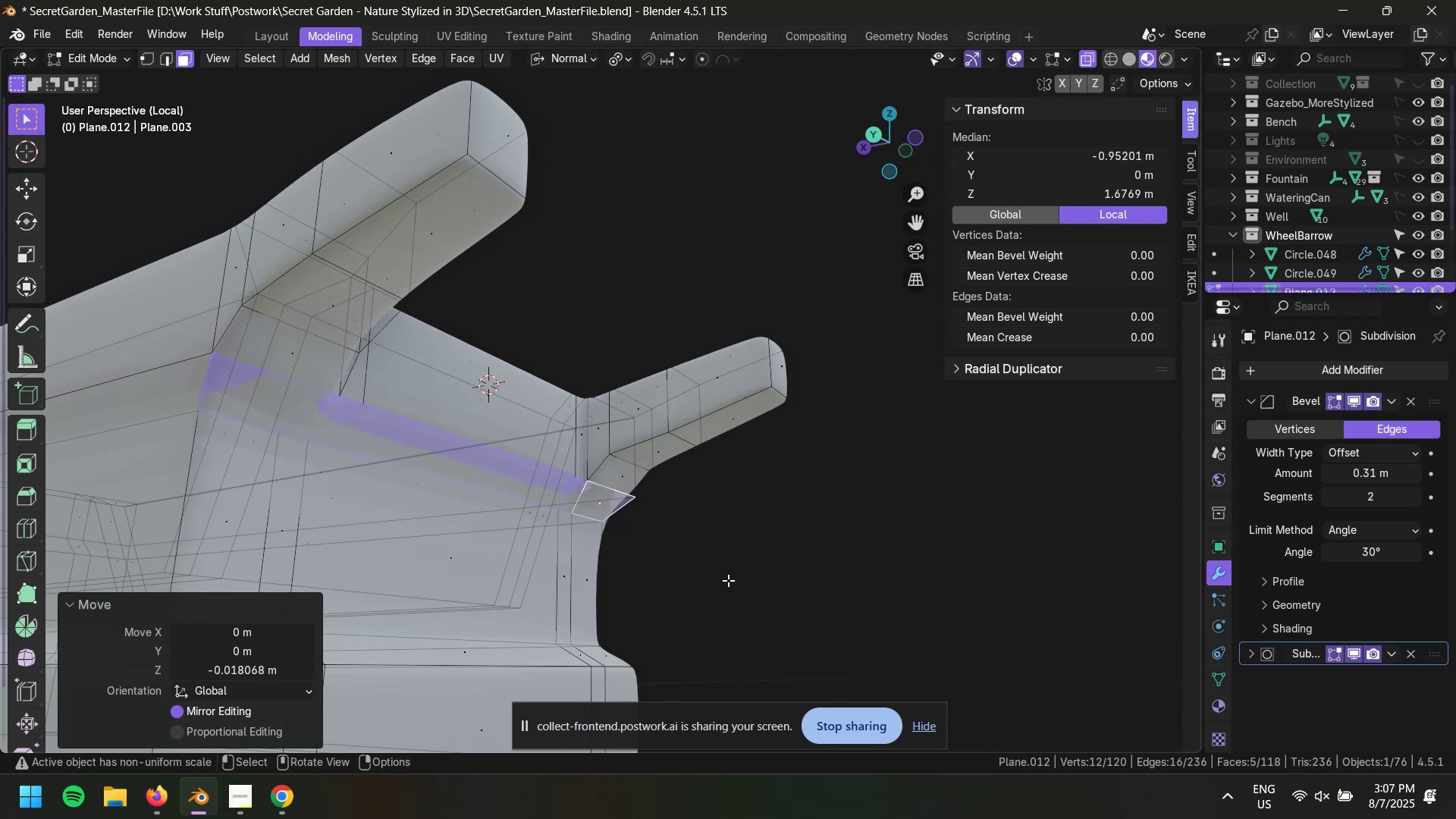 
key(Tab)
 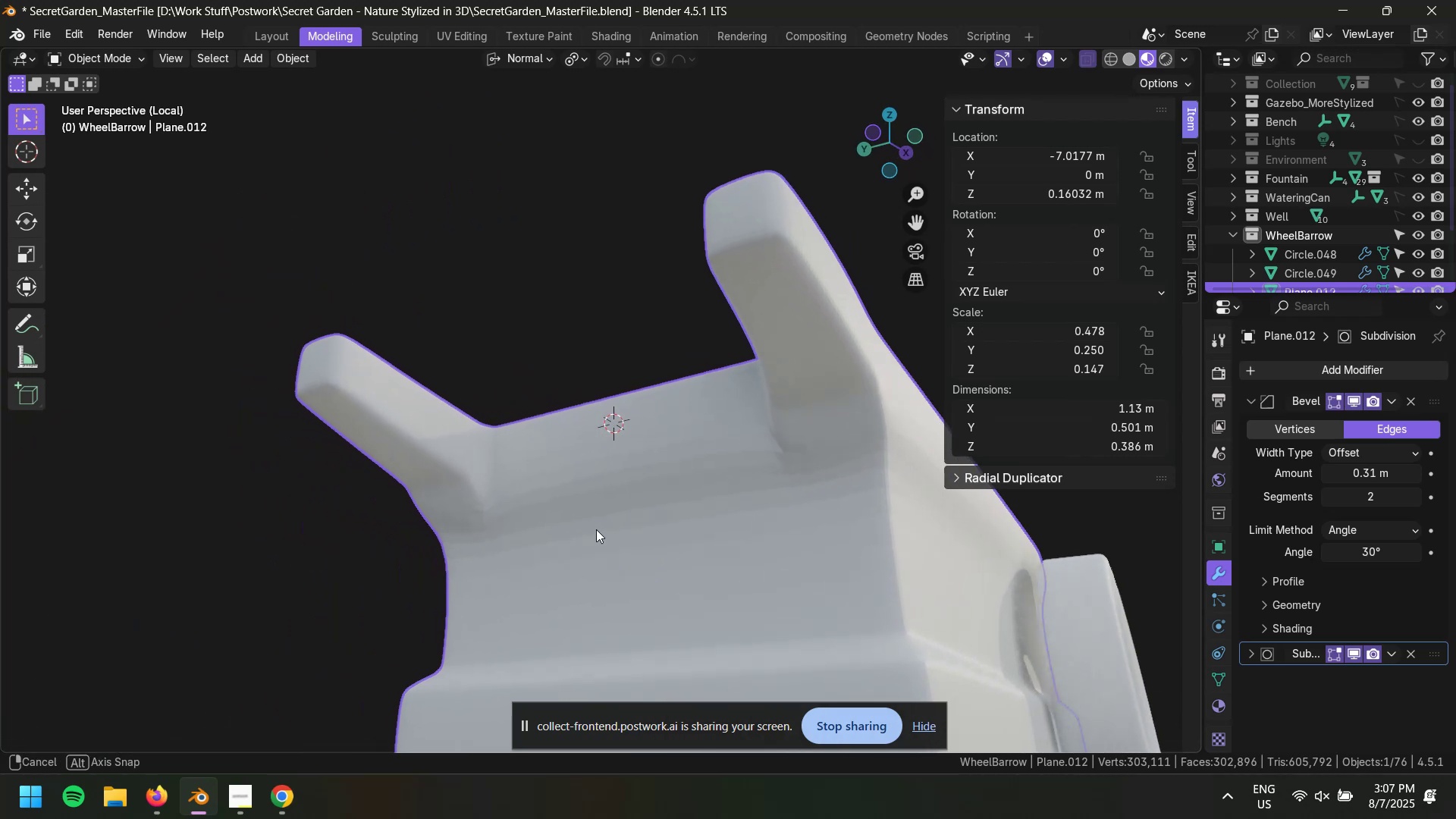 
key(Control+Z)
 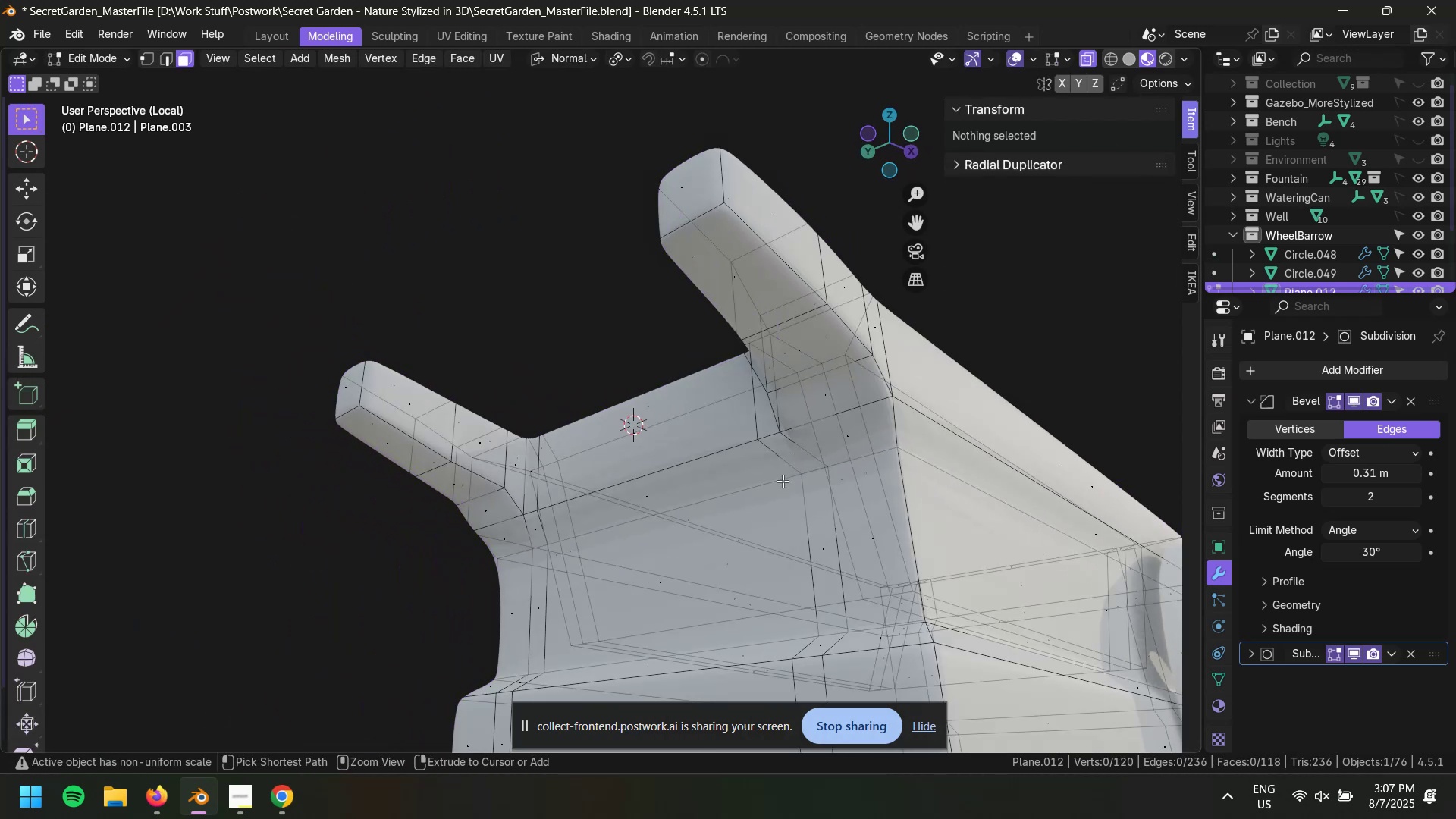 
key(Control+Z)
 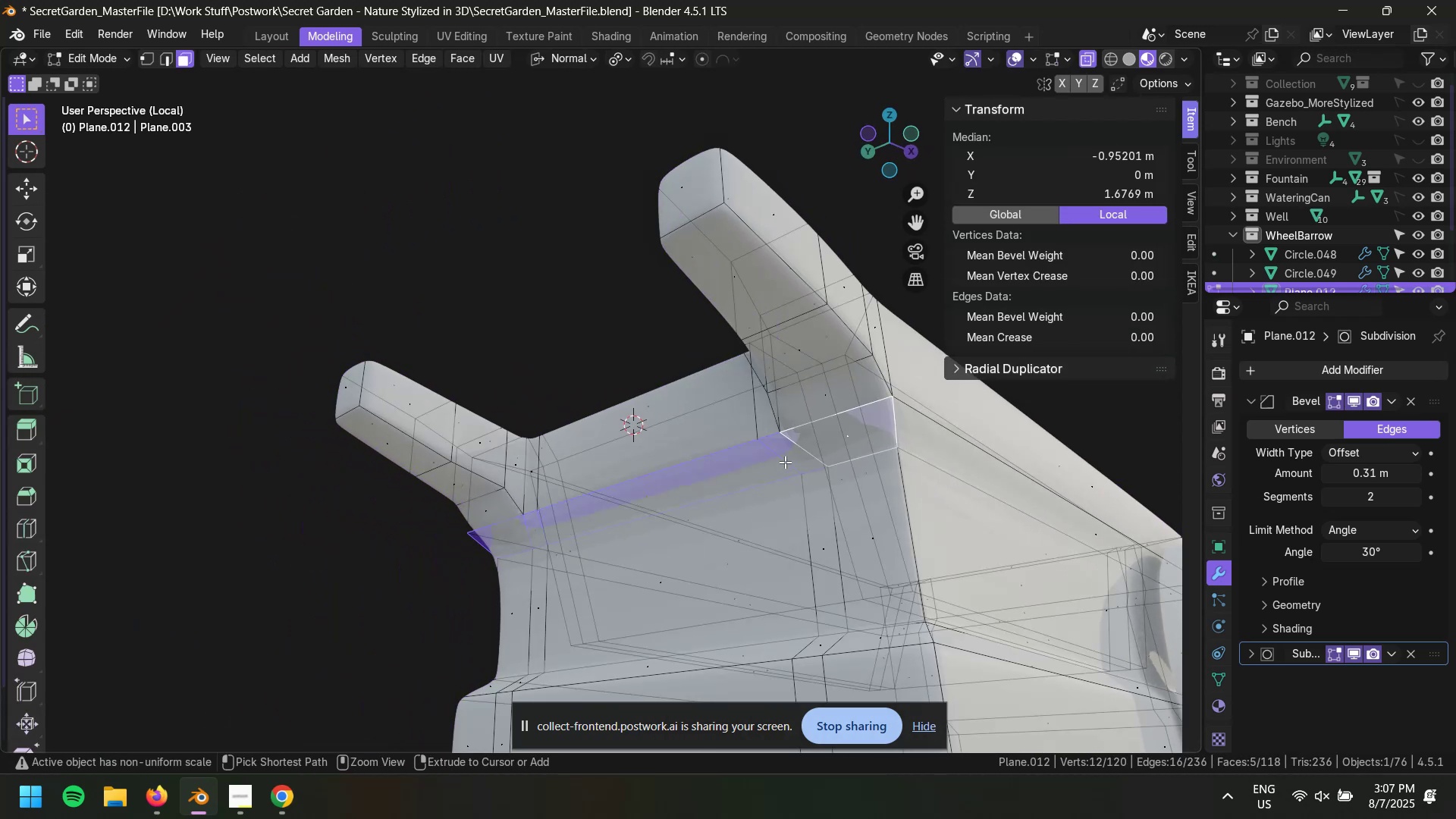 
key(Control+Z)
 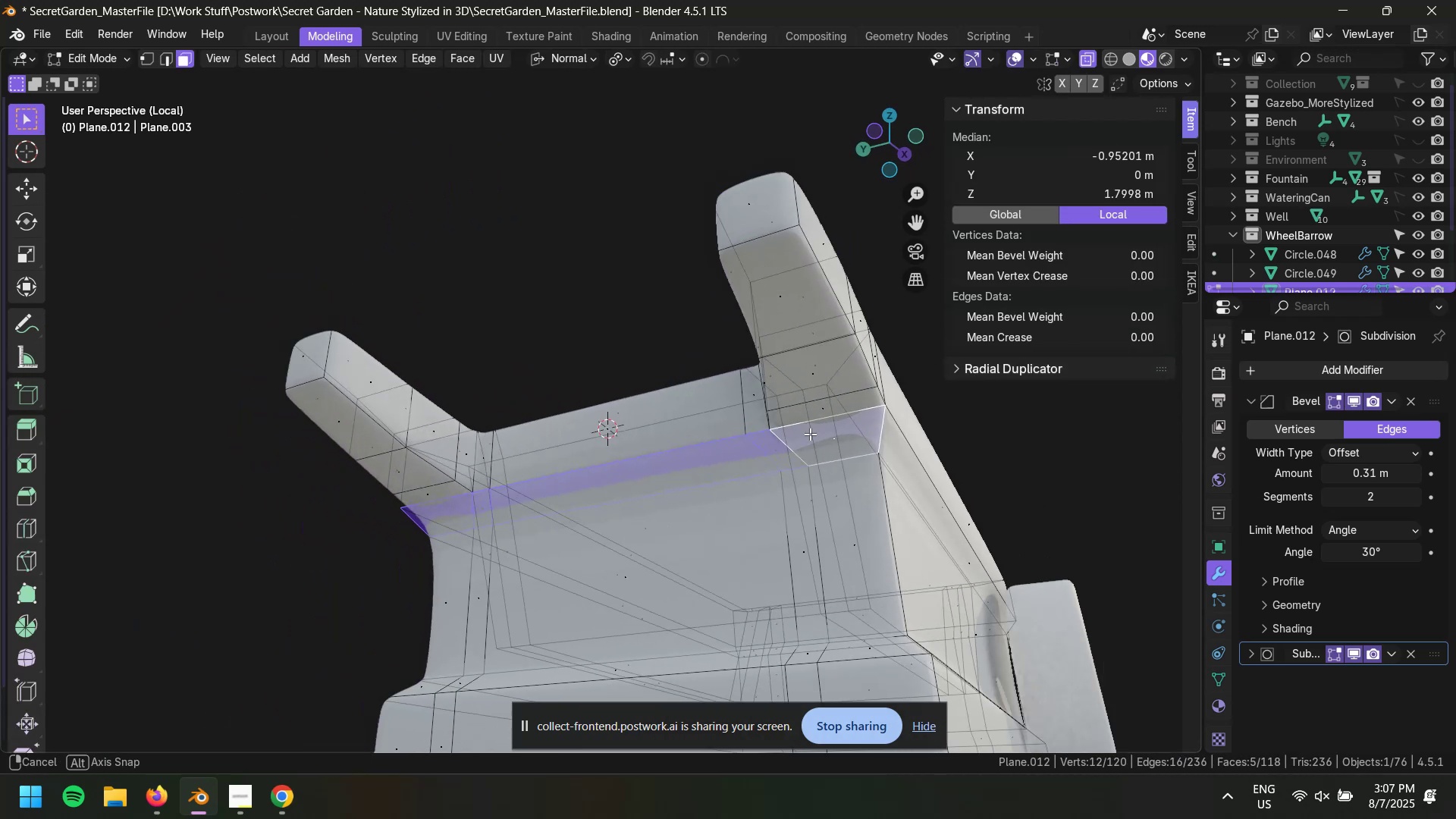 
key(1)
 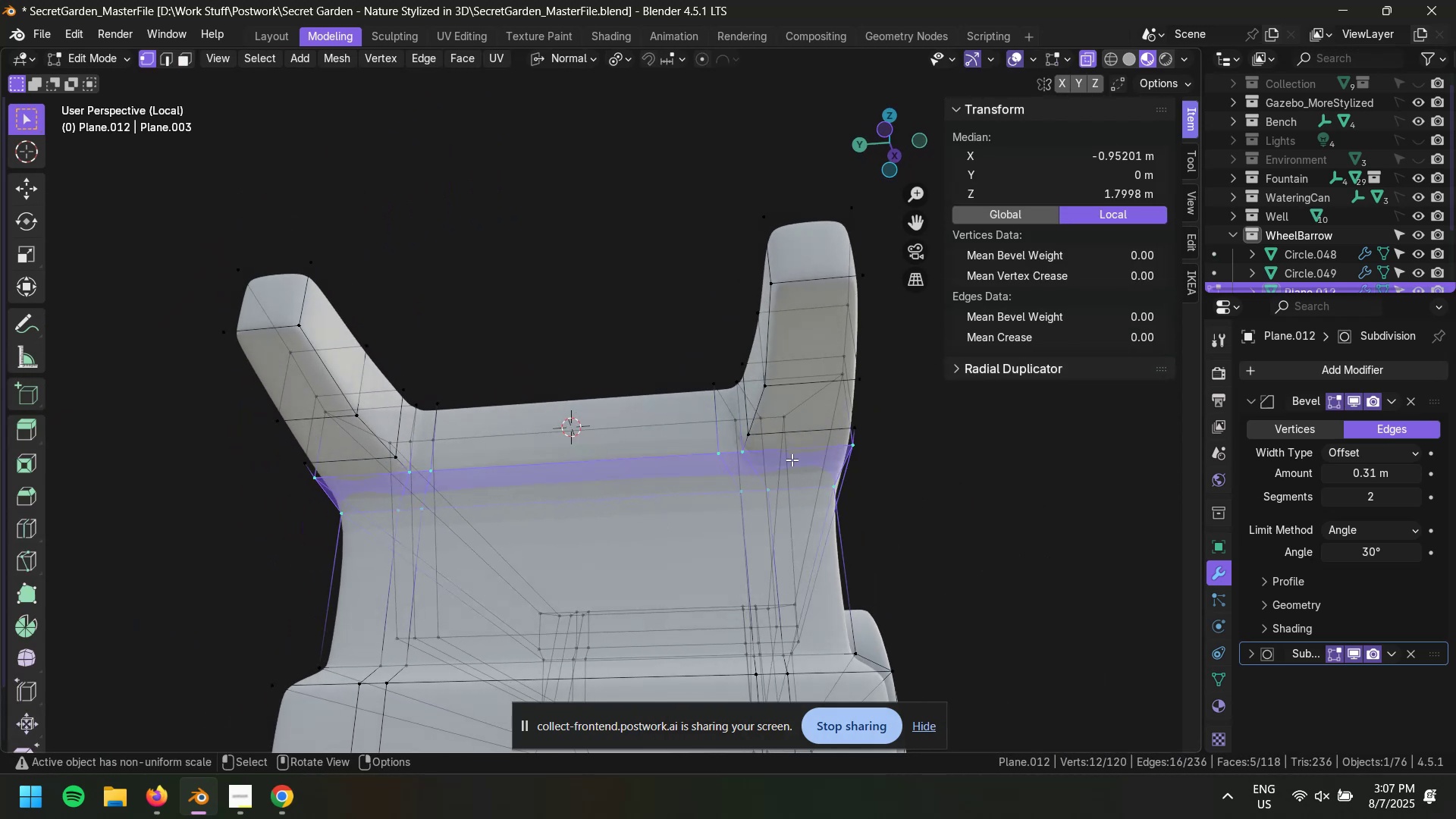 
scroll: coordinate [843, 500], scroll_direction: up, amount: 4.0
 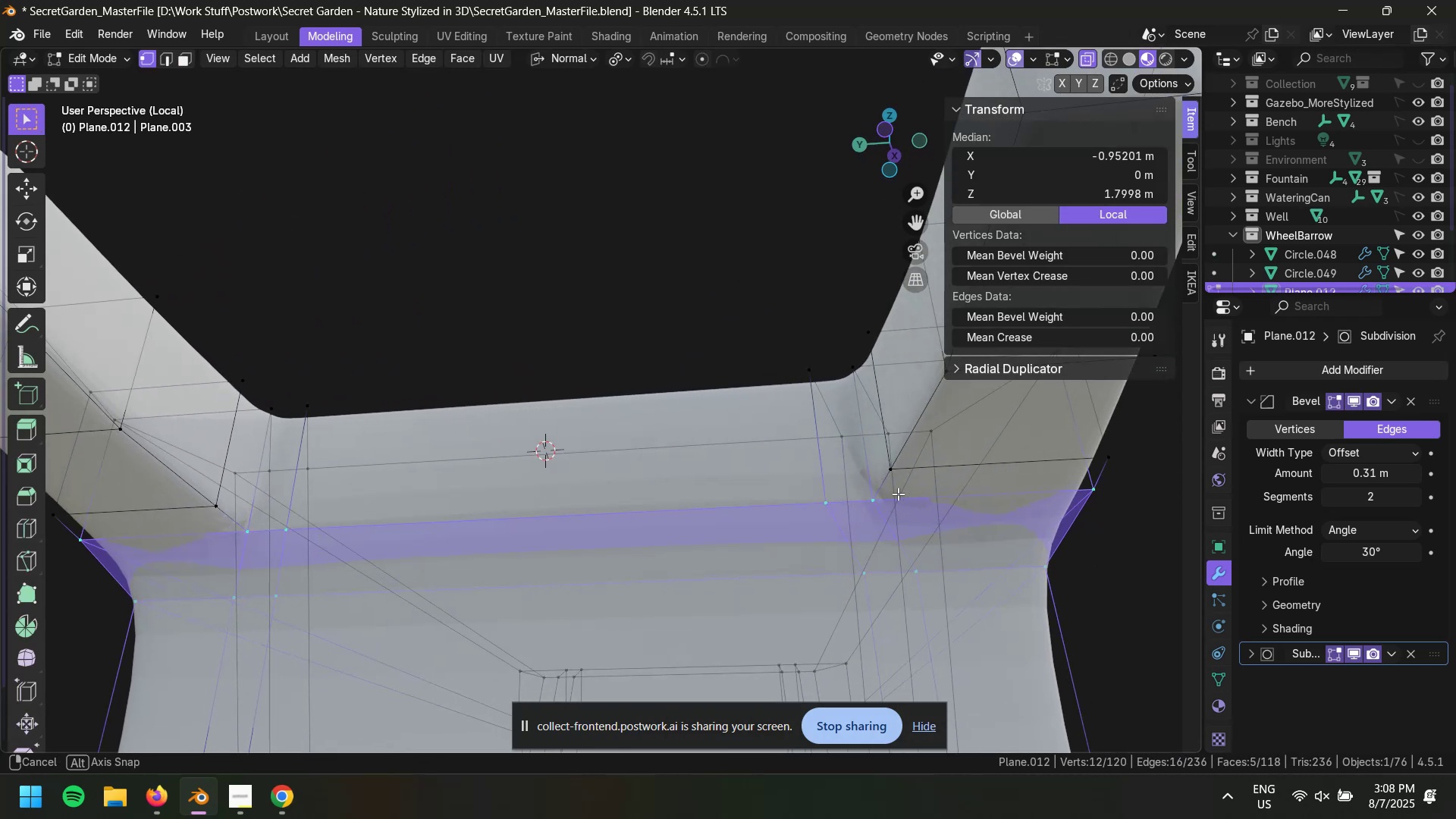 
type(gzz)
 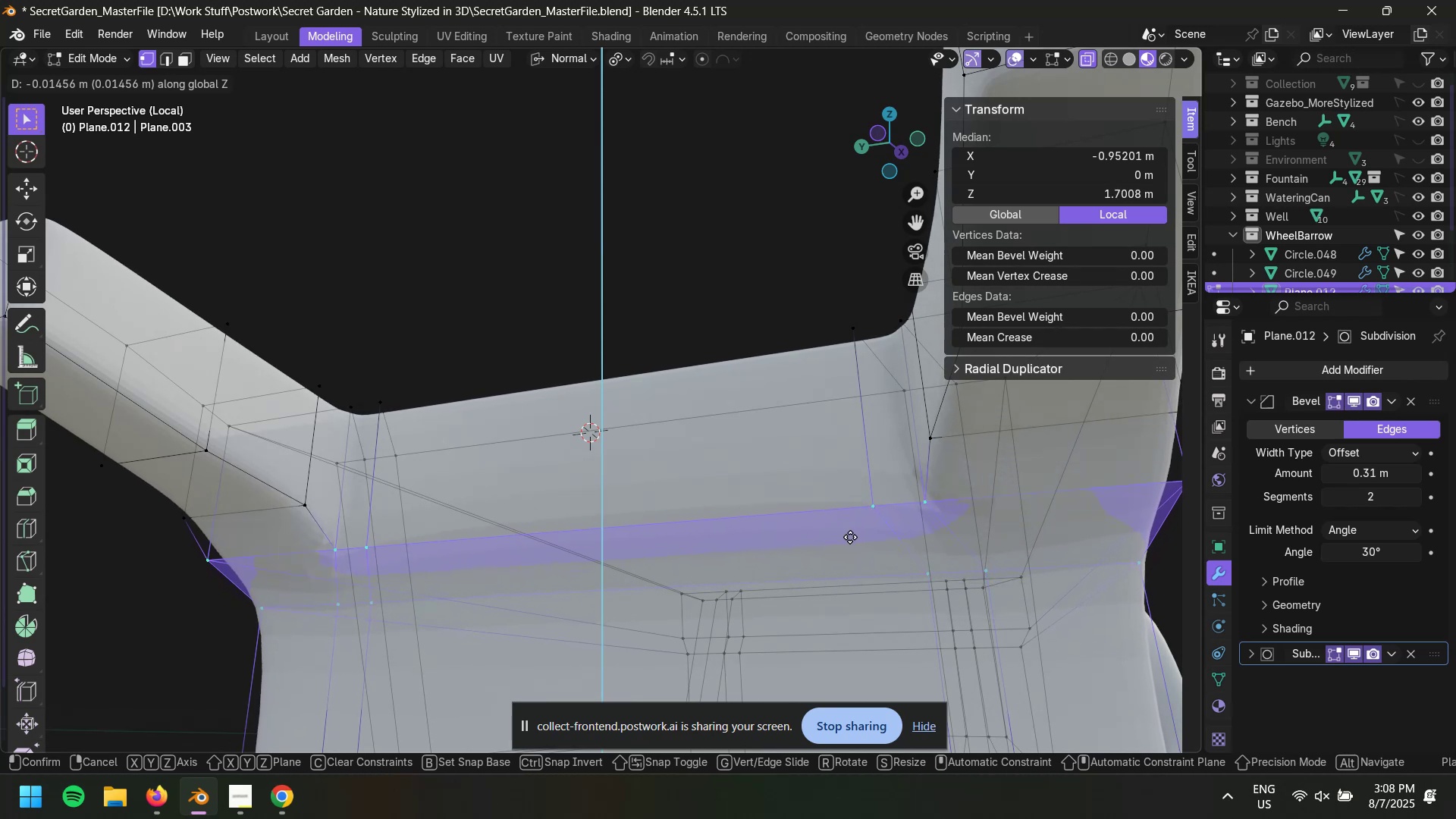 
wait(6.39)
 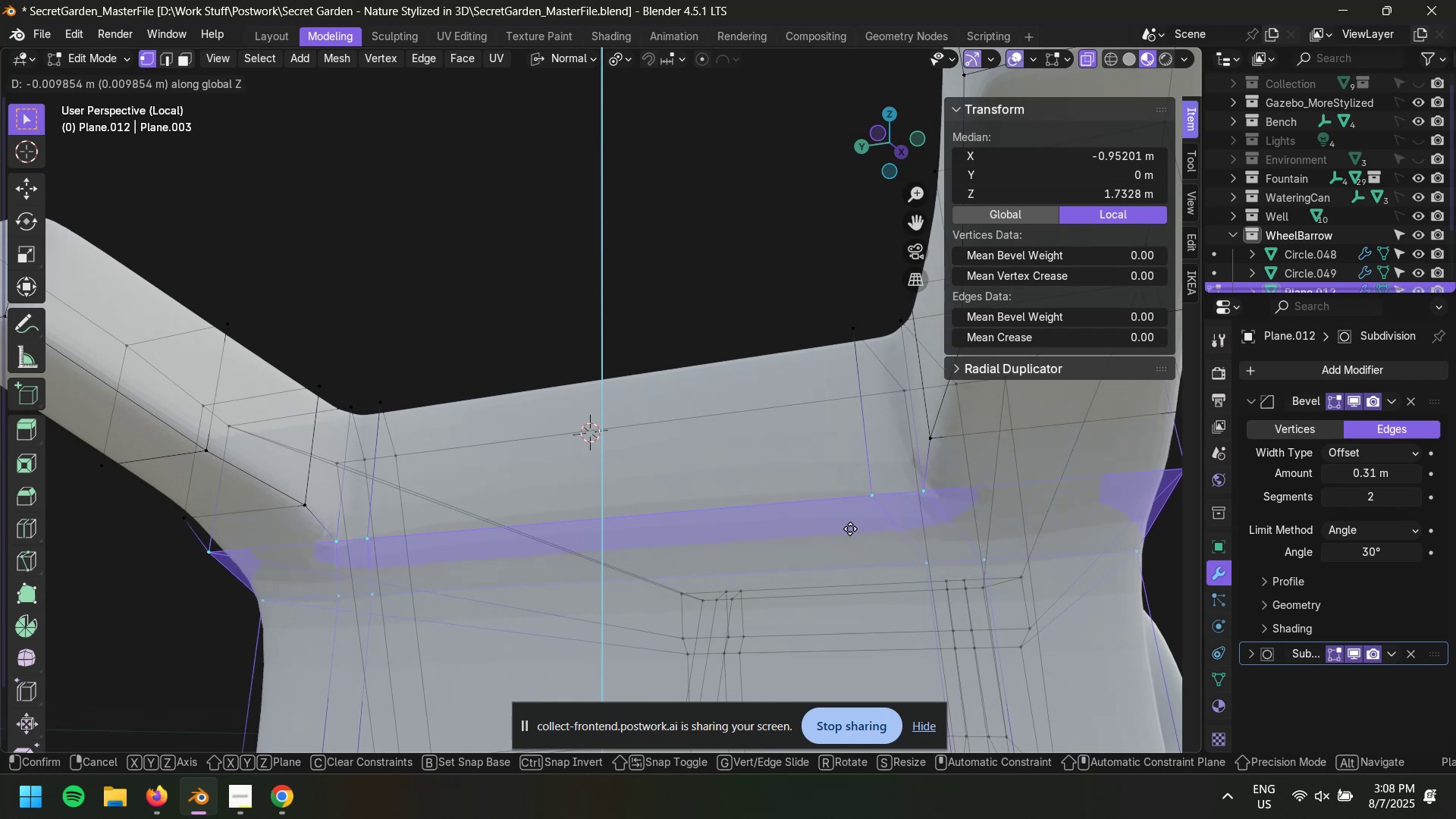 
left_click([850, 539])
 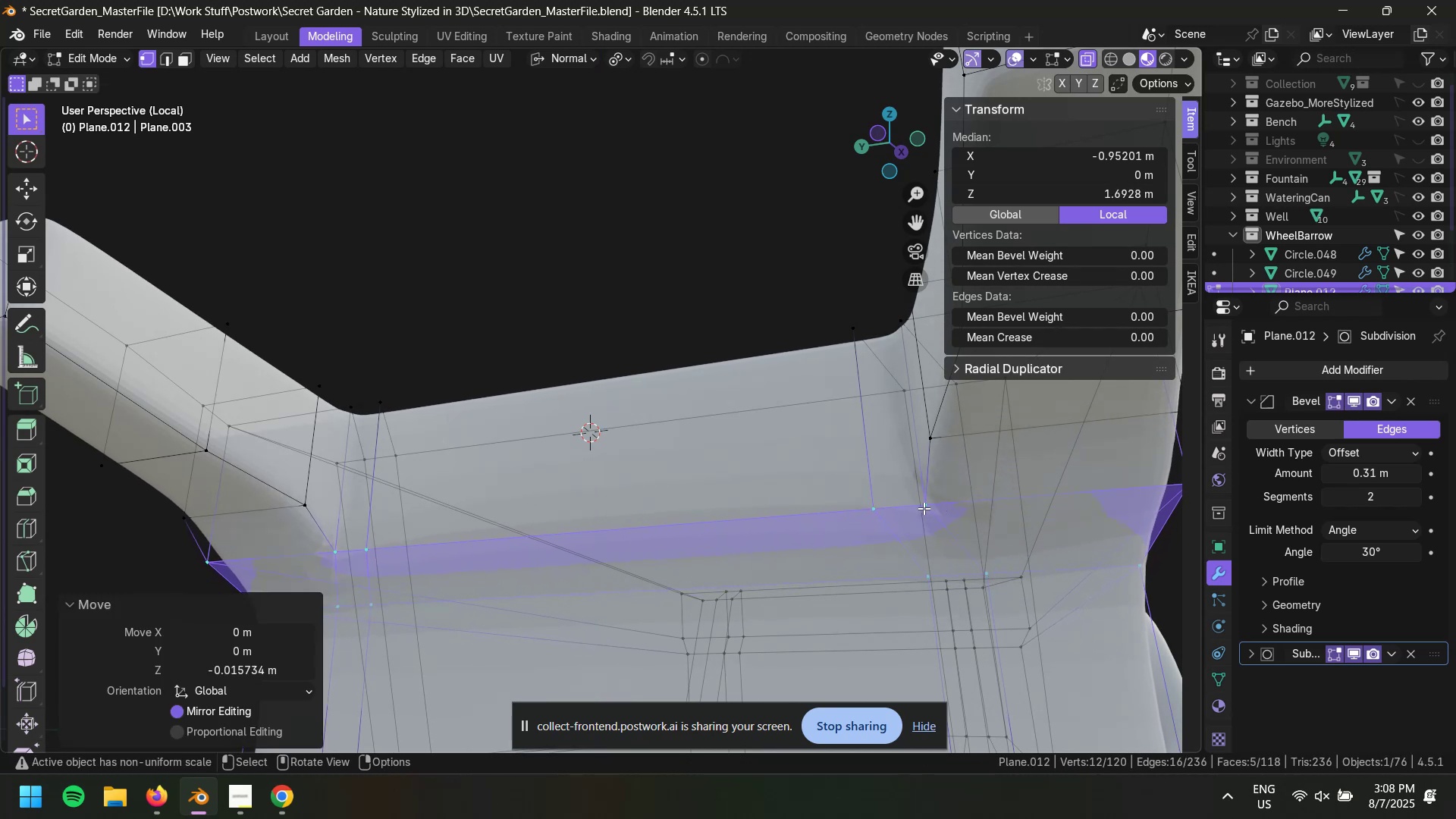 
left_click([924, 506])
 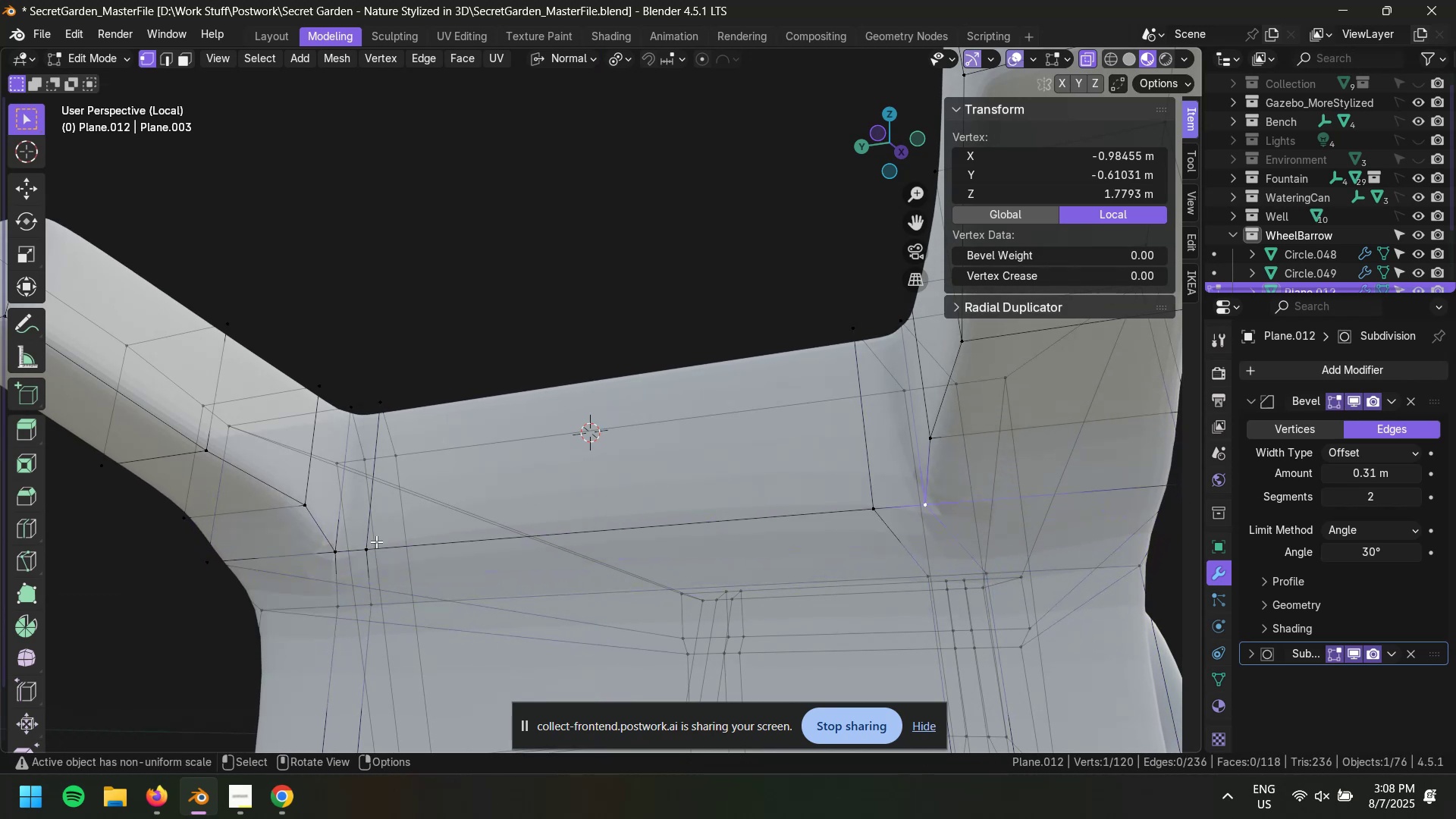 
hold_key(key=ShiftLeft, duration=0.41)
 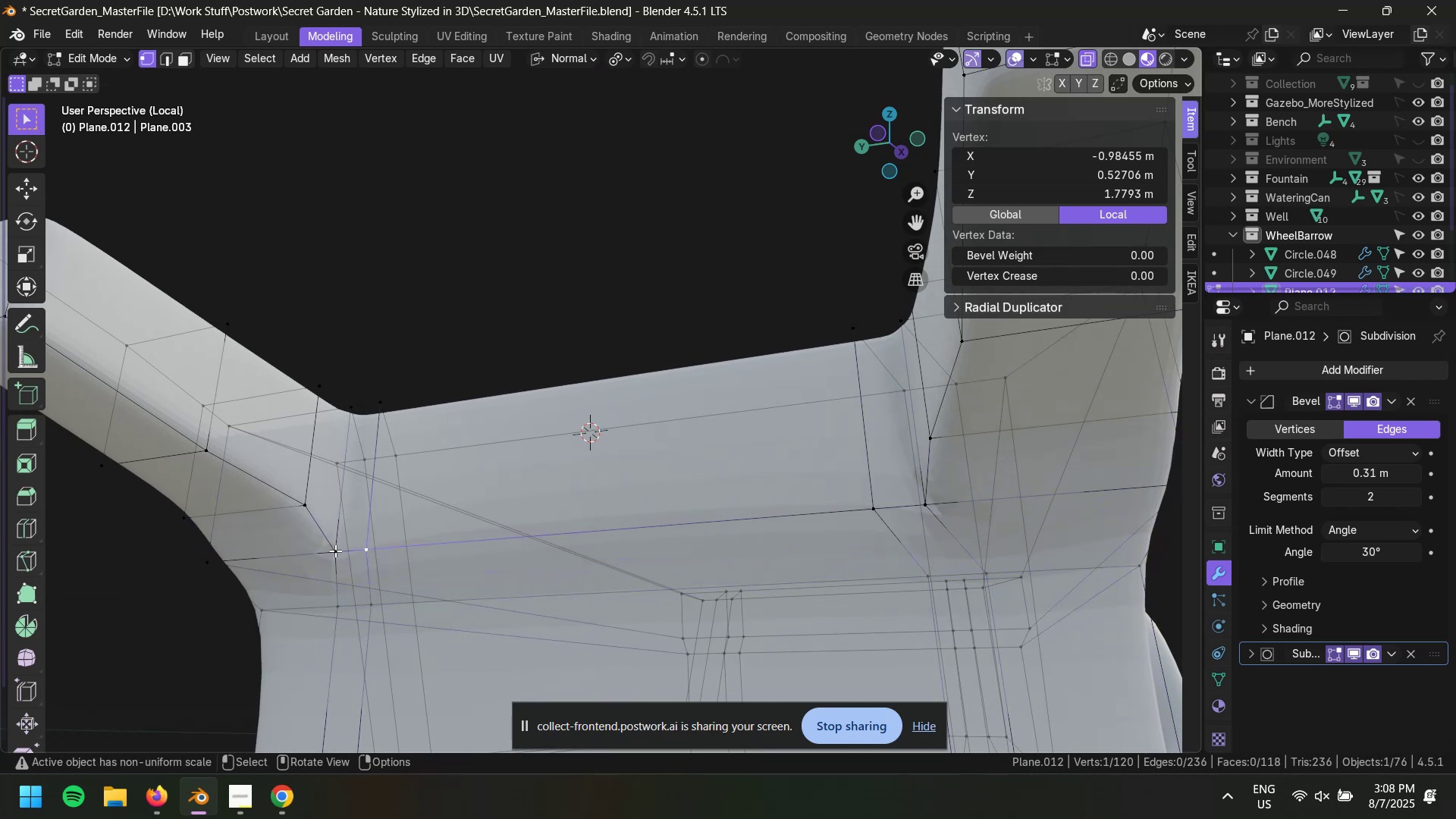 
double_click([329, 551])
 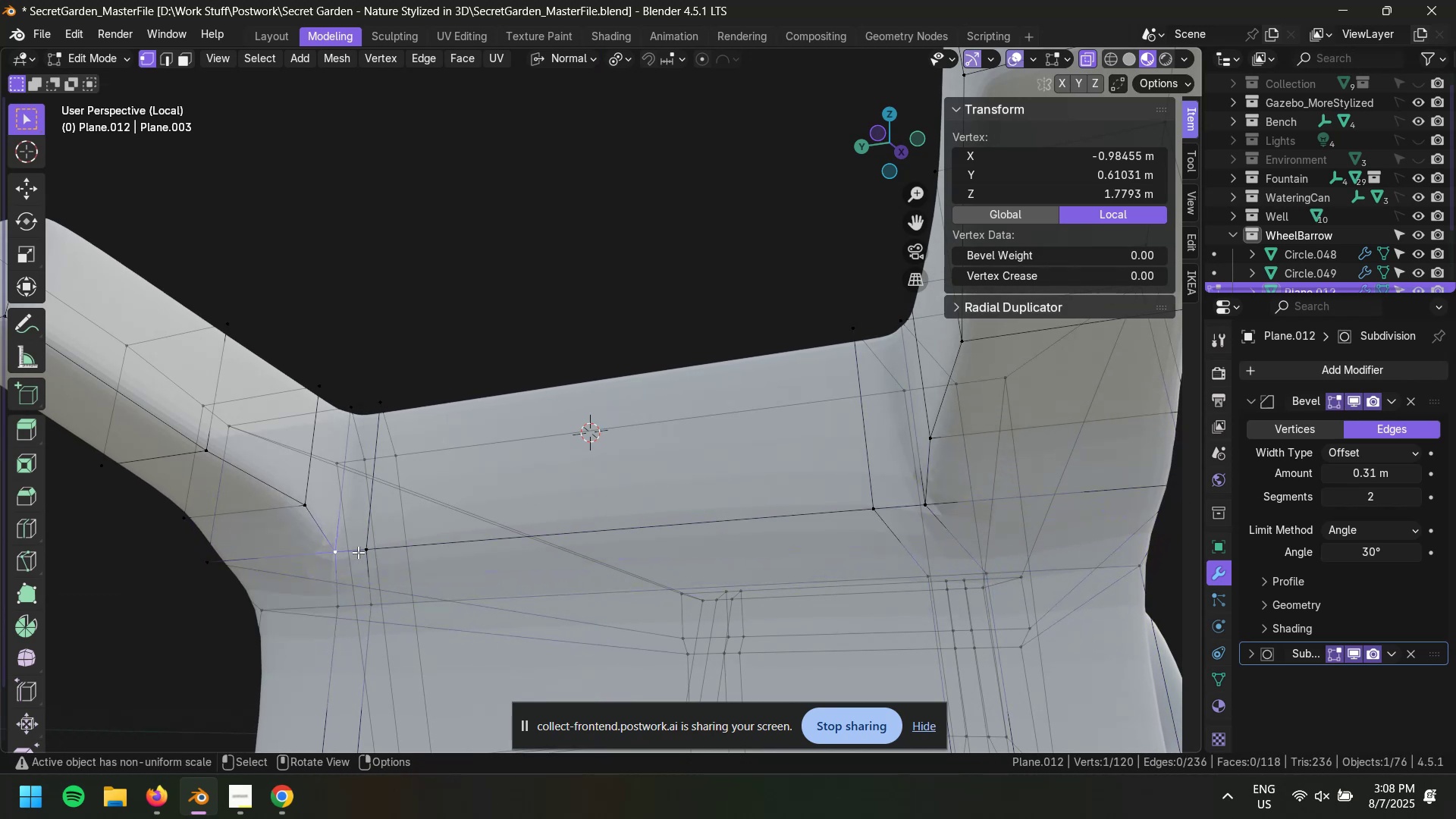 
hold_key(key=ShiftLeft, duration=0.51)
left_click([364, 549])
 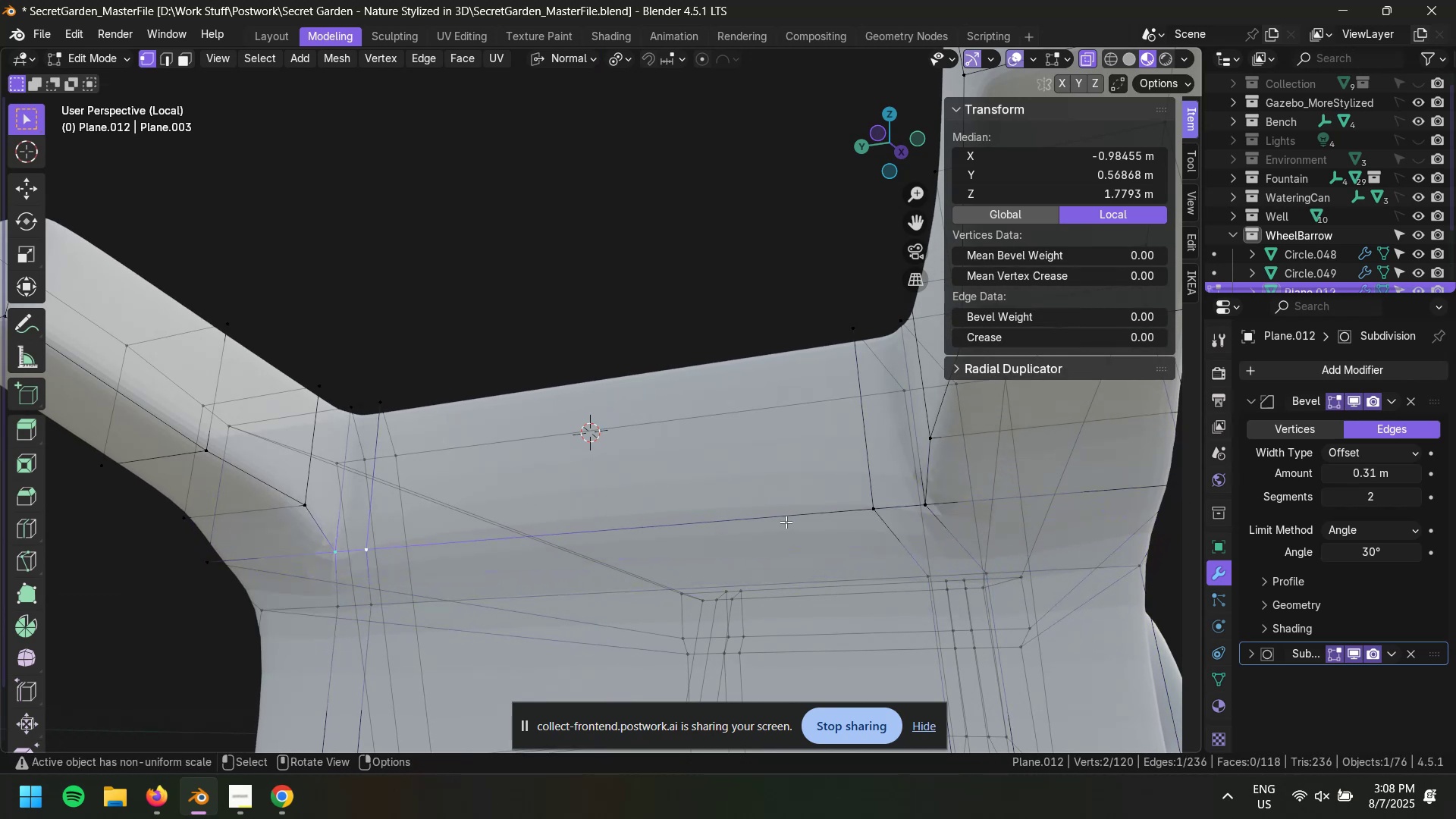 
hold_key(key=ShiftLeft, duration=1.17)
left_click([874, 506])
 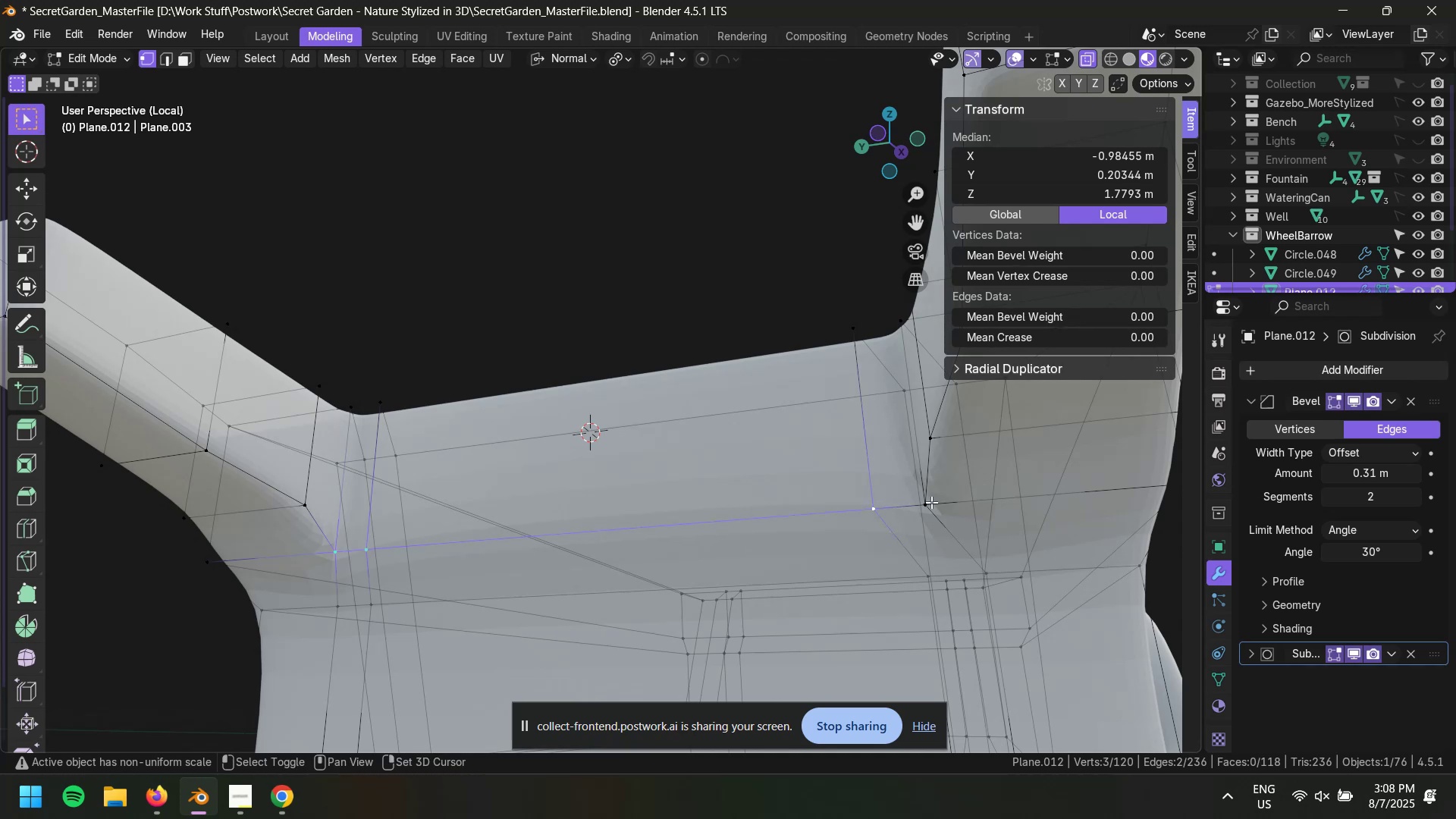 
left_click([930, 502])
 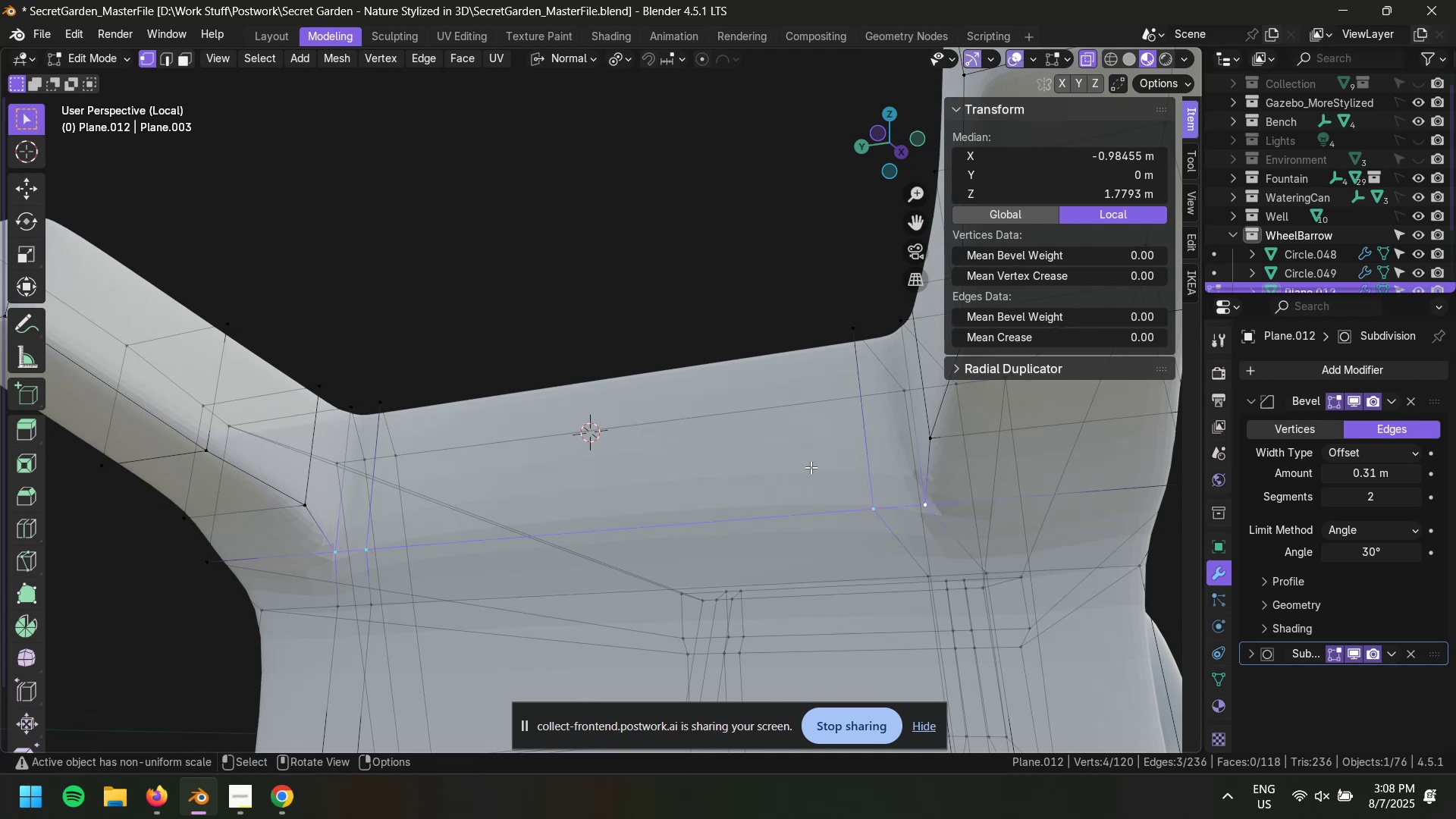 
key(Shift+S)
 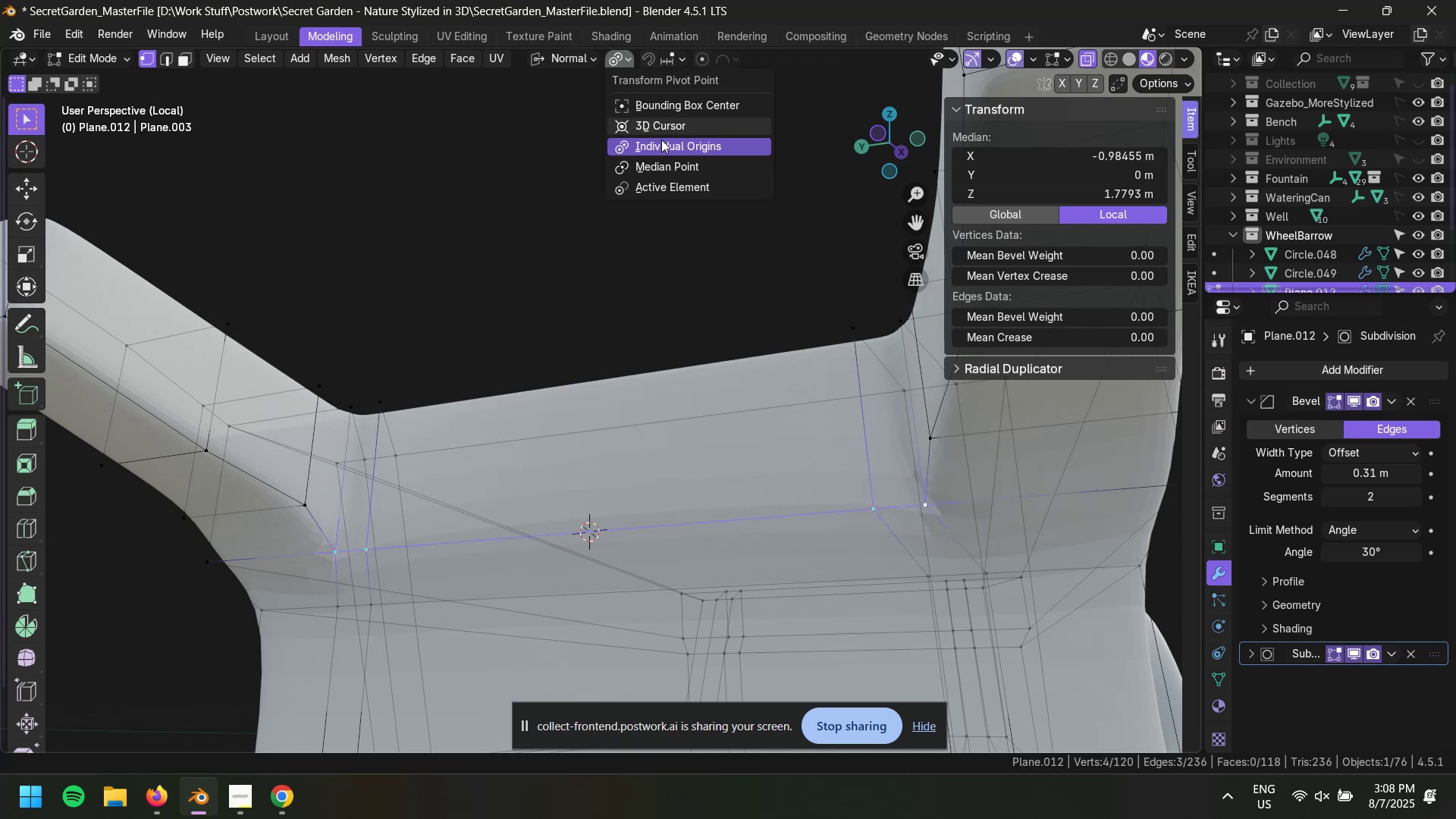 
left_click([664, 131])
 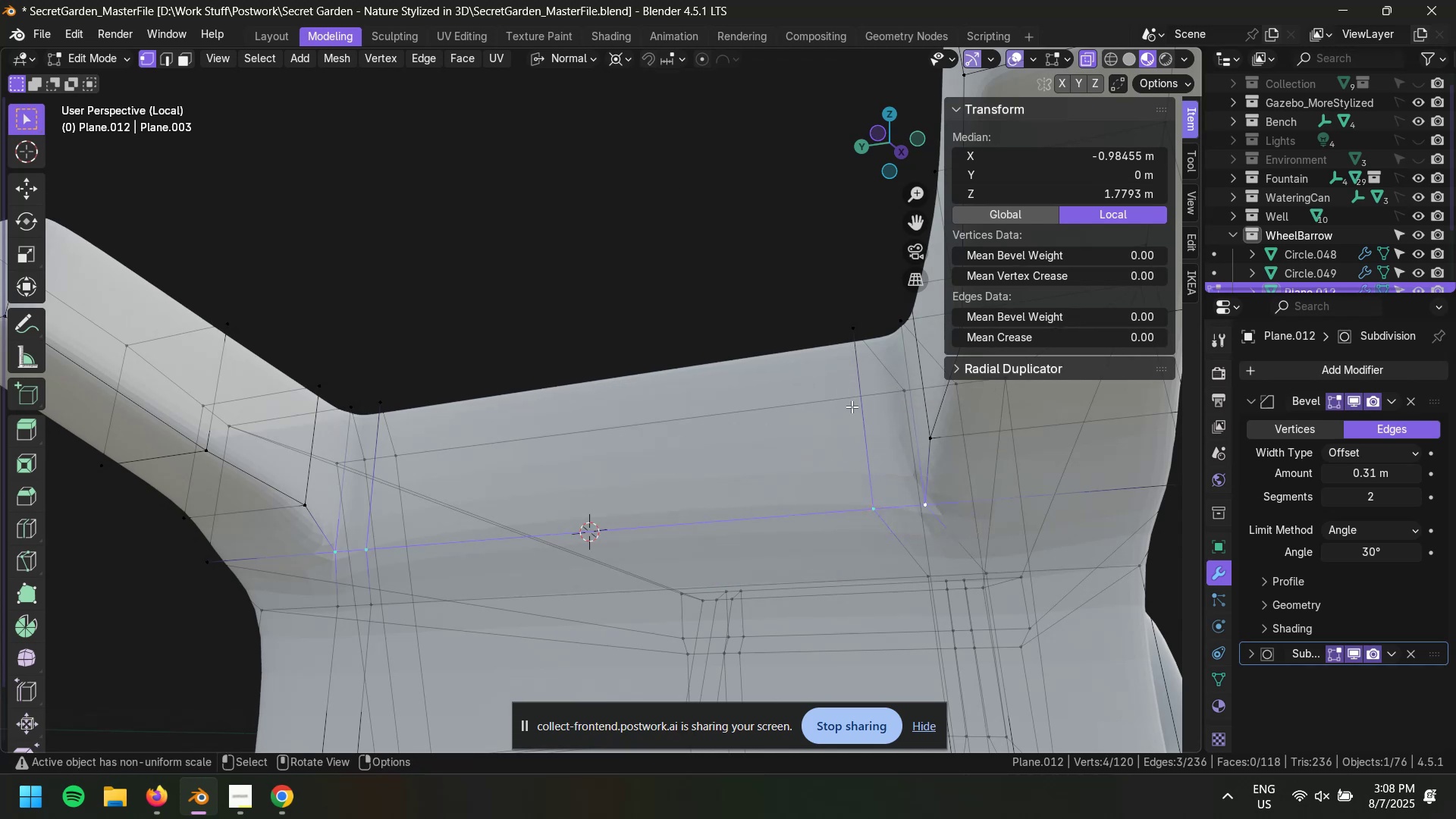 
key(S)
 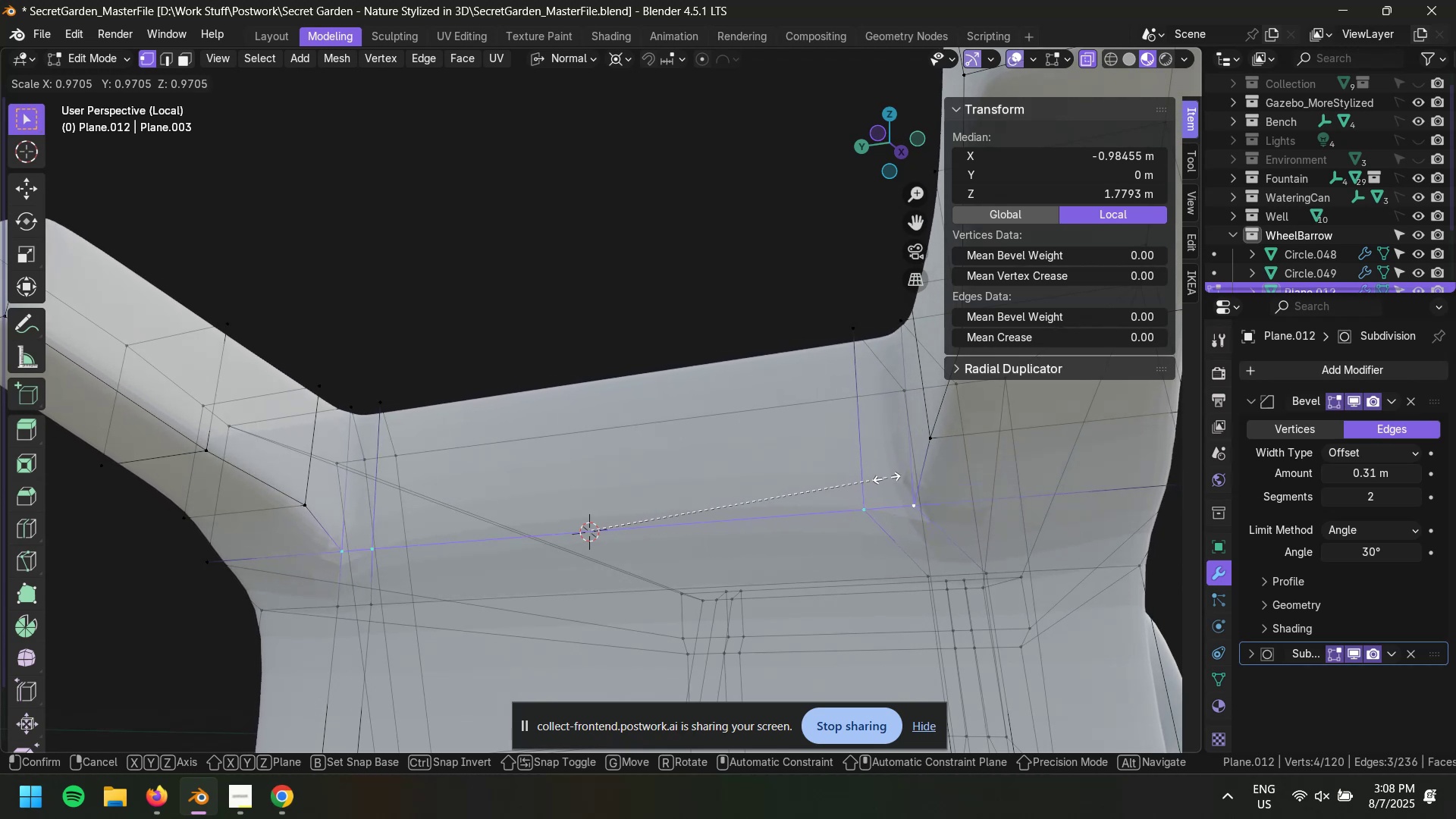 
wait(15.39)
 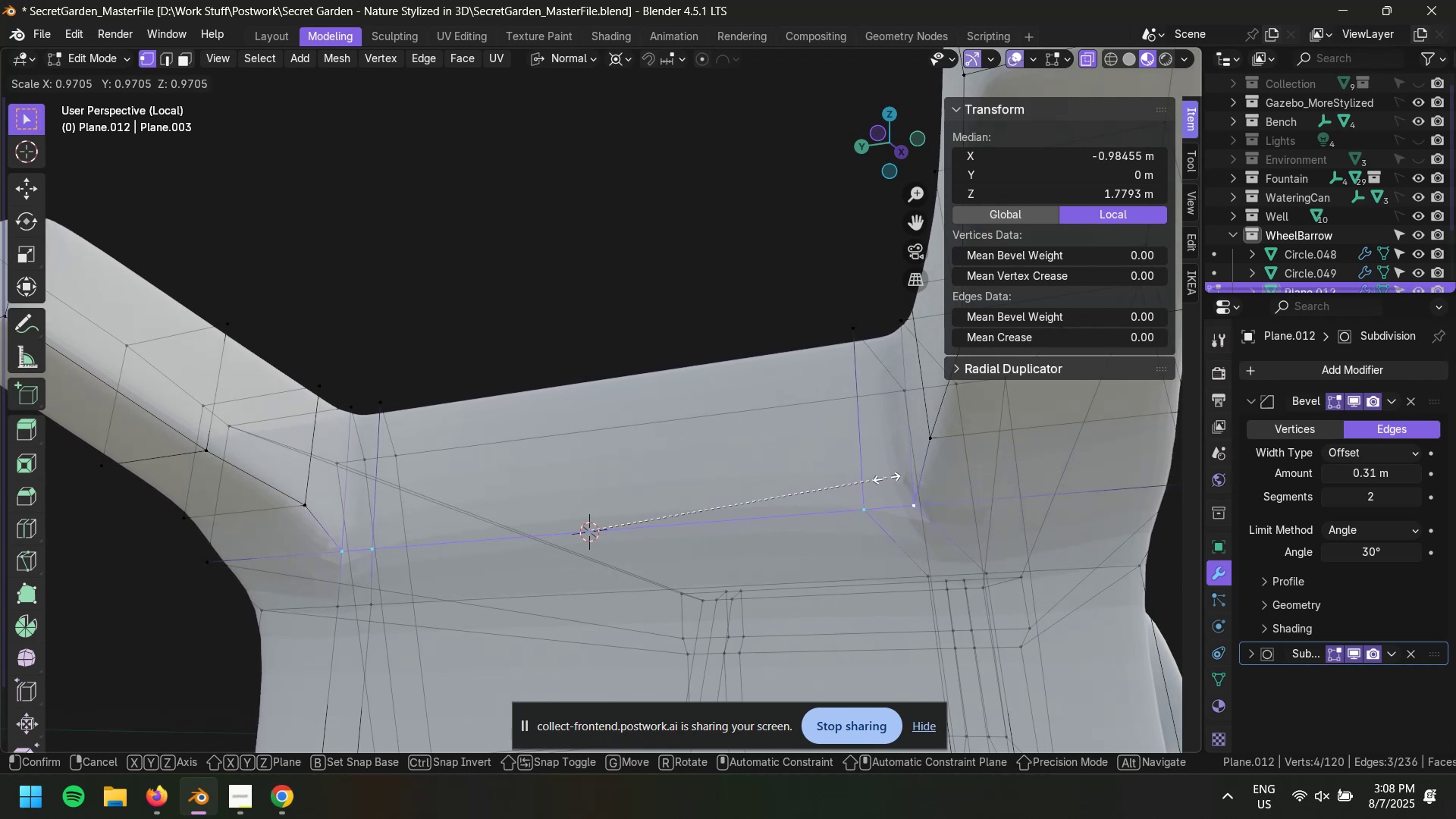 
left_click([887, 481])
 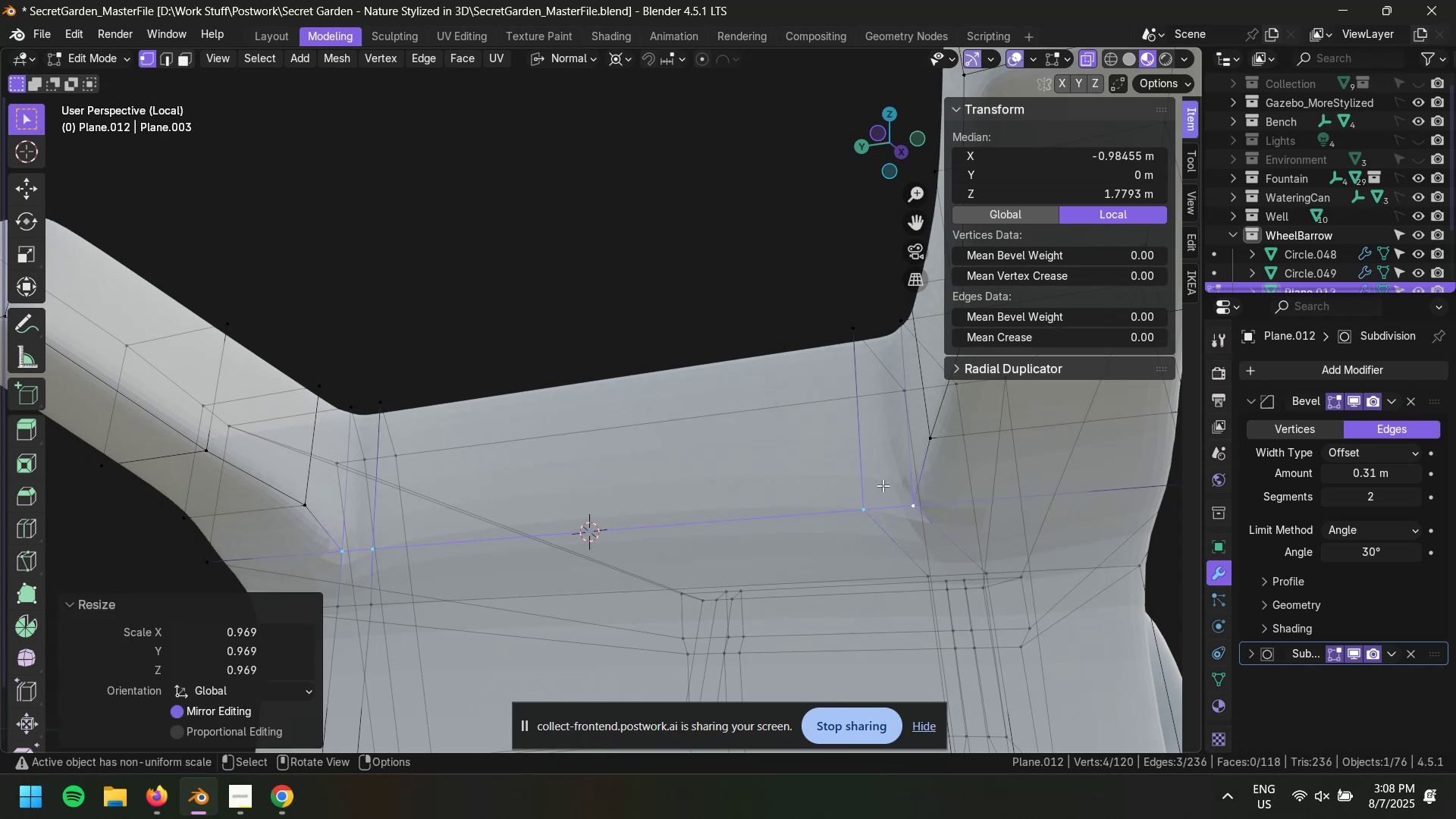 
scroll: coordinate [879, 492], scroll_direction: down, amount: 4.0
 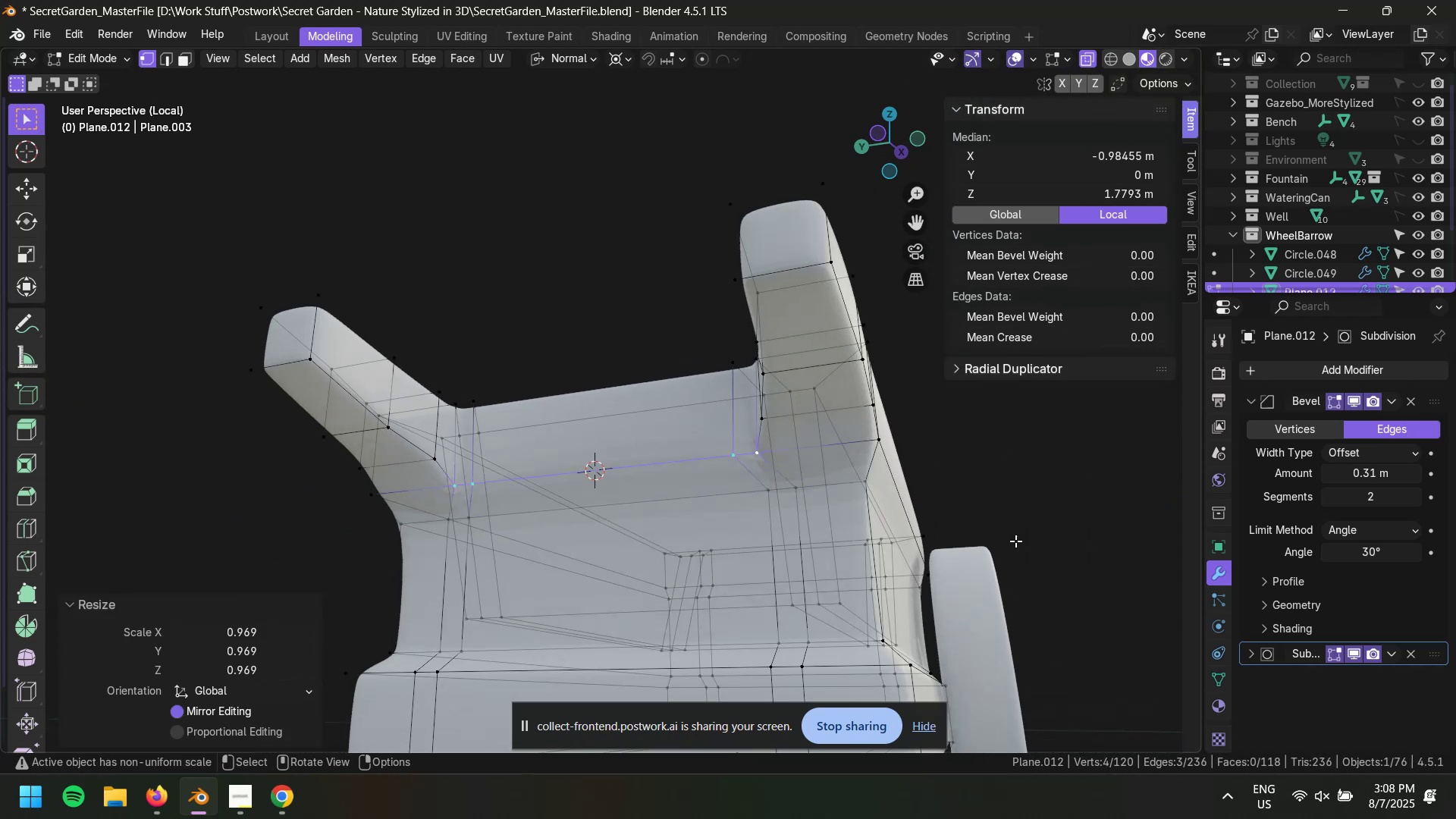 
left_click([1007, 467])
 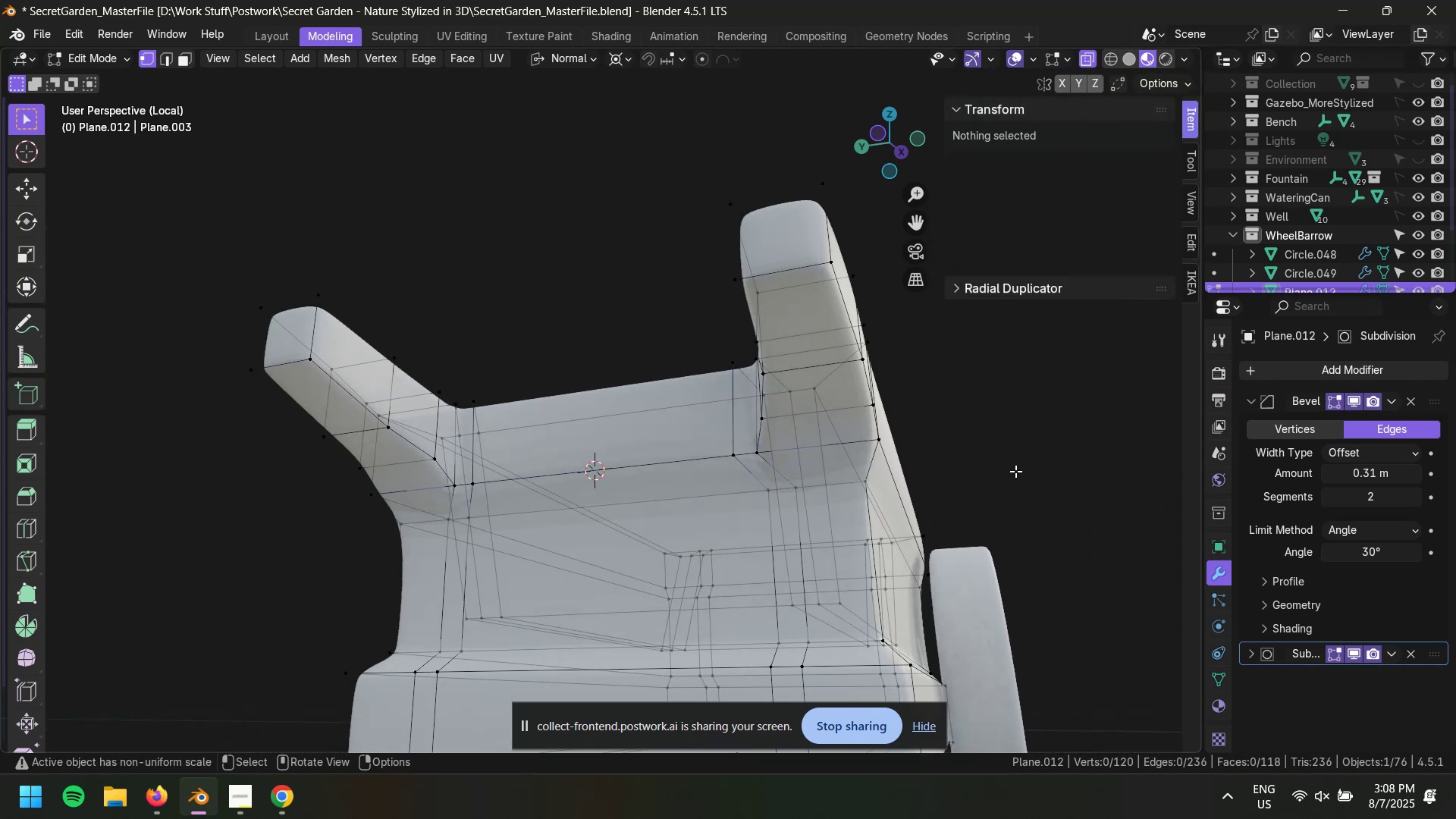 
key(Tab)
 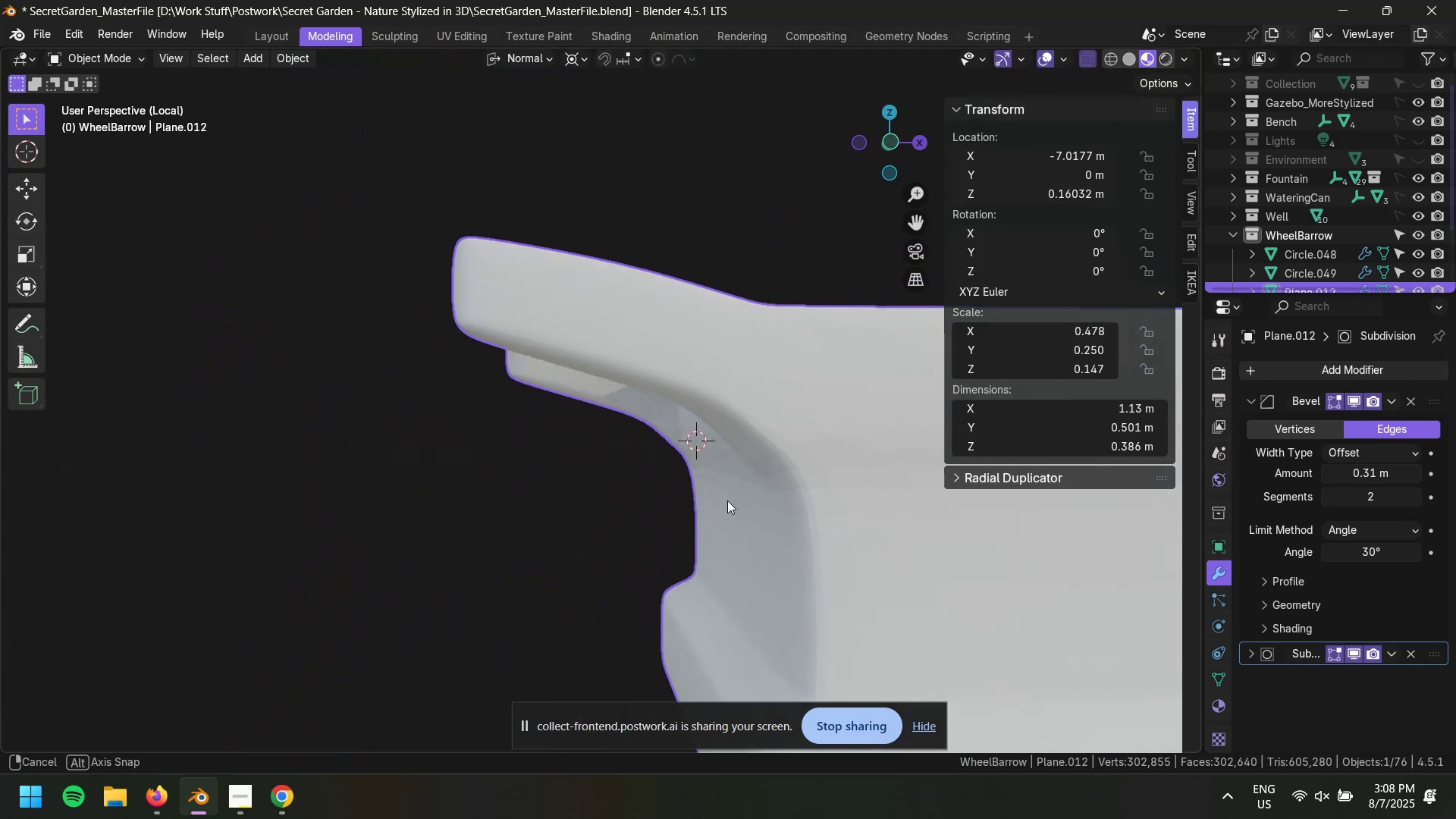 
key(Control+S)
 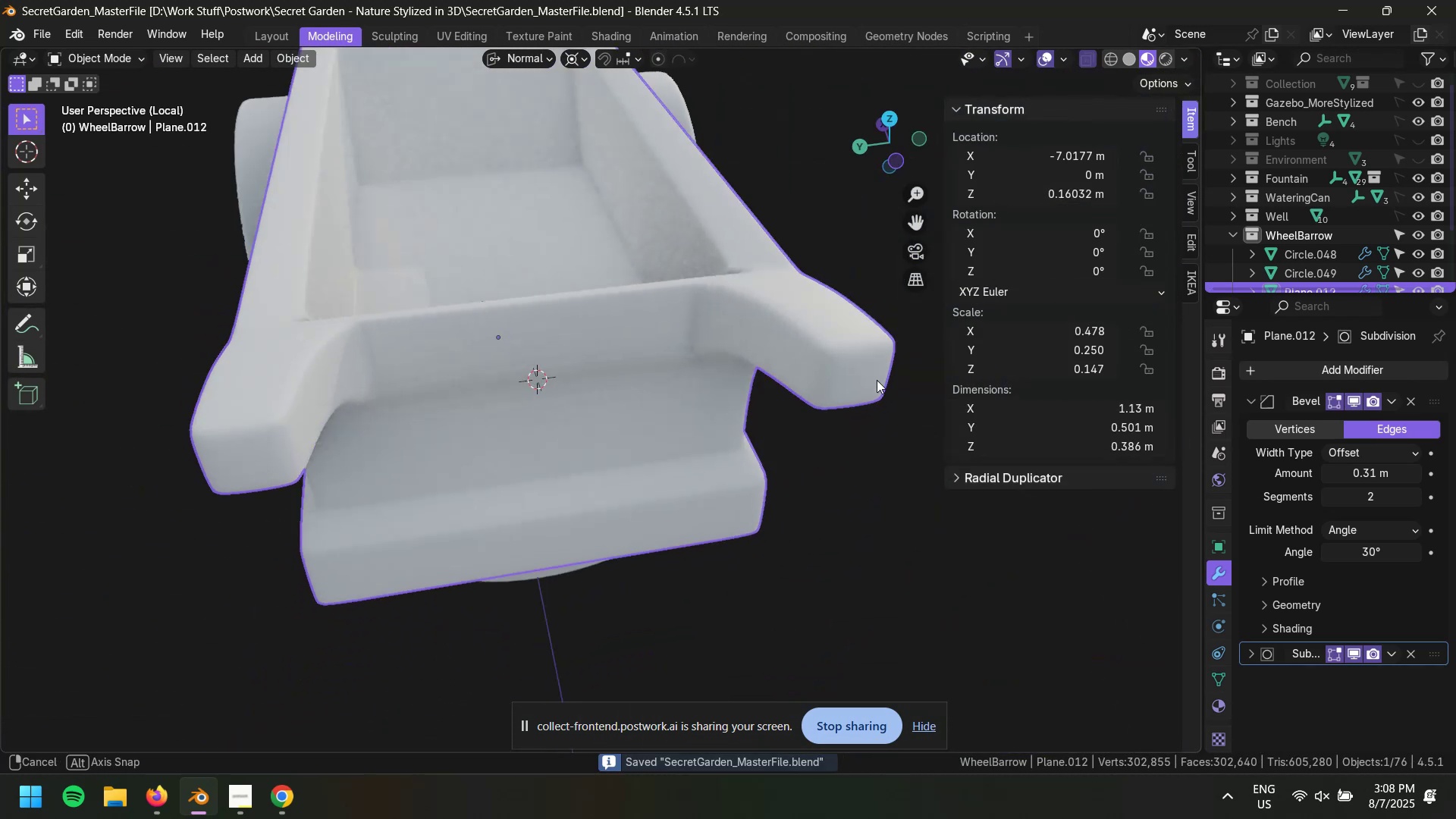 
key(Tab)
 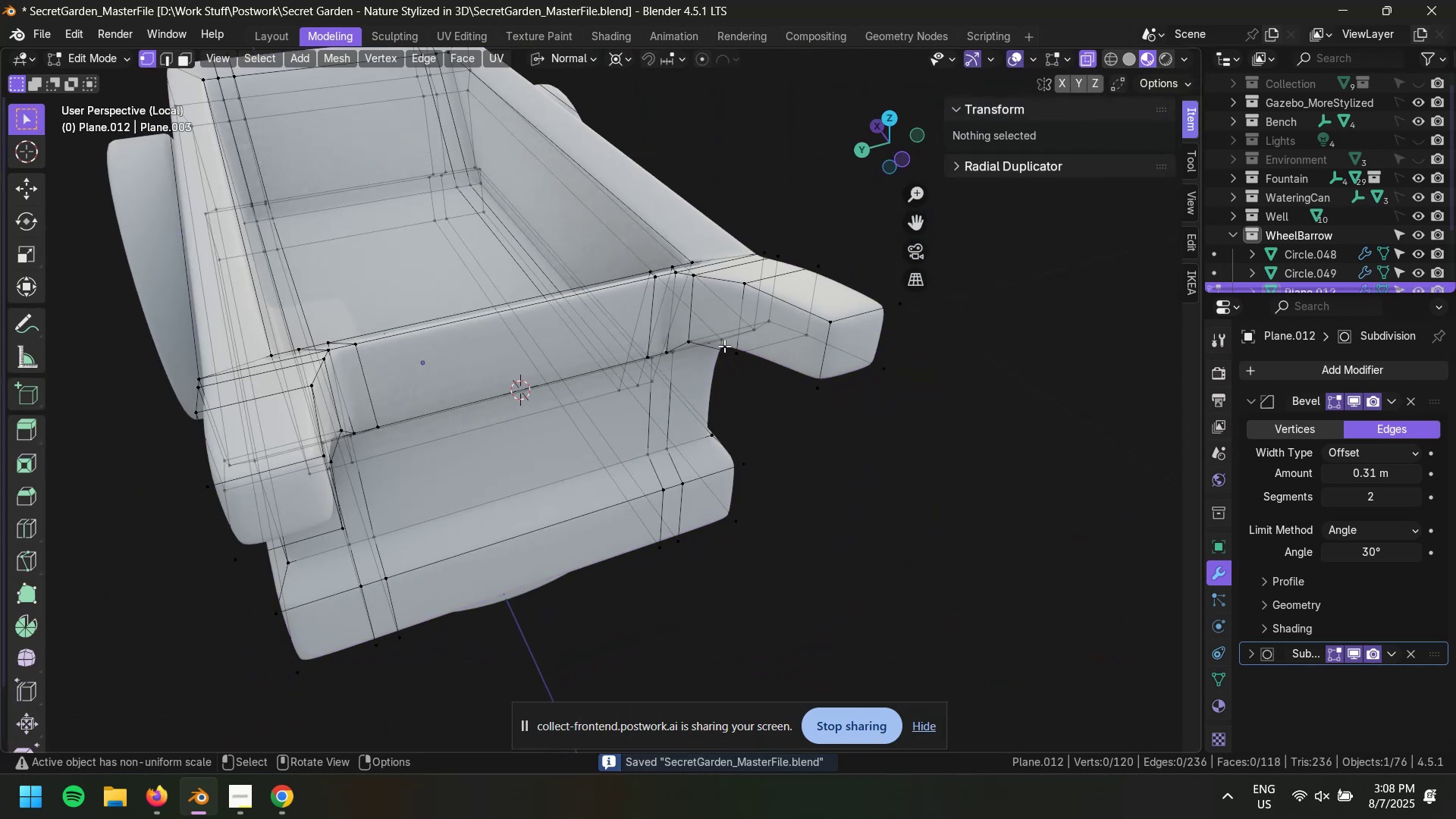 
scroll: coordinate [719, 322], scroll_direction: up, amount: 3.0
 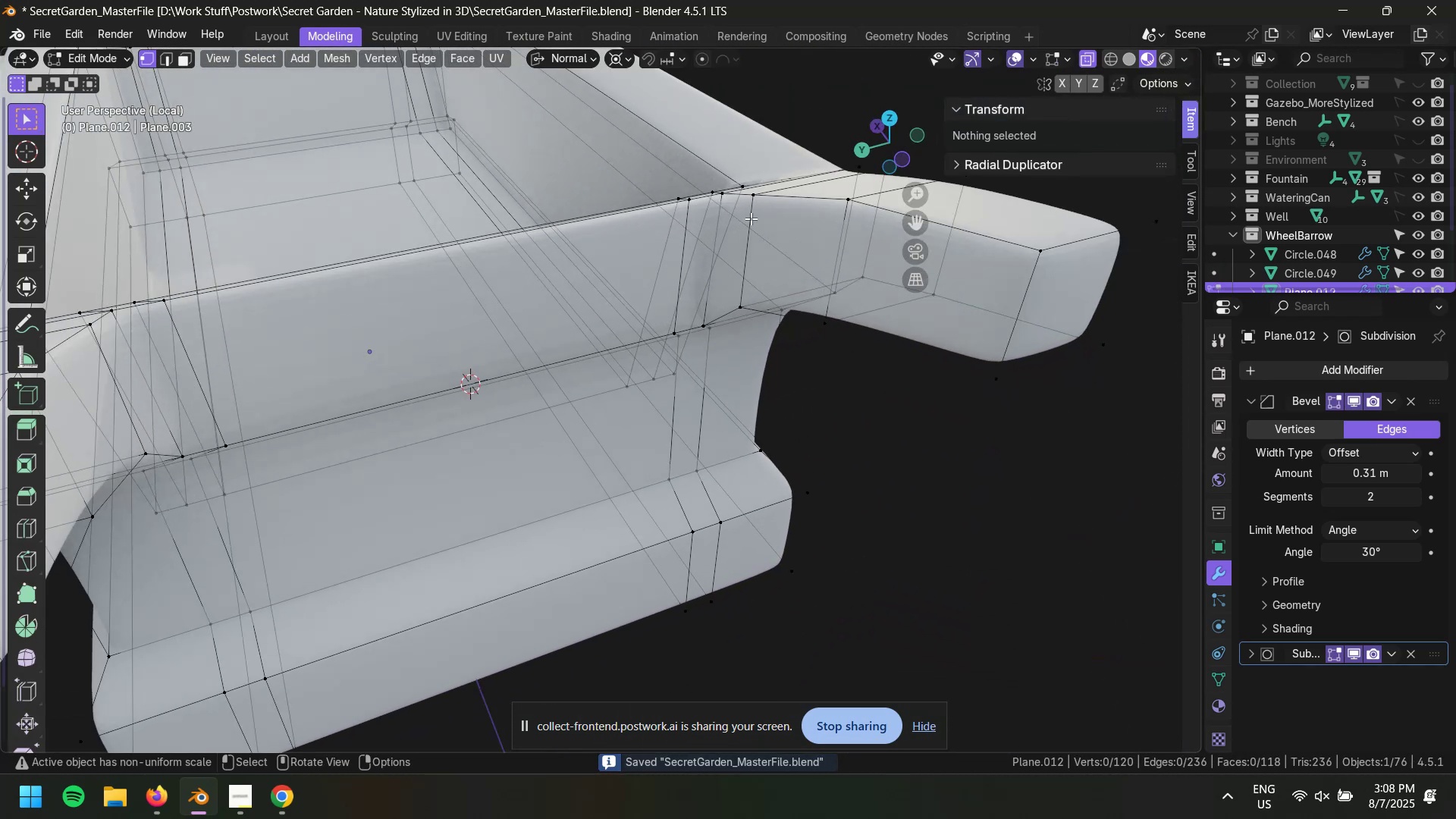 
key(2)
 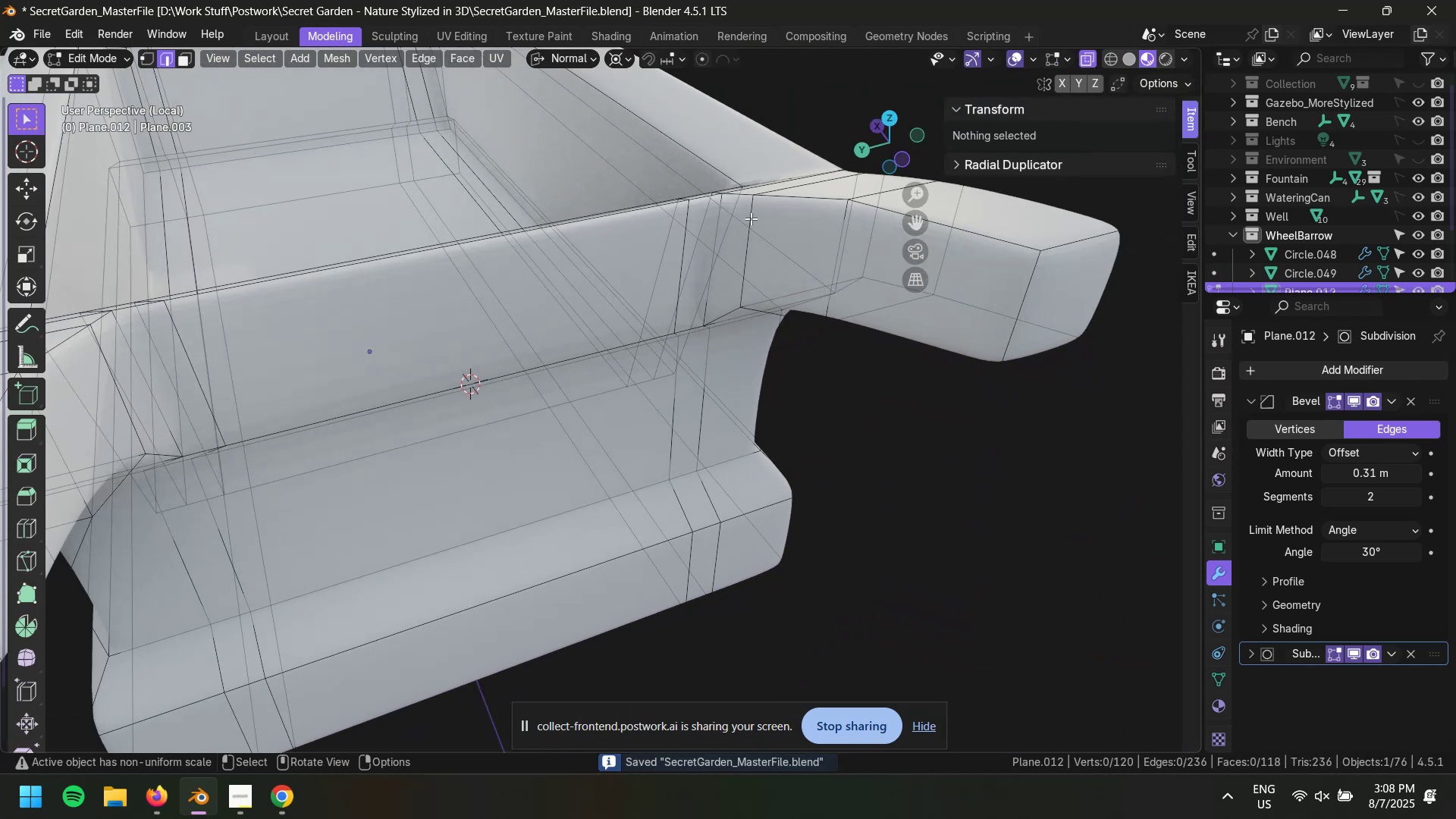 
hold_key(key=AltLeft, duration=0.42)
left_click([751, 218])
 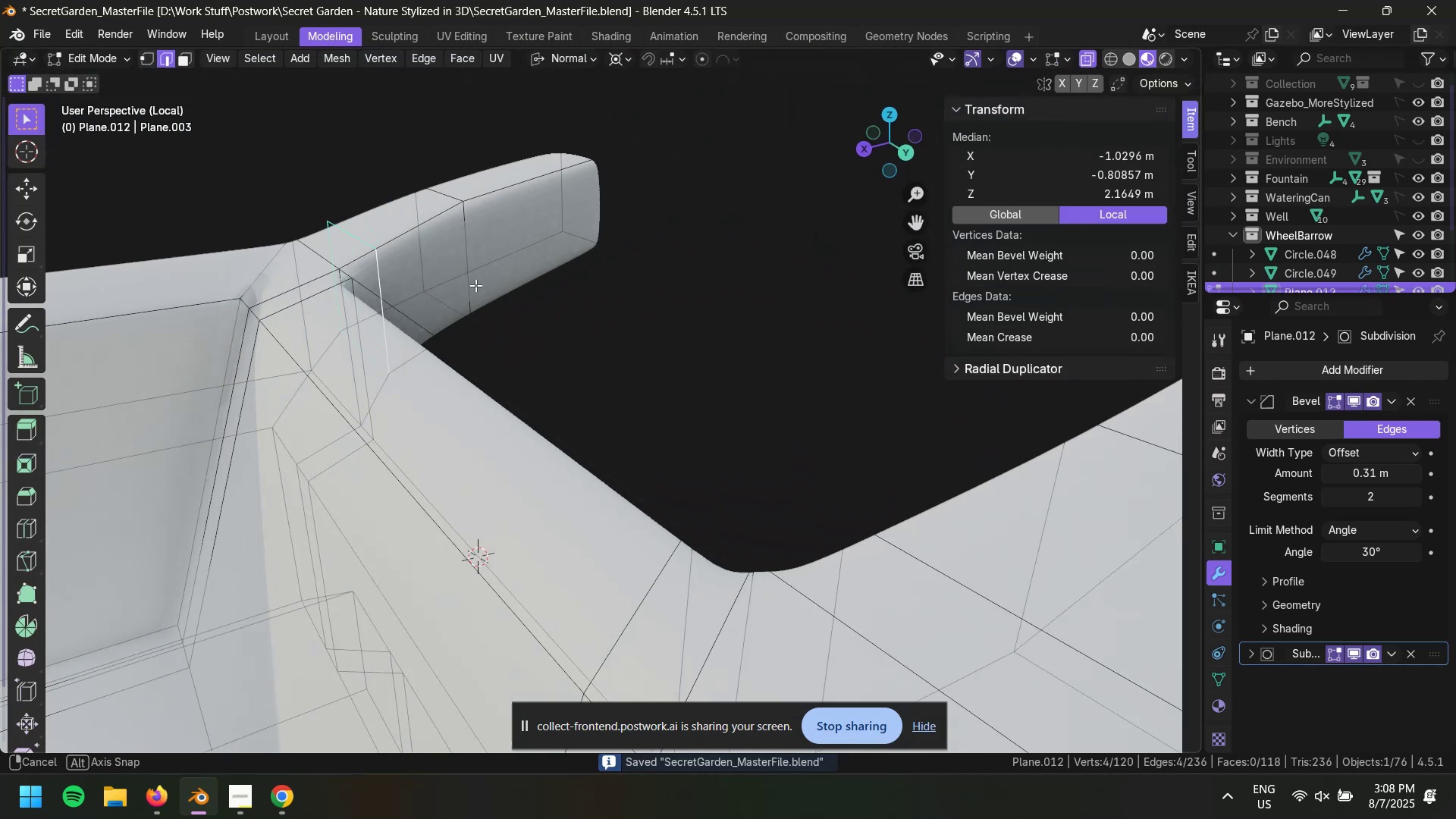 
scroll: coordinate [476, 321], scroll_direction: down, amount: 2.0
 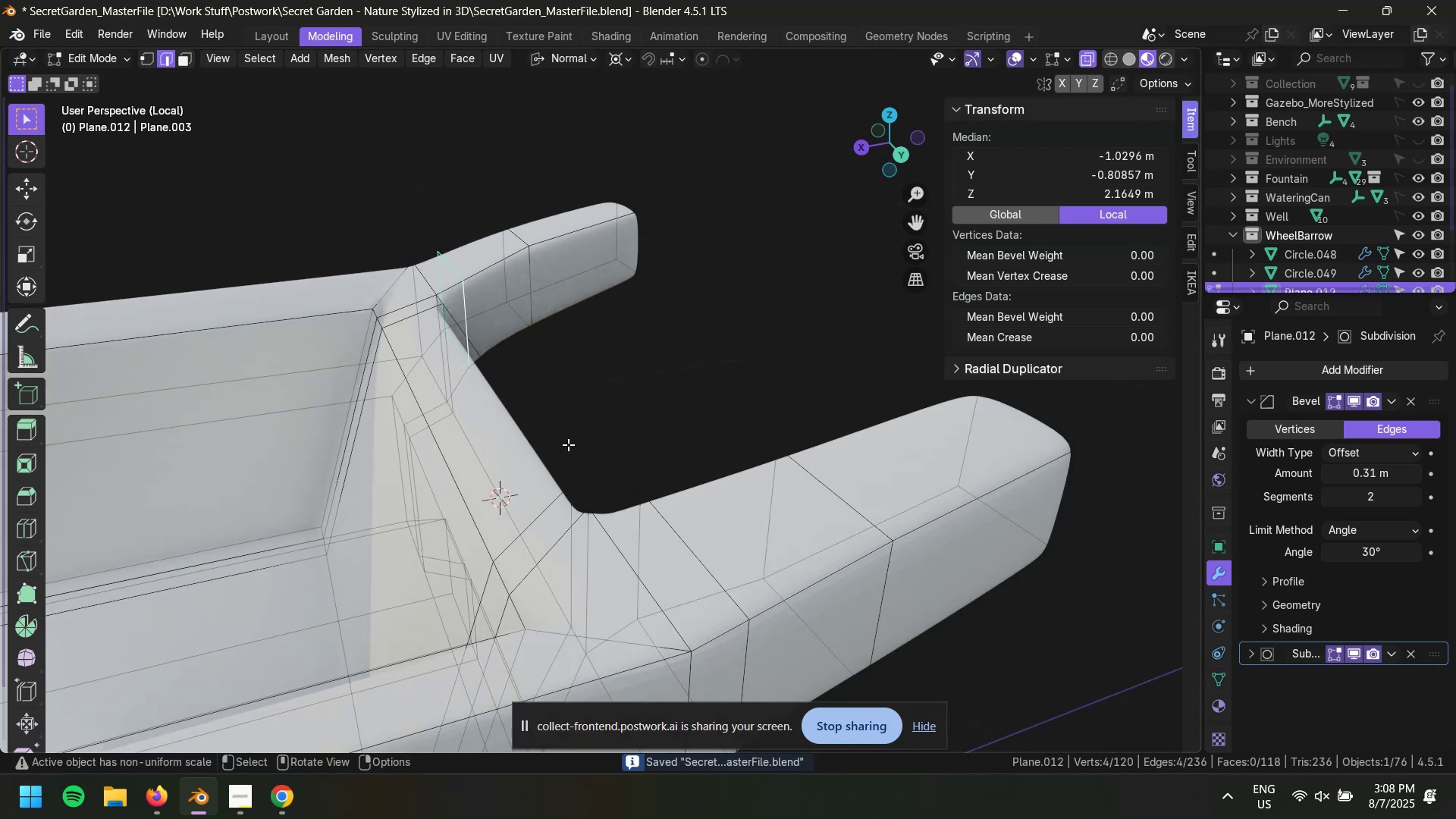 
hold_key(key=AltLeft, duration=0.5)
hold_key(key=ShiftLeft, duration=0.49)
left_click([673, 526])
 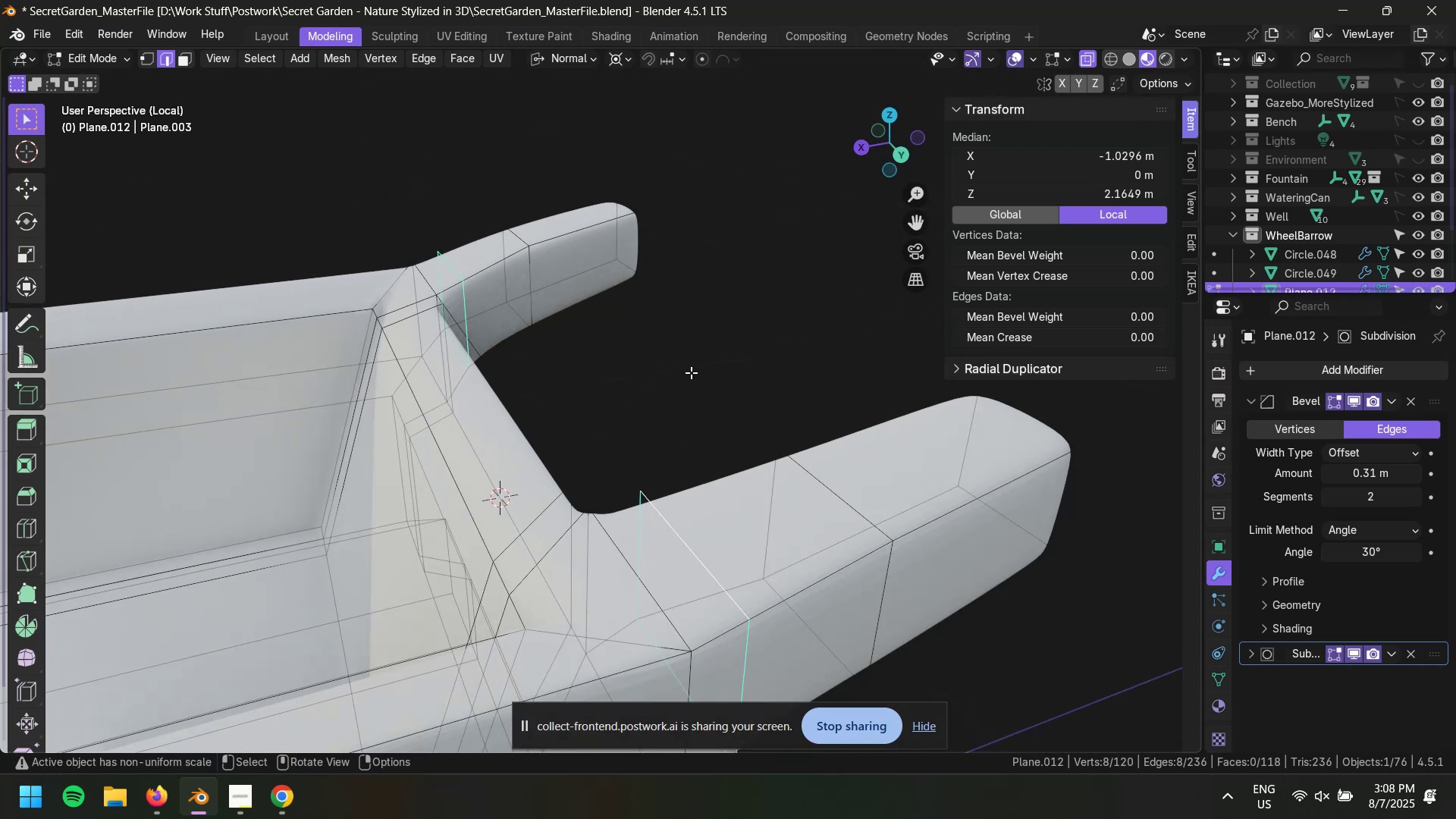 
type(gg)
 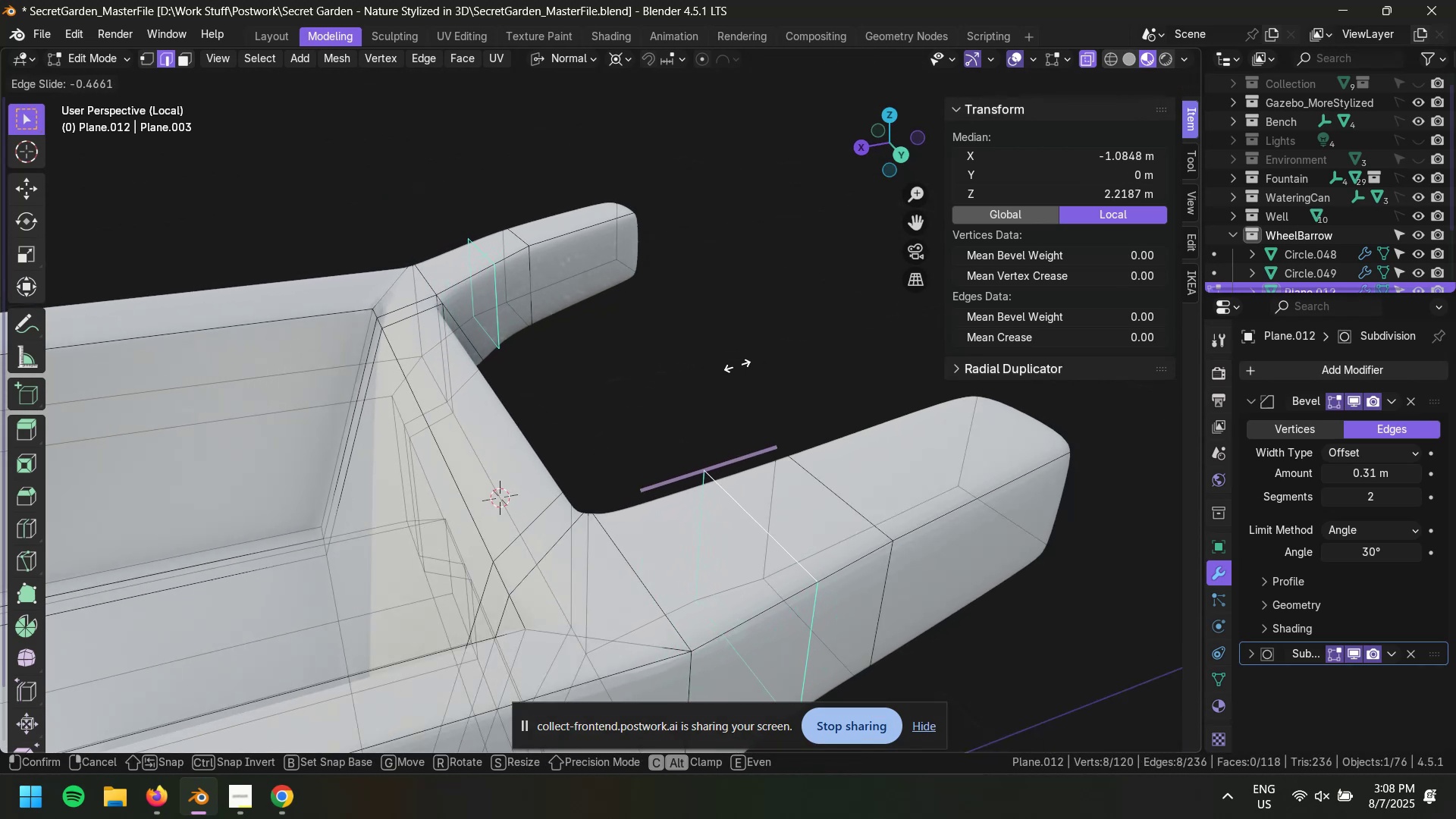 
left_click([739, 365])
 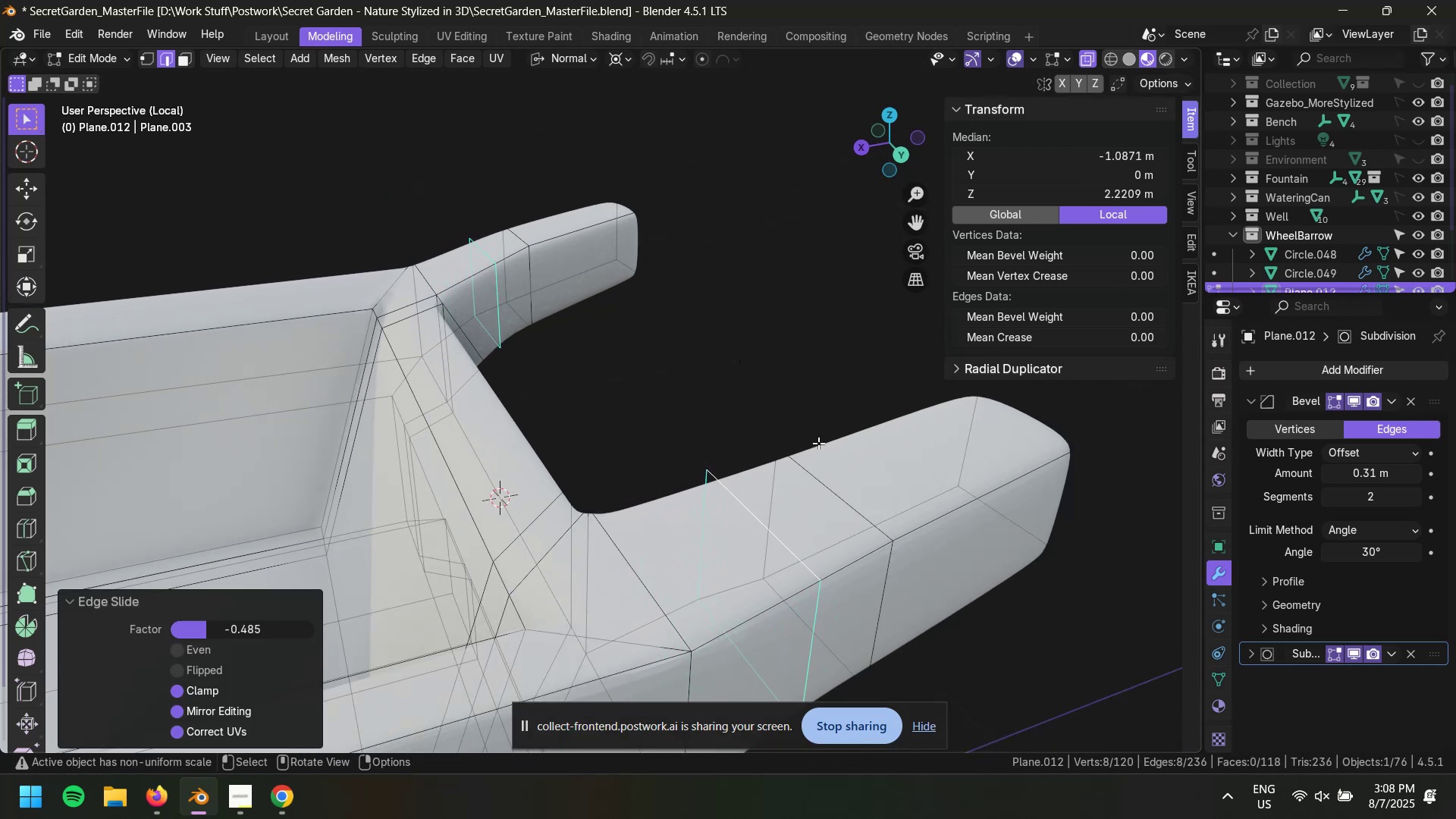 
key(2)
 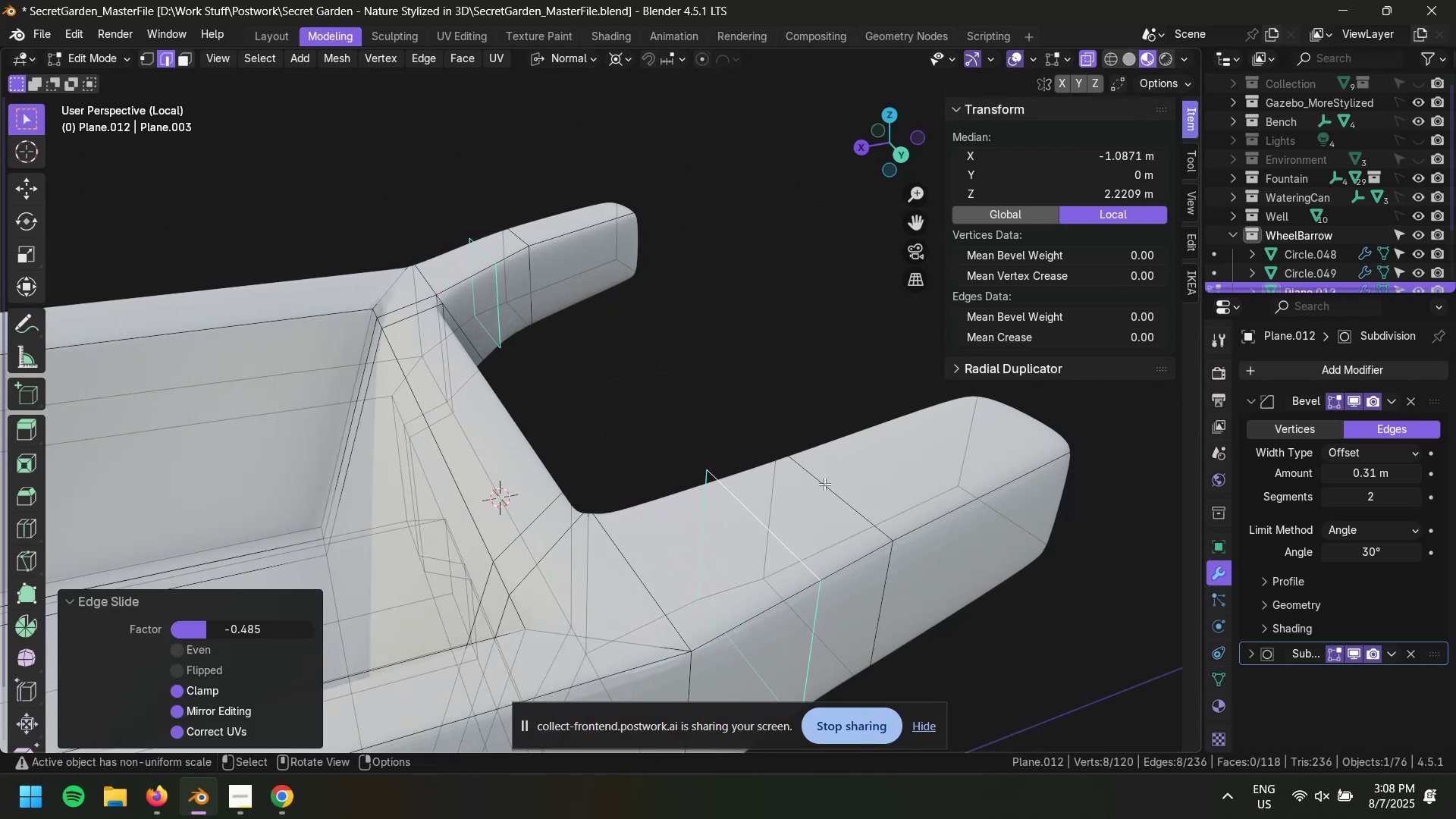 
key(Alt+AltLeft)
 